 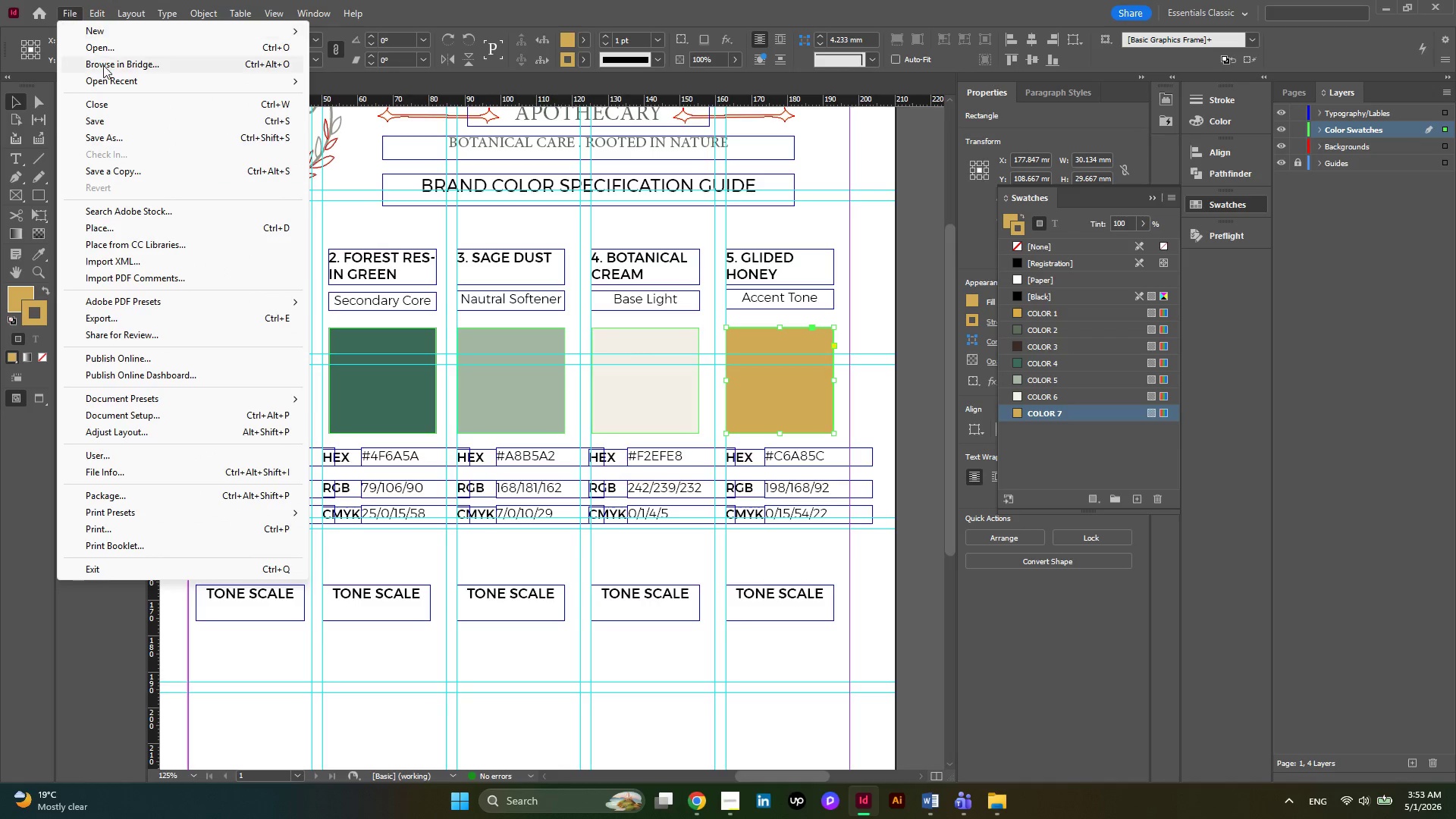 
left_click([126, 127])
 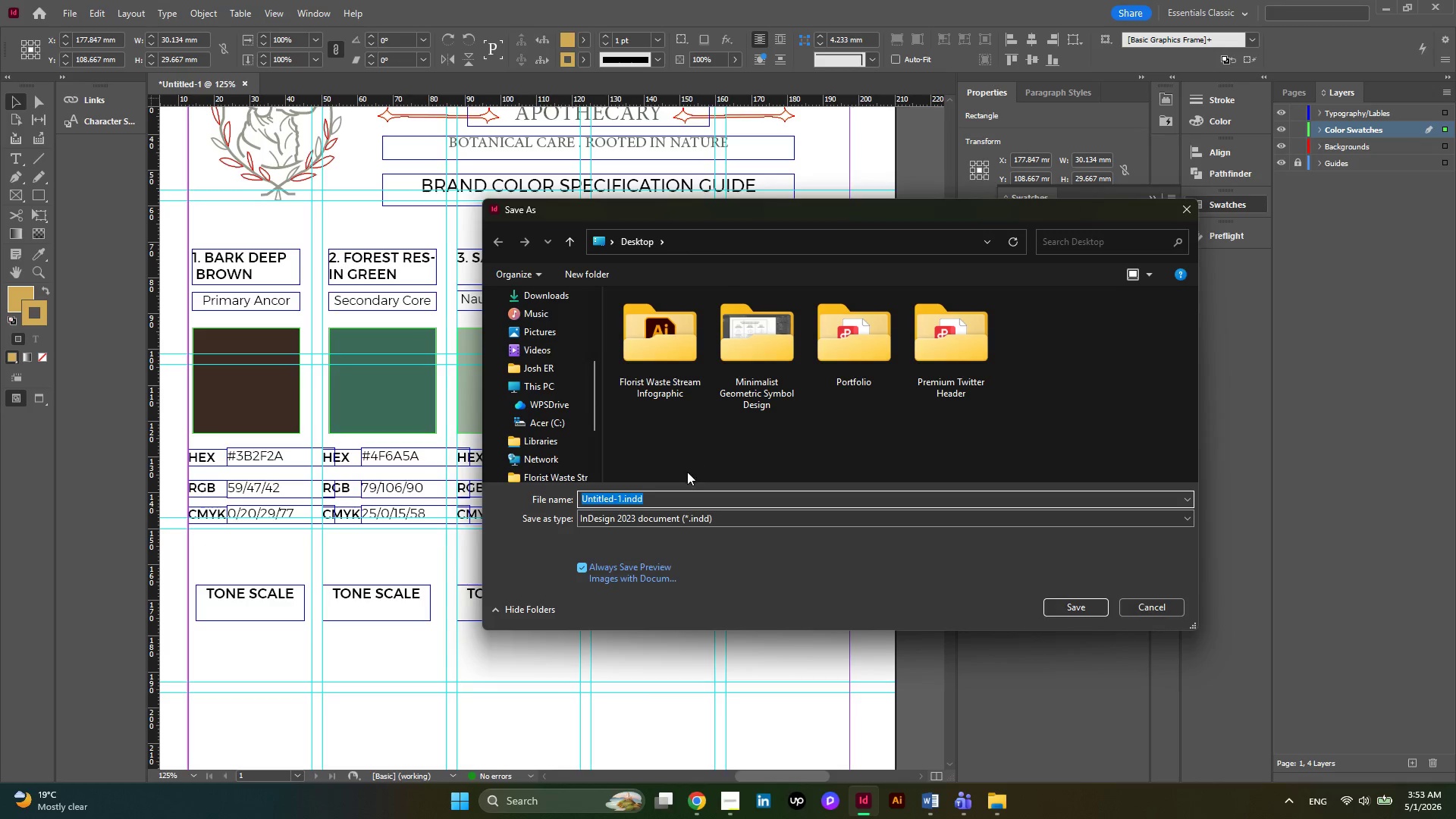 
key(Control+V)
 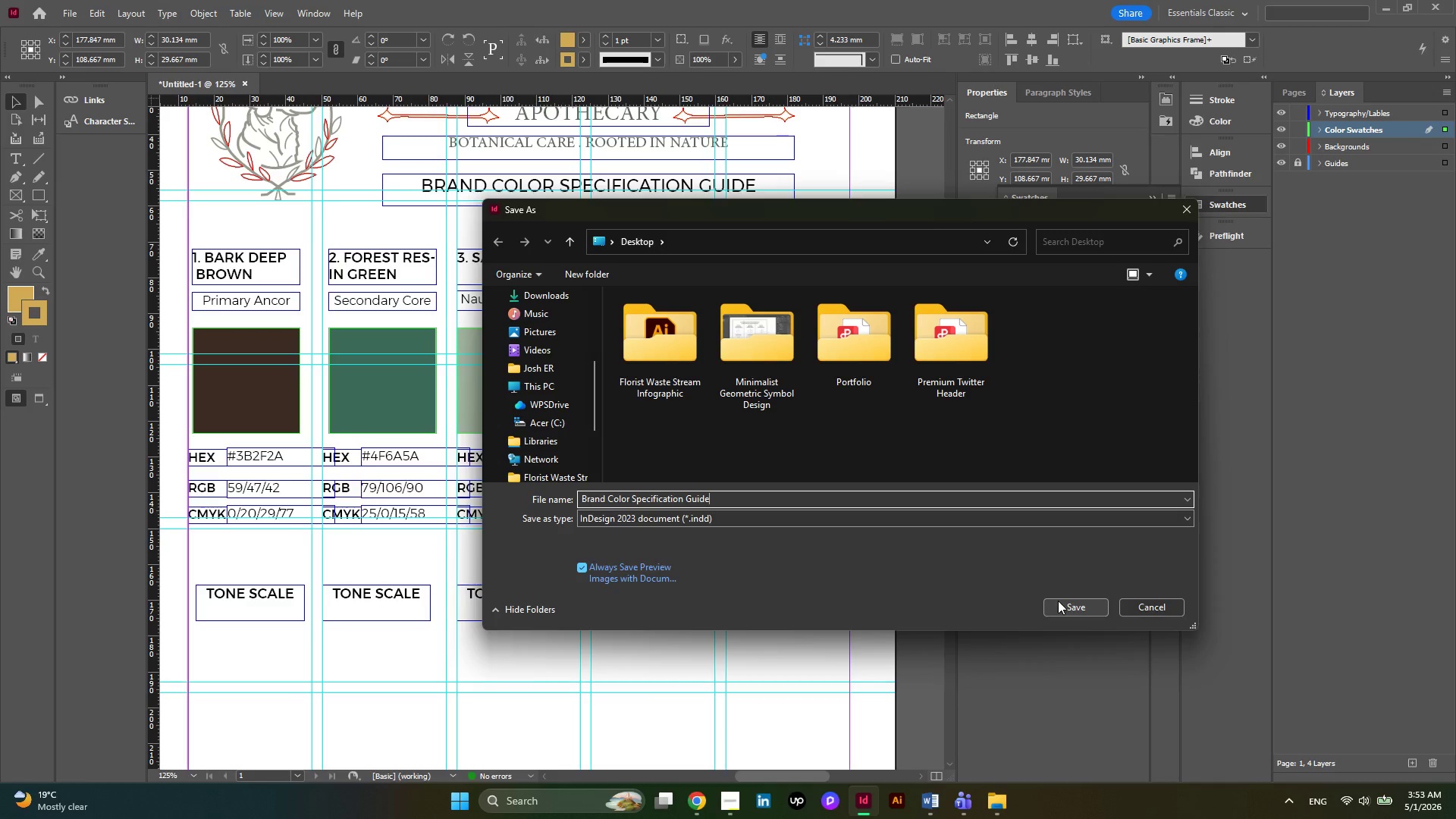 
left_click([1058, 601])
 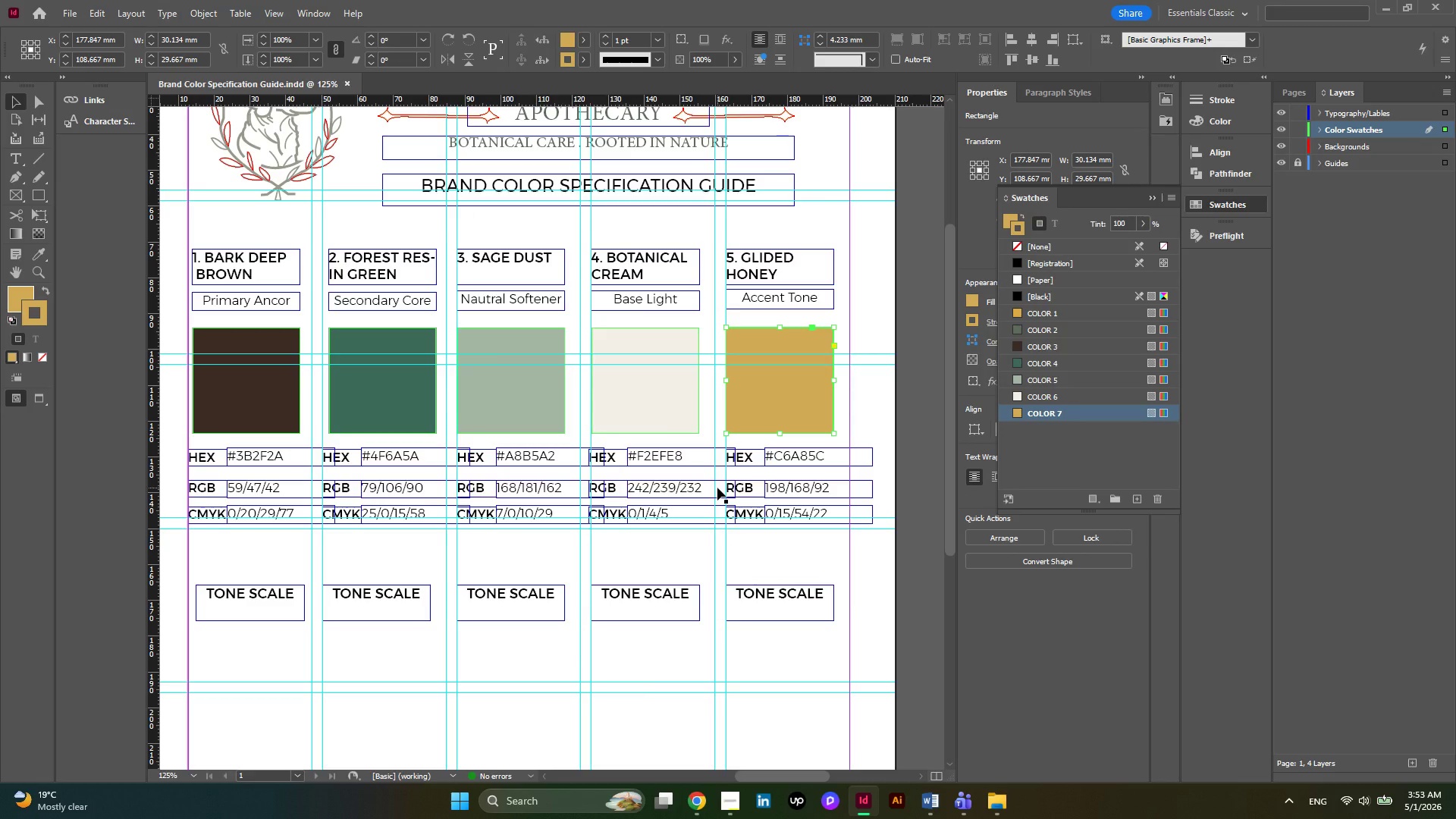 
wait(5.59)
 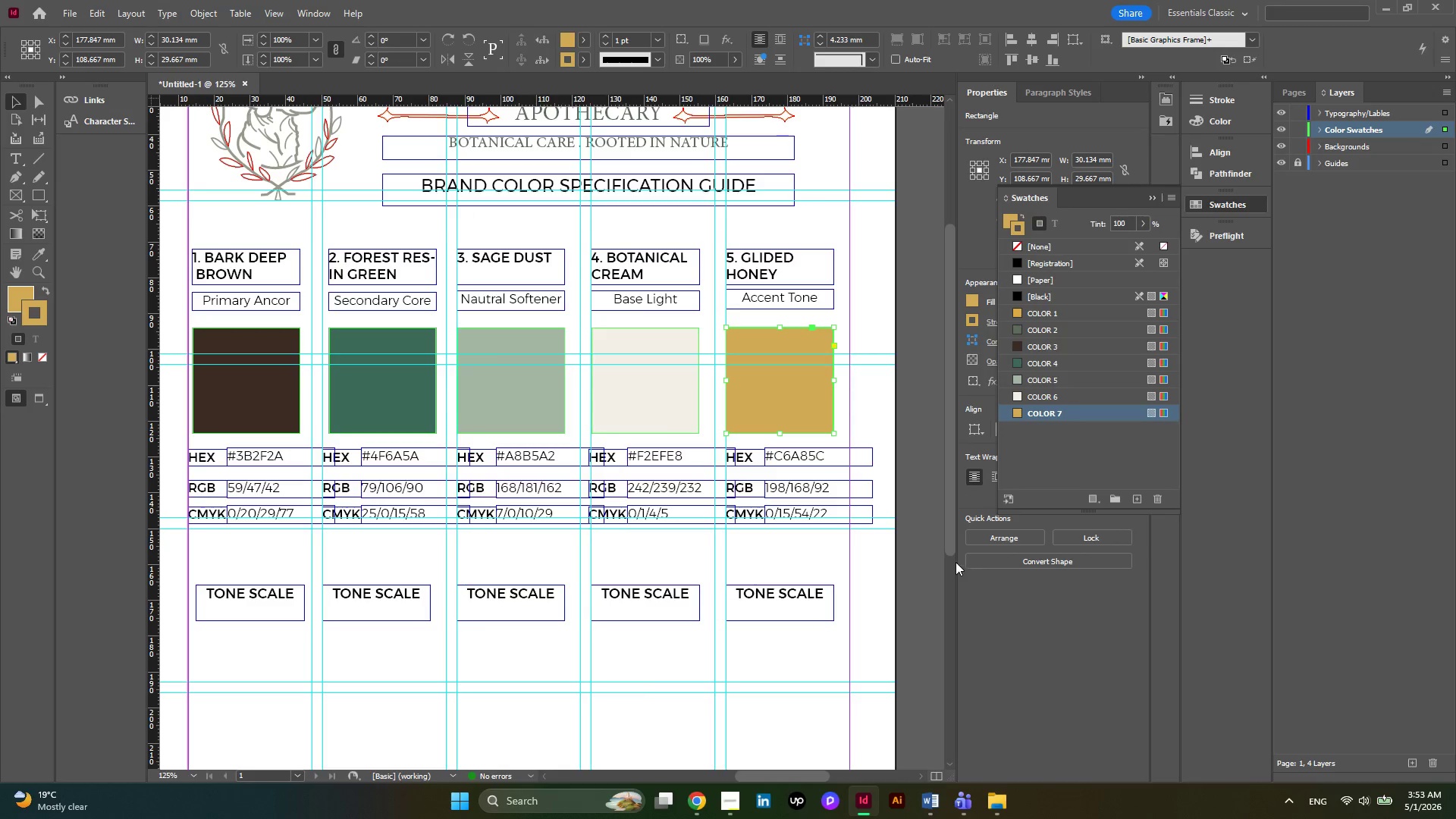 
scroll: coordinate [688, 472], scroll_direction: down, amount: 1.0
 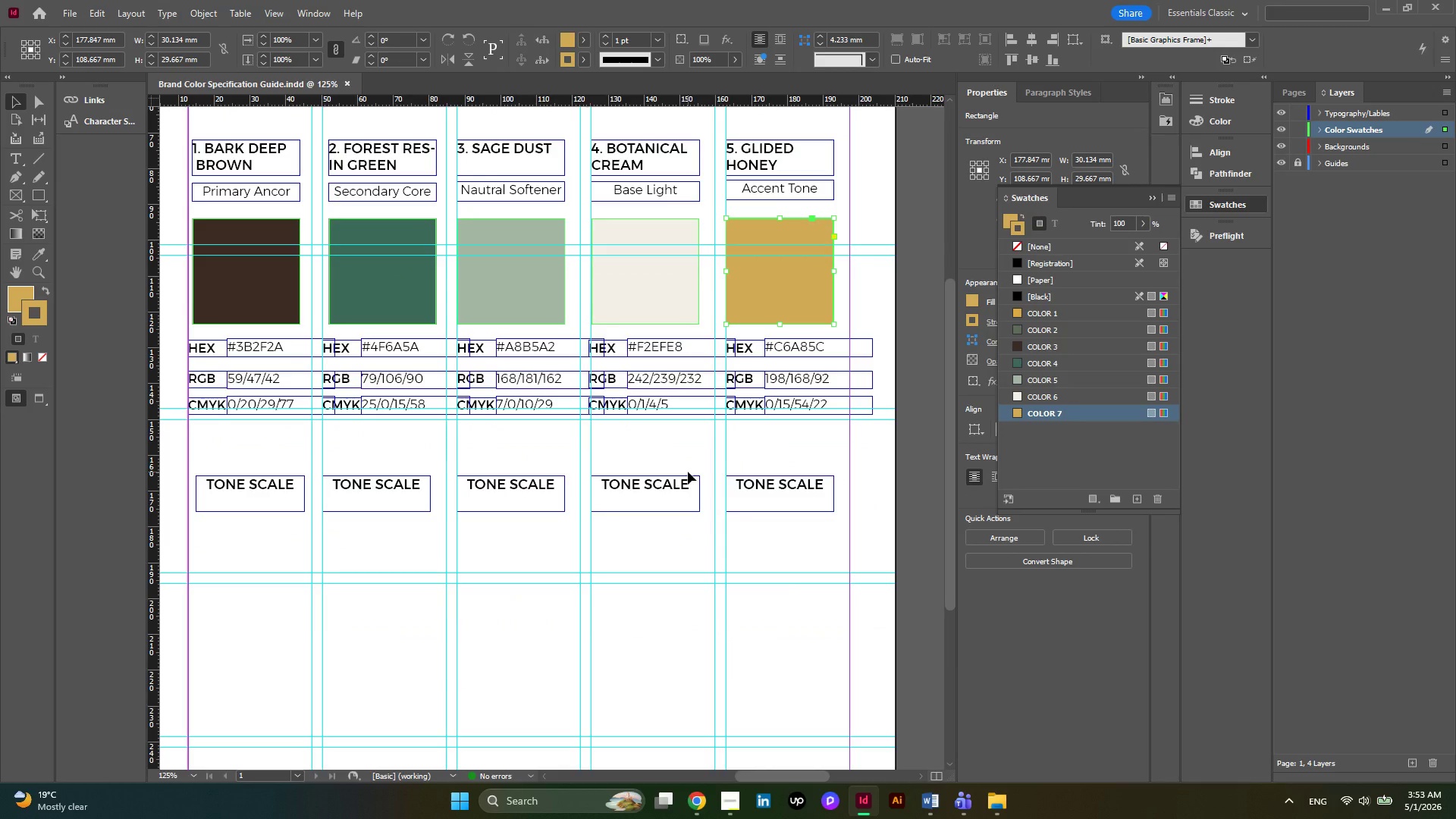 
wait(9.06)
 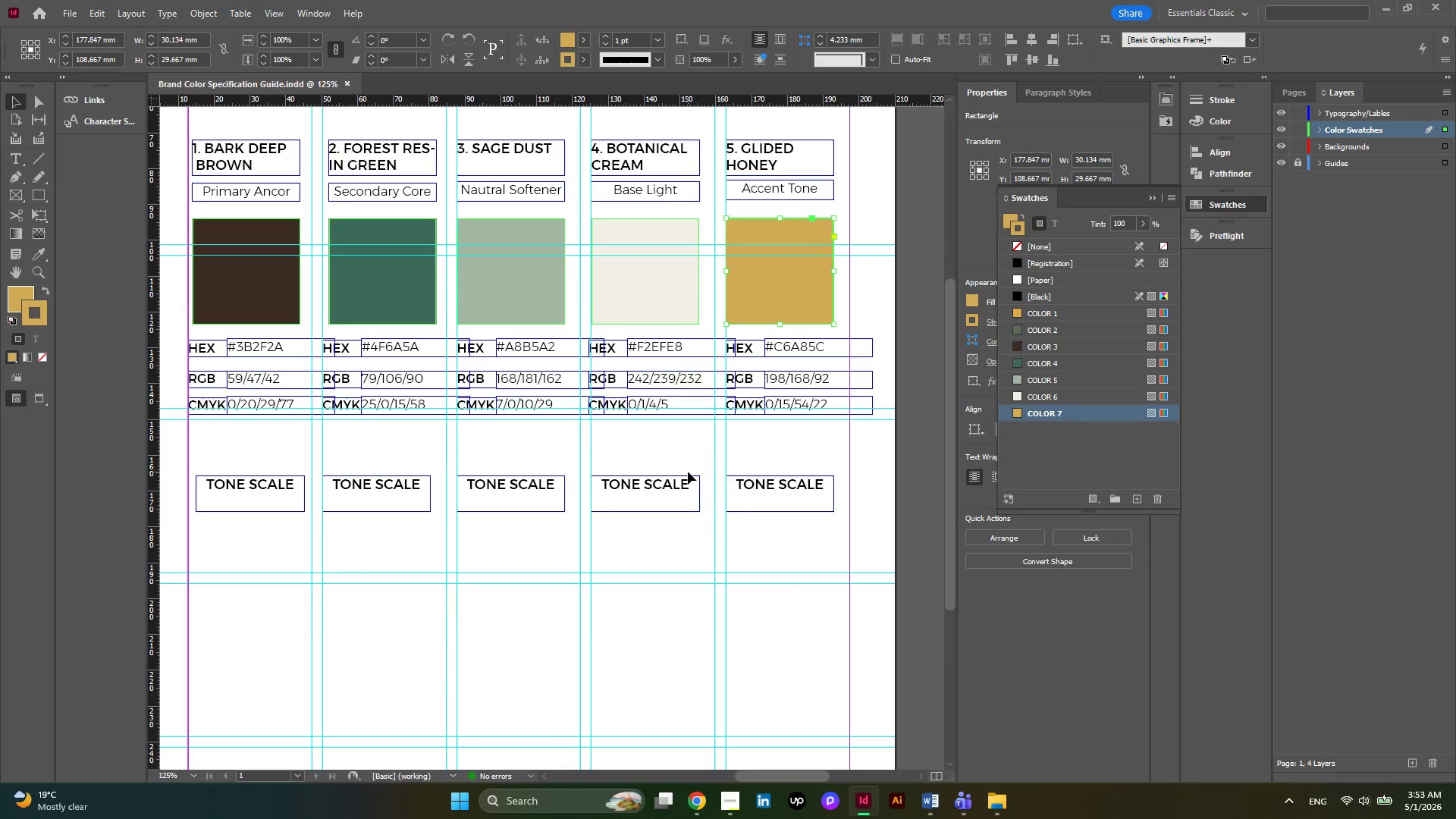 
key(Alt+AltLeft)
 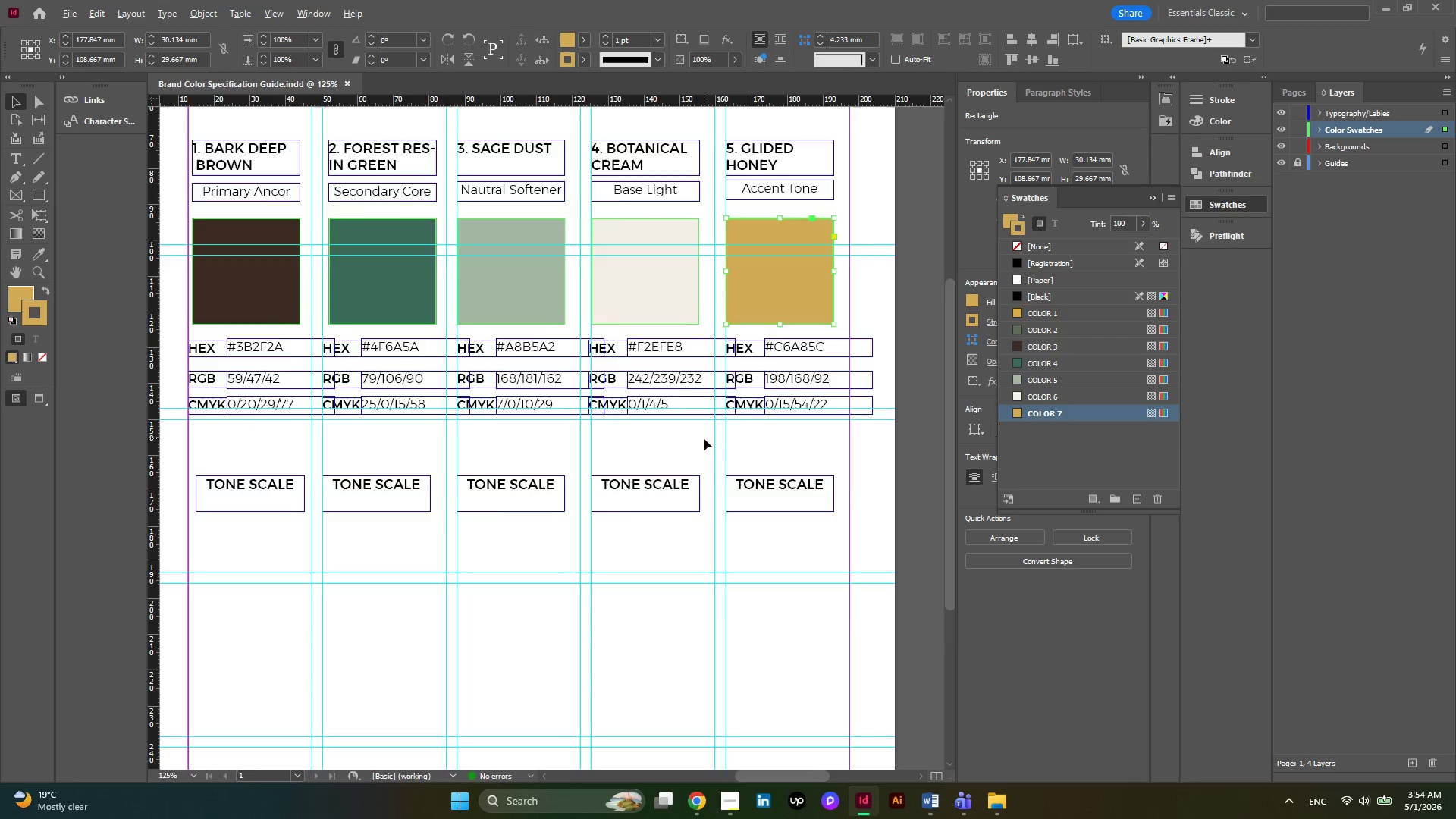 
scroll: coordinate [704, 438], scroll_direction: down, amount: 4.0
 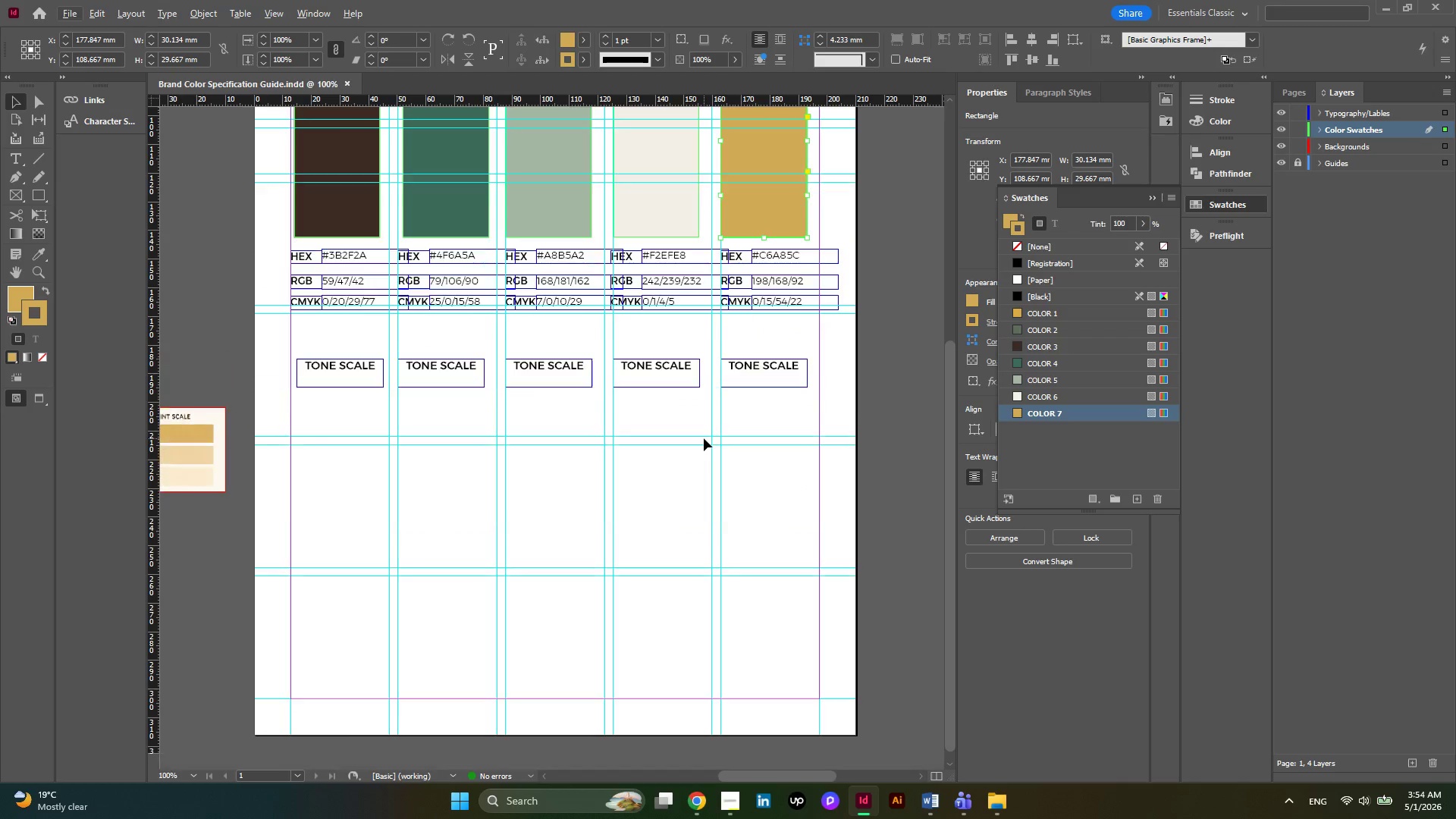 
scroll: coordinate [704, 438], scroll_direction: up, amount: 1.0
 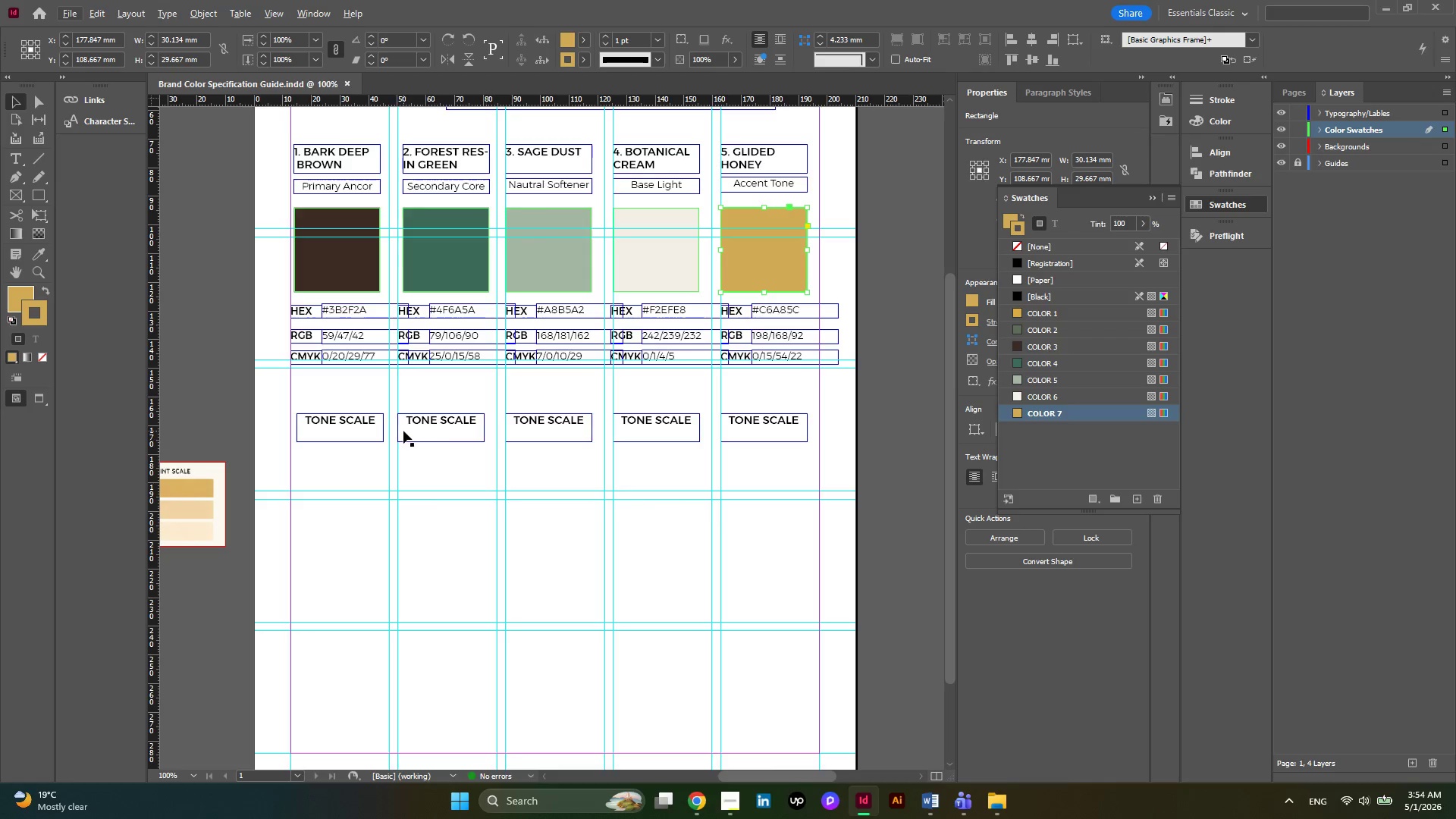 
left_click([341, 284])
 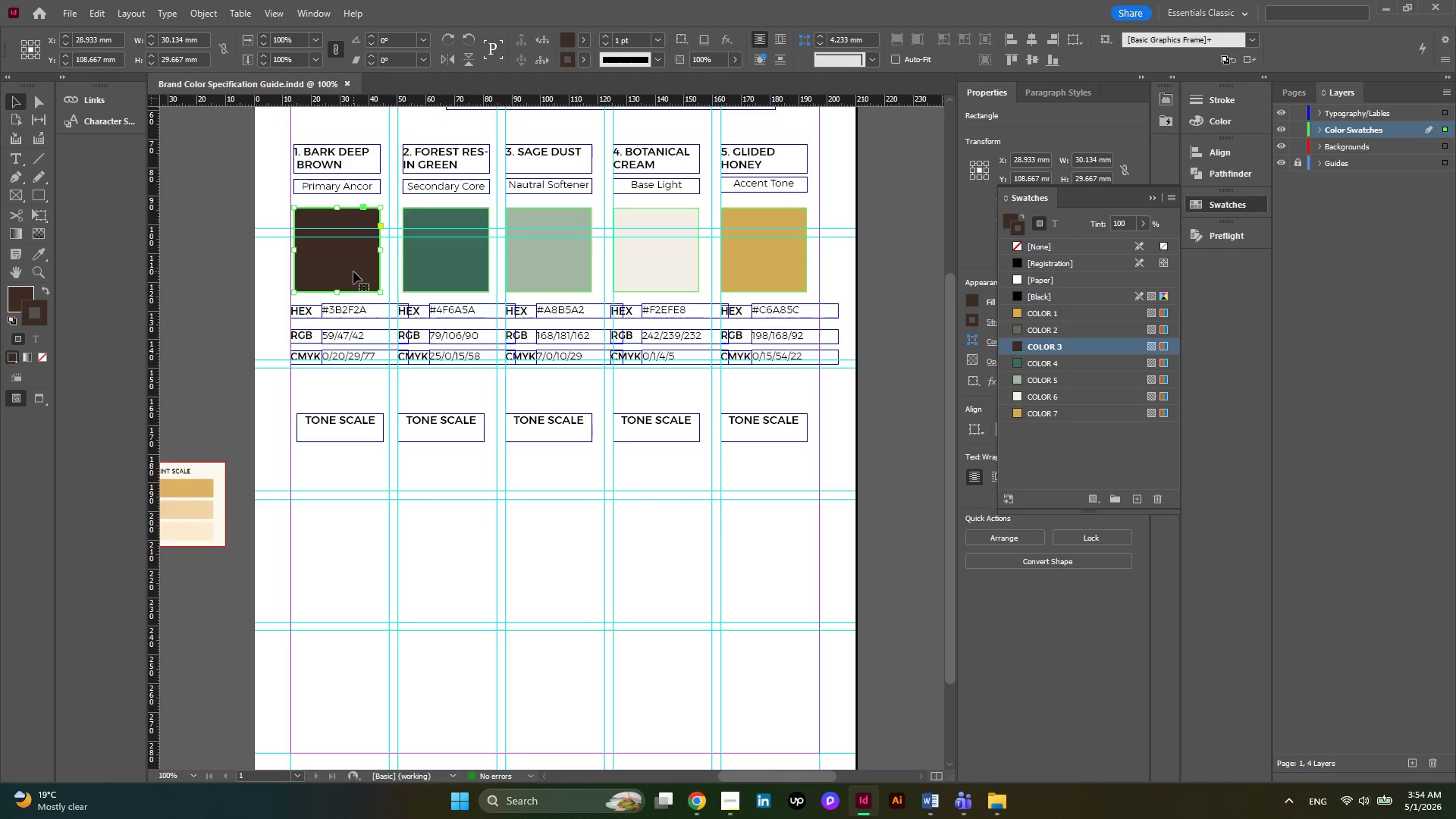 
hold_key(key=AltLeft, duration=2.31)
left_click_drag(start_coordinate=[353, 271], to_coordinate=[356, 515])
 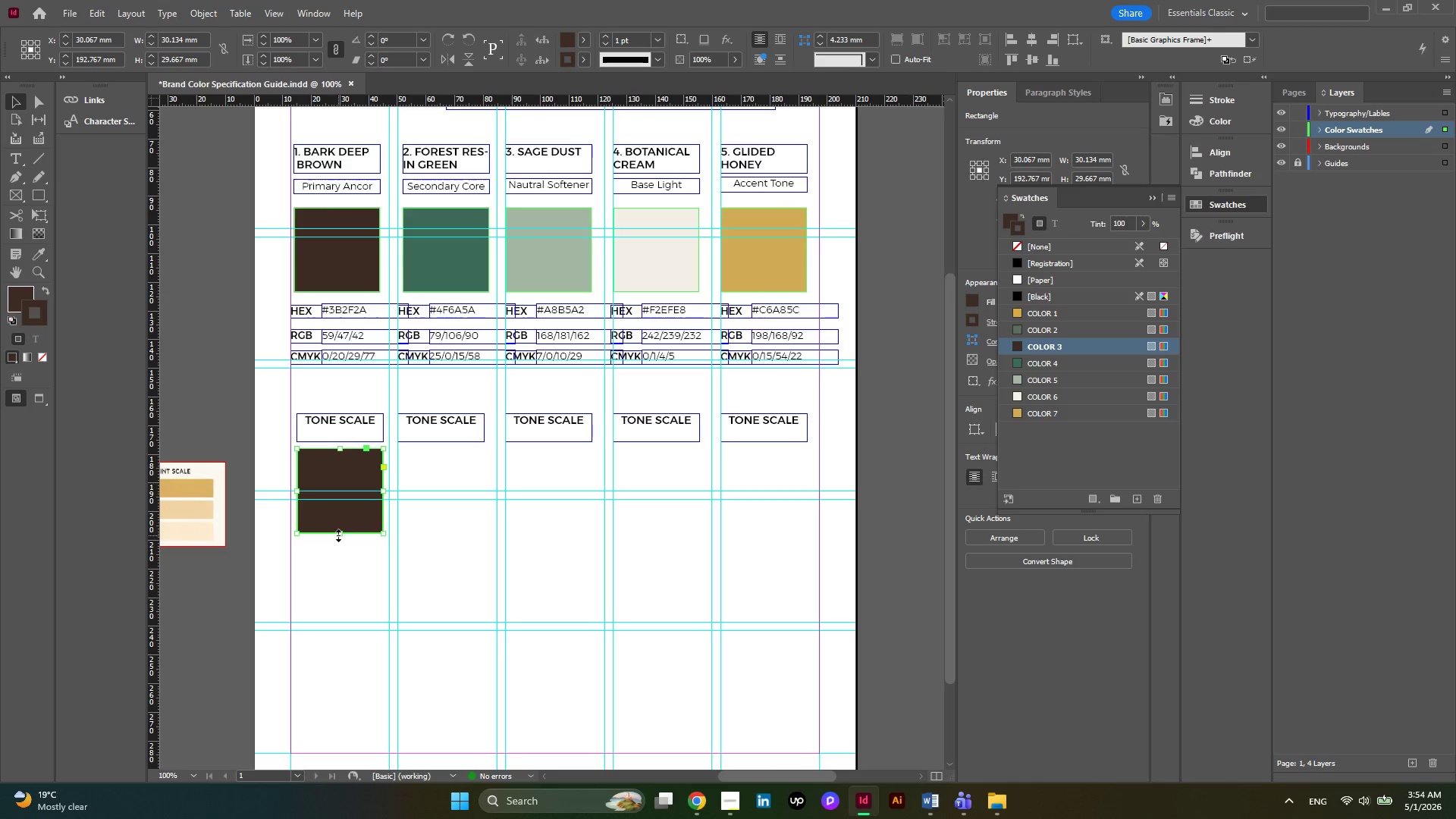 
left_click_drag(start_coordinate=[338, 535], to_coordinate=[334, 475])
 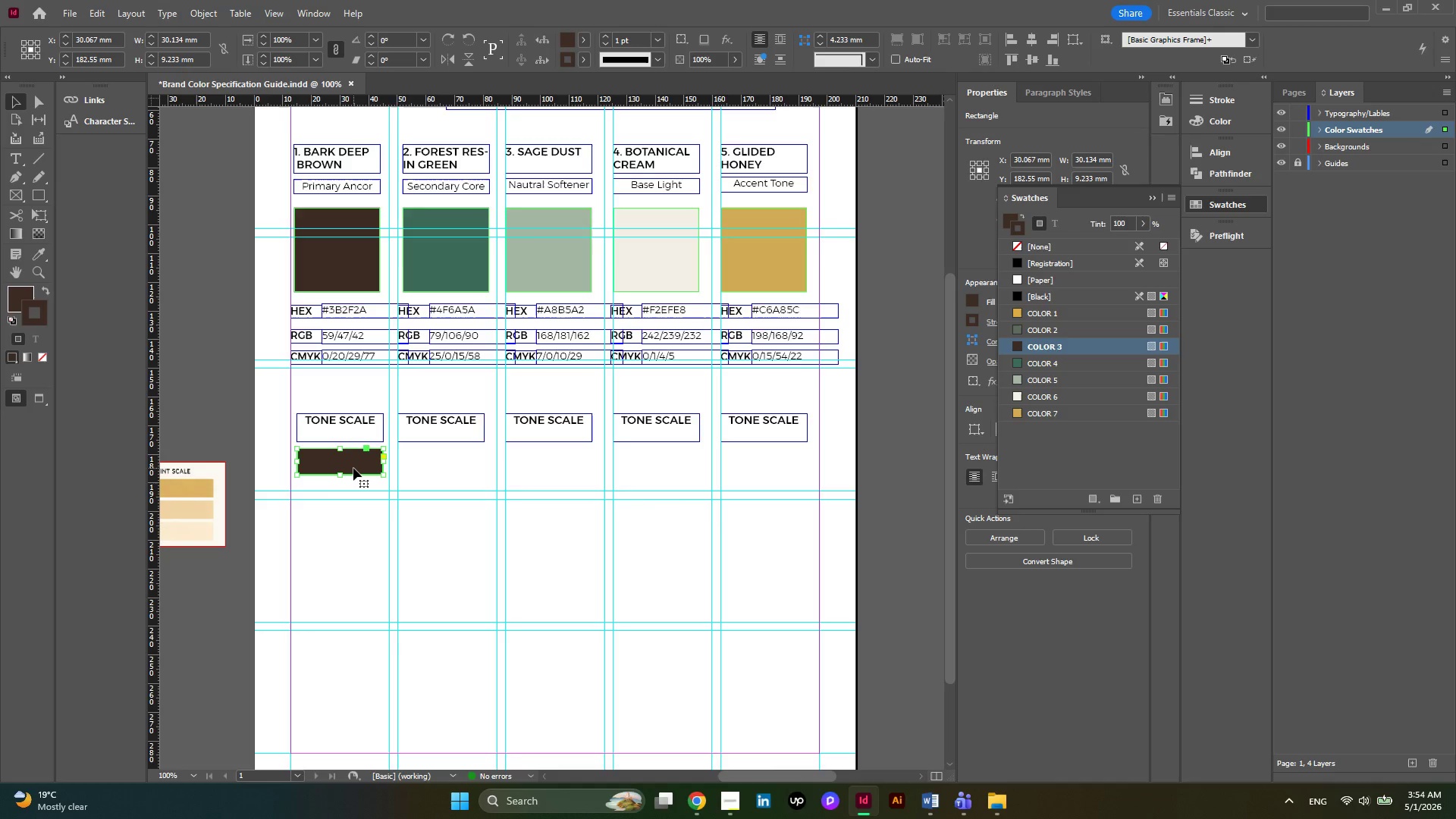 
left_click_drag(start_coordinate=[353, 468], to_coordinate=[365, 469])
 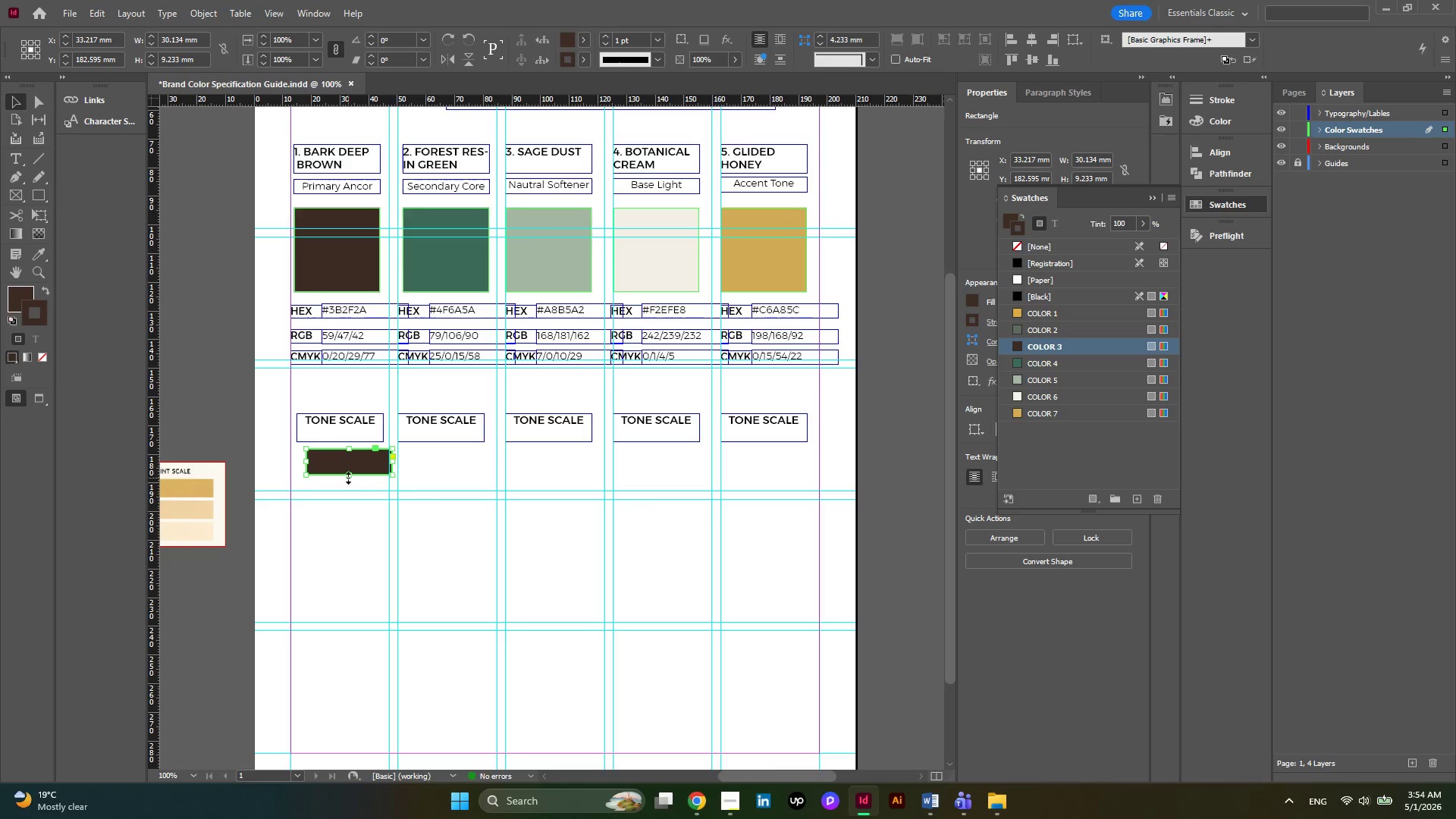 
left_click_drag(start_coordinate=[348, 478], to_coordinate=[349, 472])
 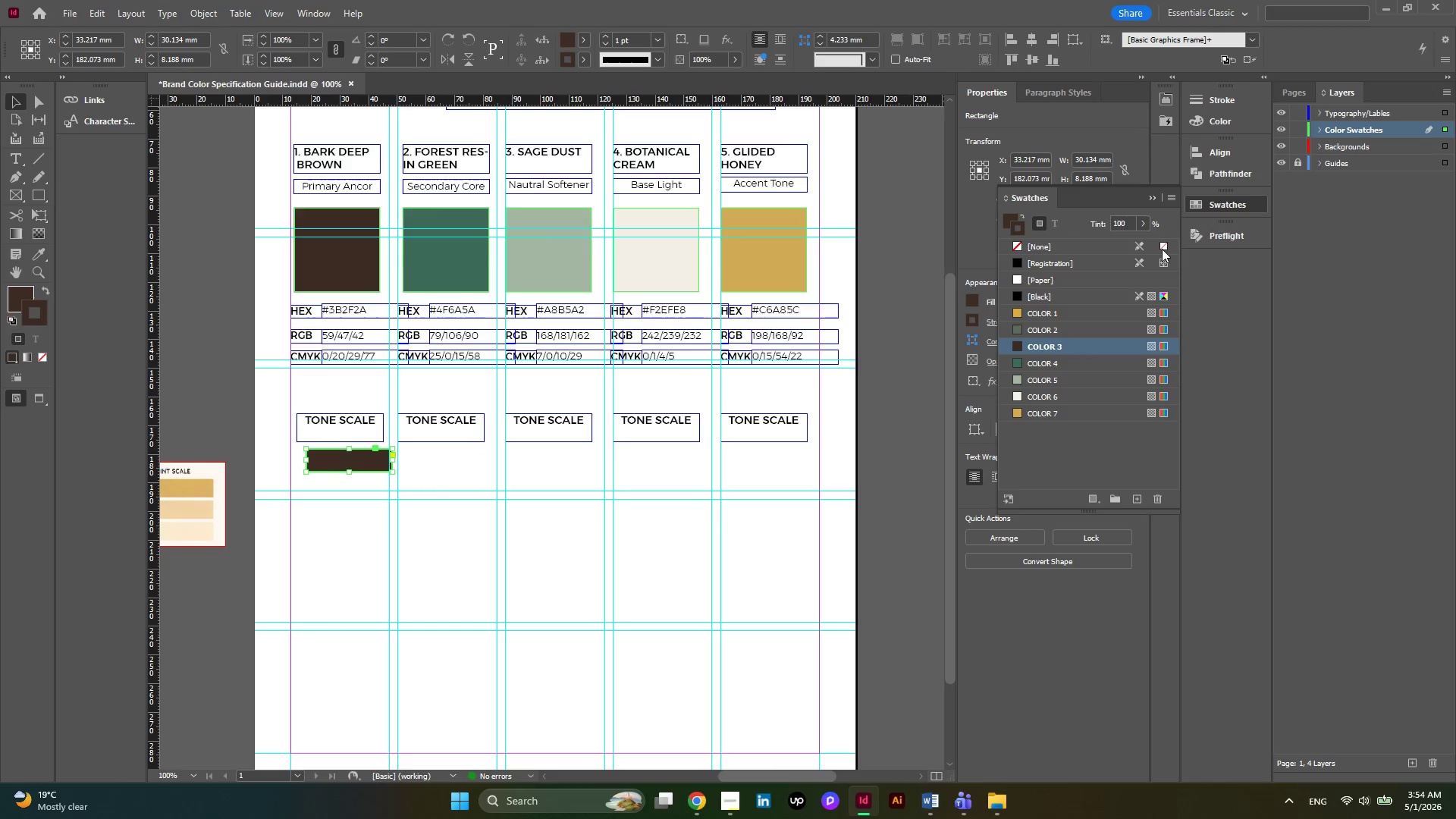 
left_click([1144, 221])
 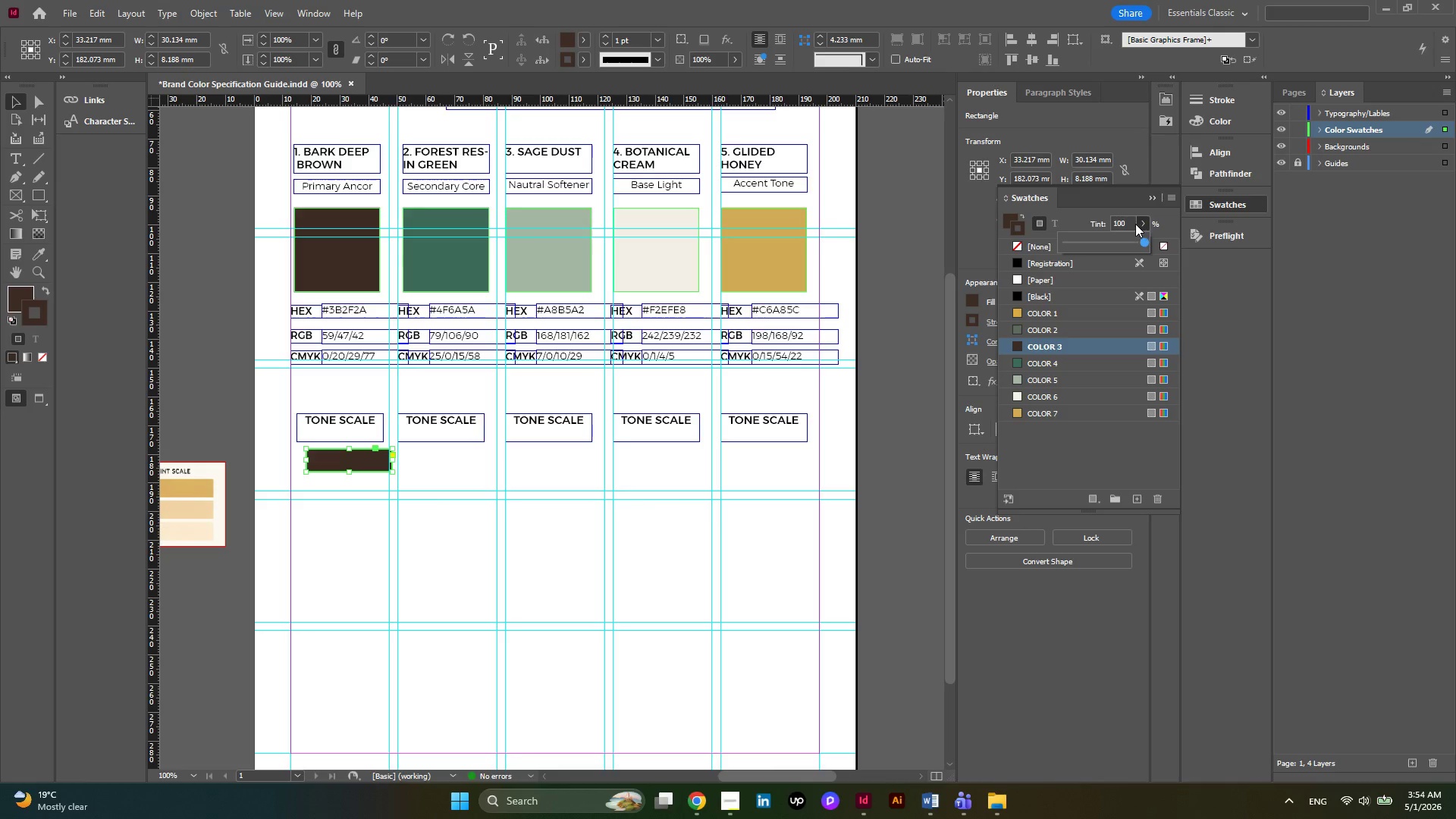 
left_click([1133, 224])
 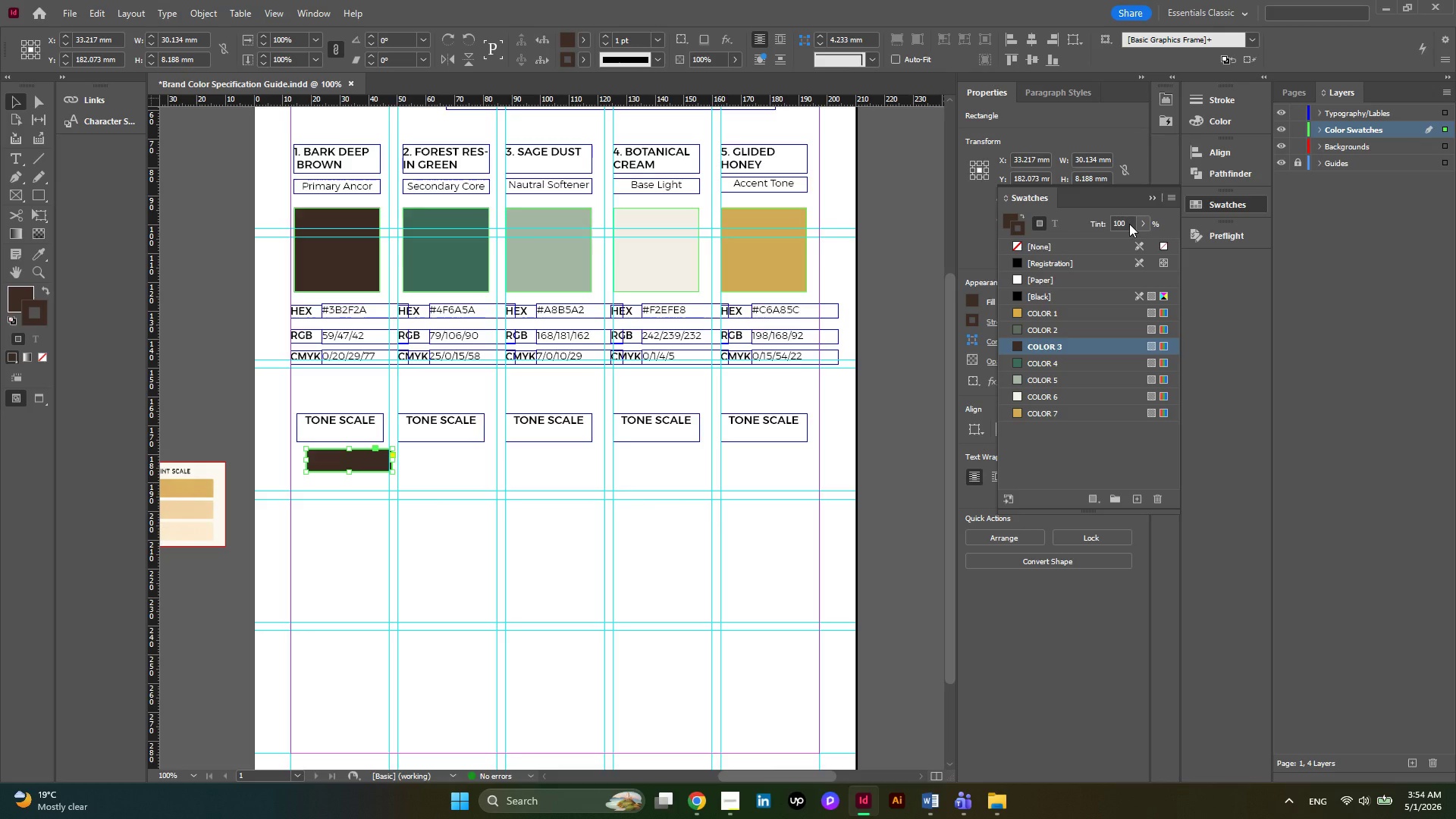 
double_click([1129, 224])
 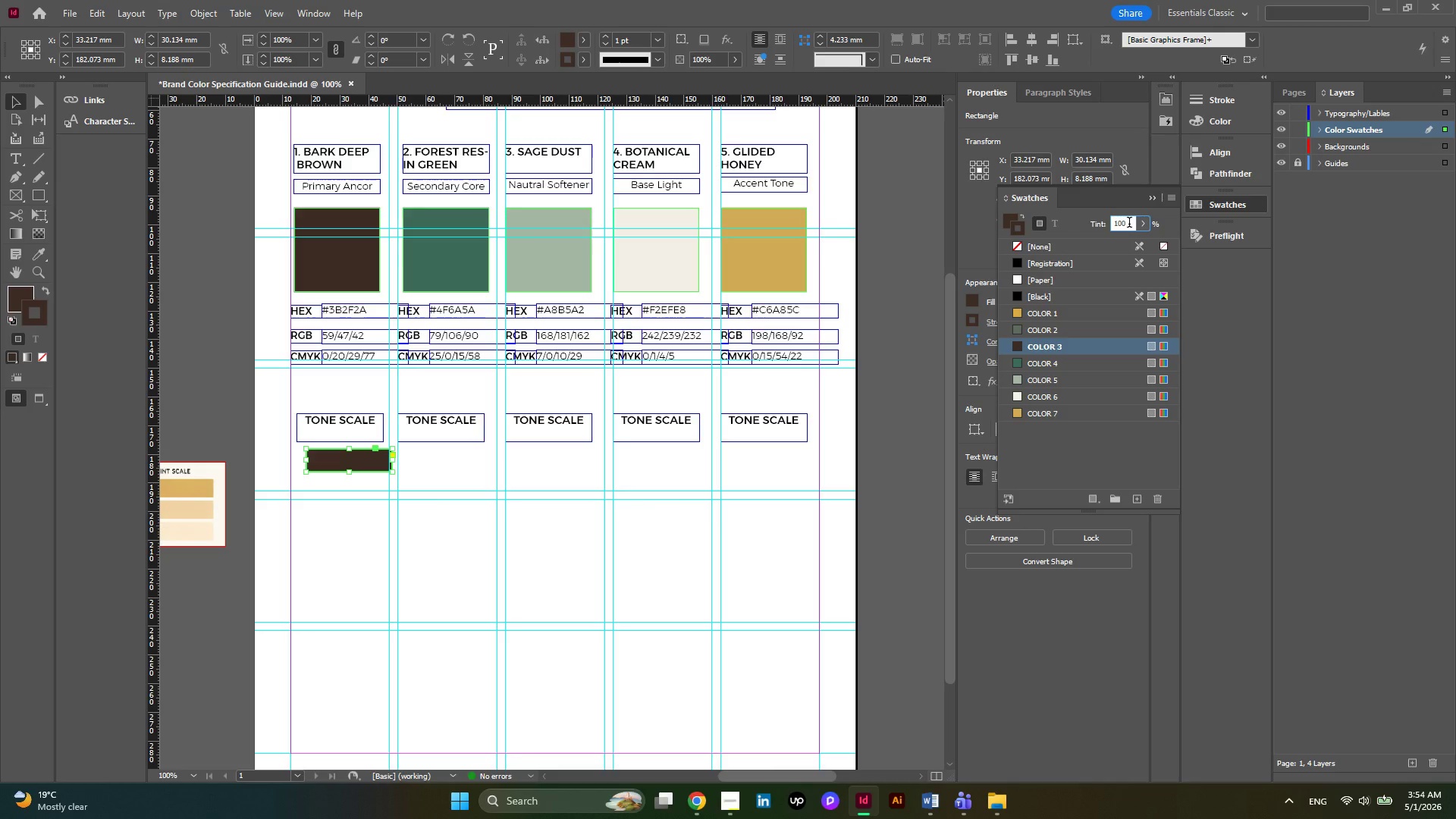 
left_click_drag(start_coordinate=[1129, 224], to_coordinate=[1091, 227])
 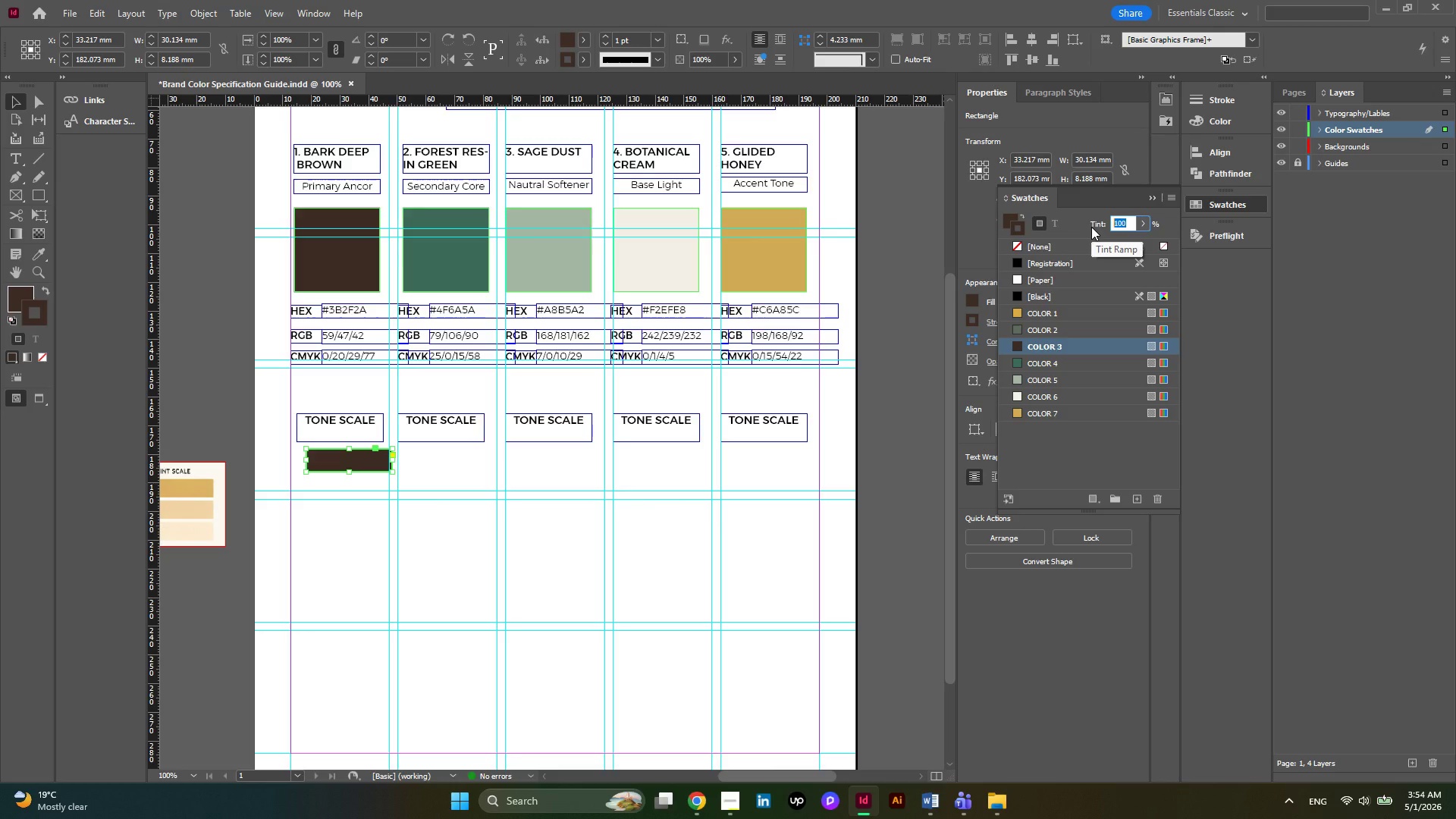 
key(Numpad8)
 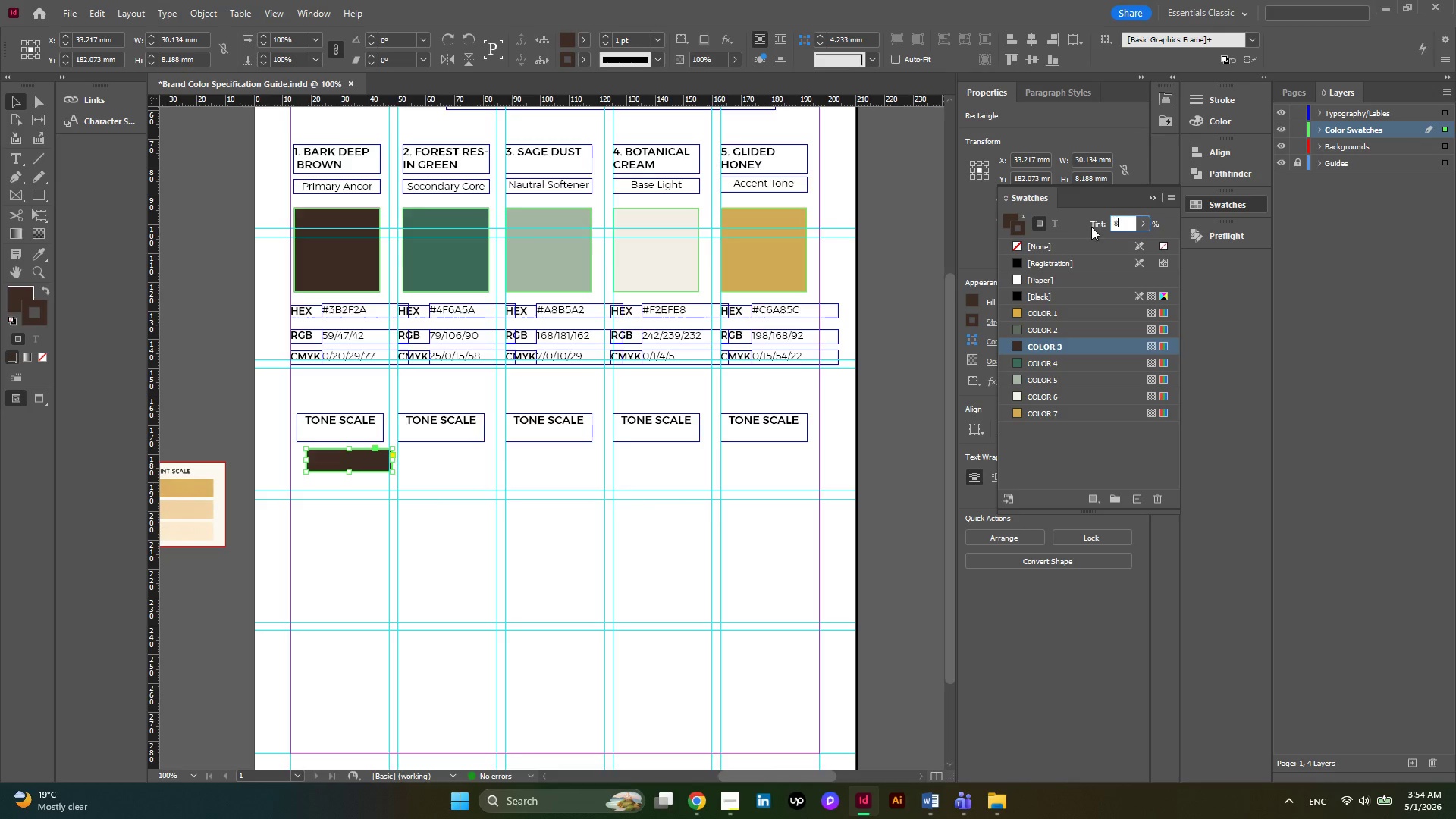 
key(Numpad0)
 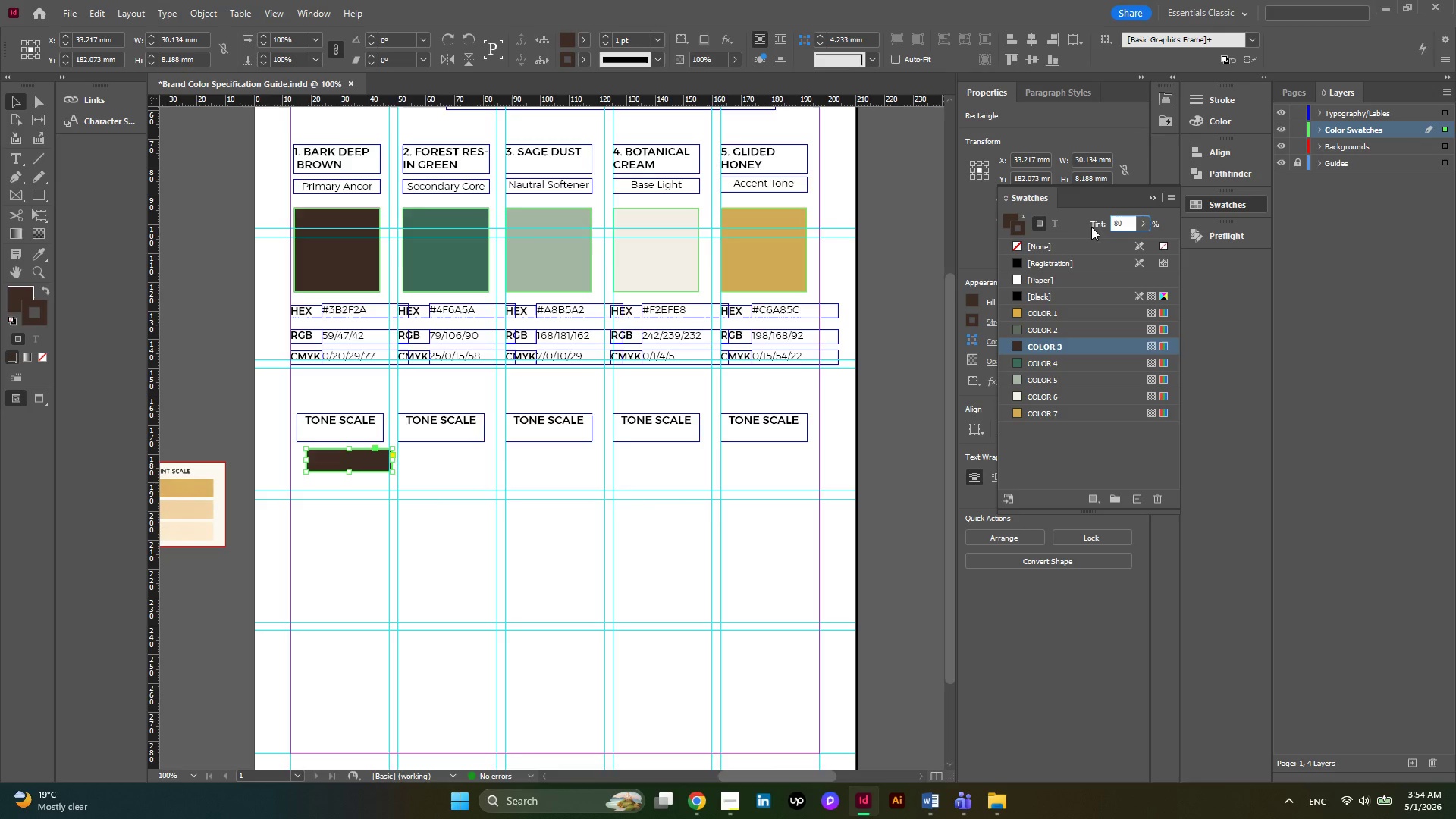 
key(NumpadEnter)
 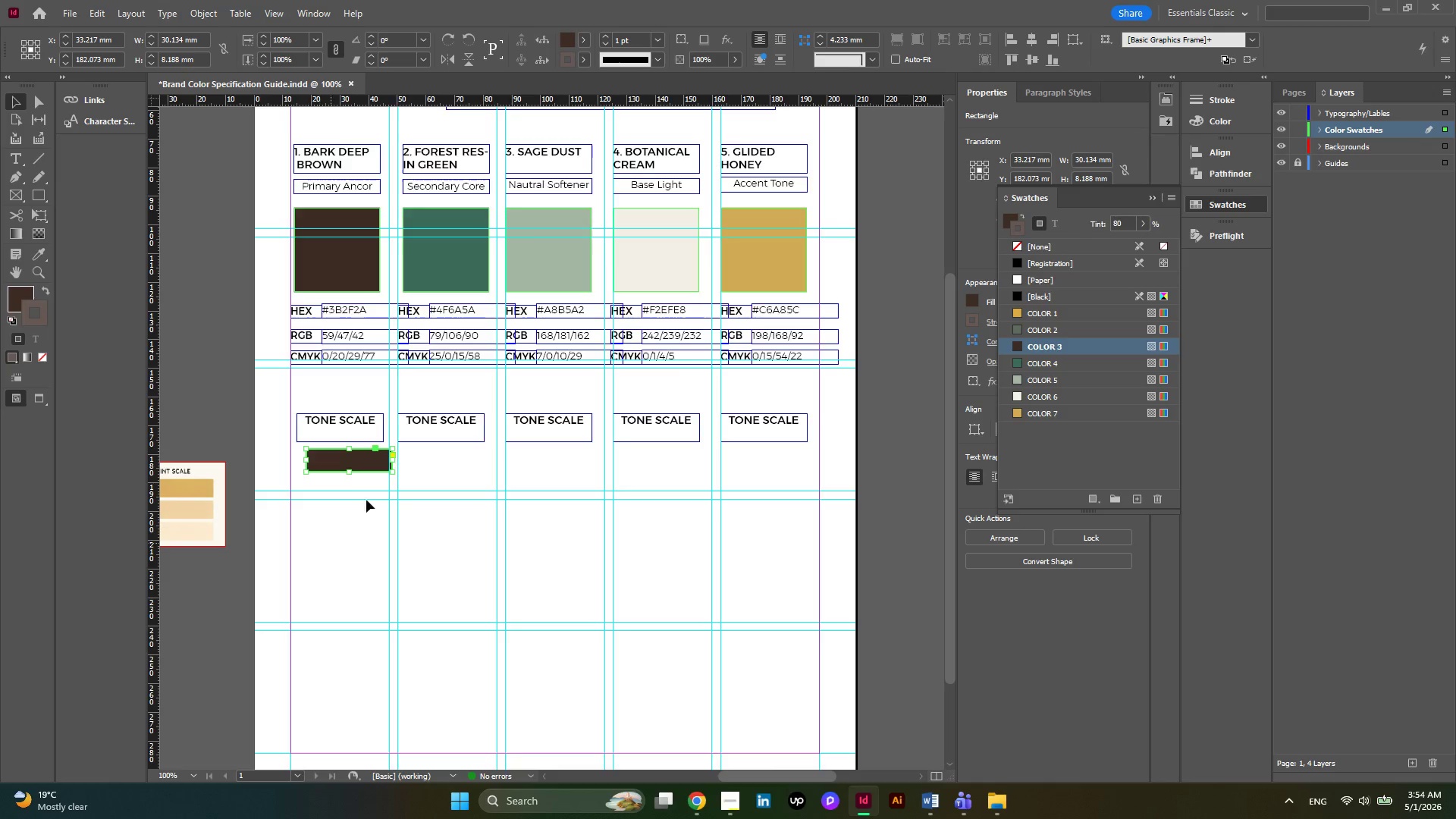 
left_click([457, 463])
 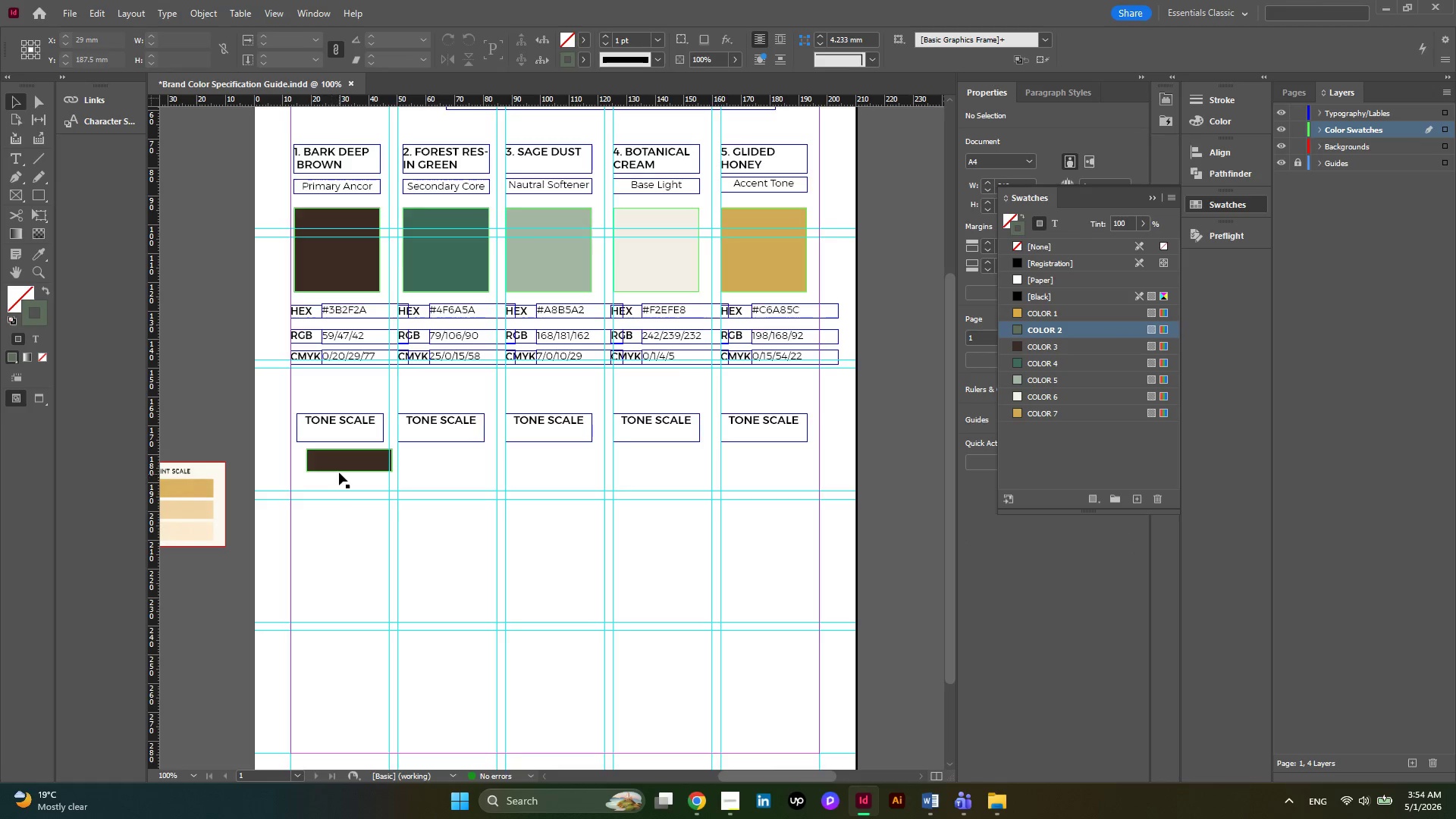 
left_click([339, 471])
 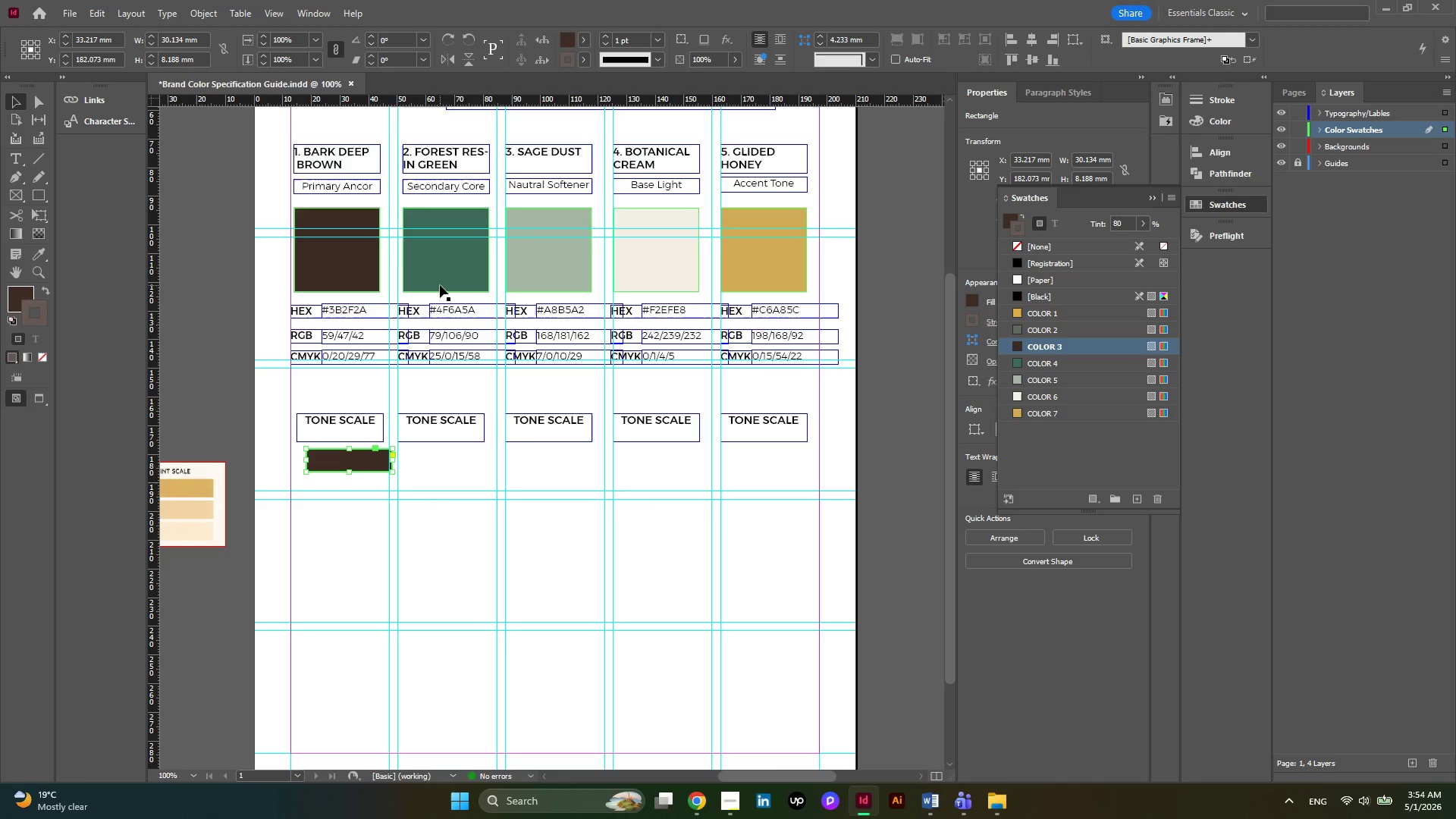 
key(Alt+AltLeft)
 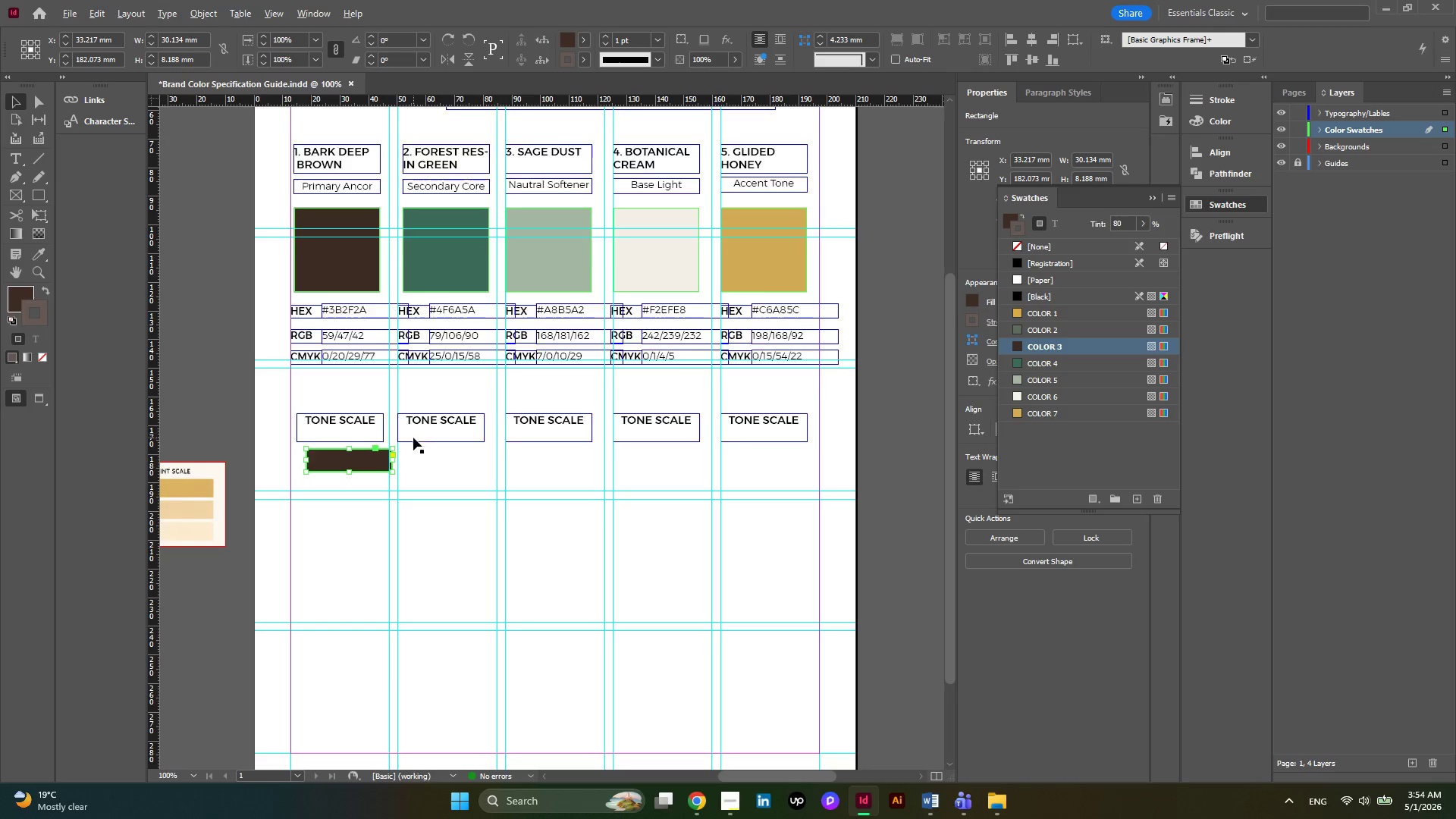 
scroll: coordinate [413, 438], scroll_direction: up, amount: 2.0
 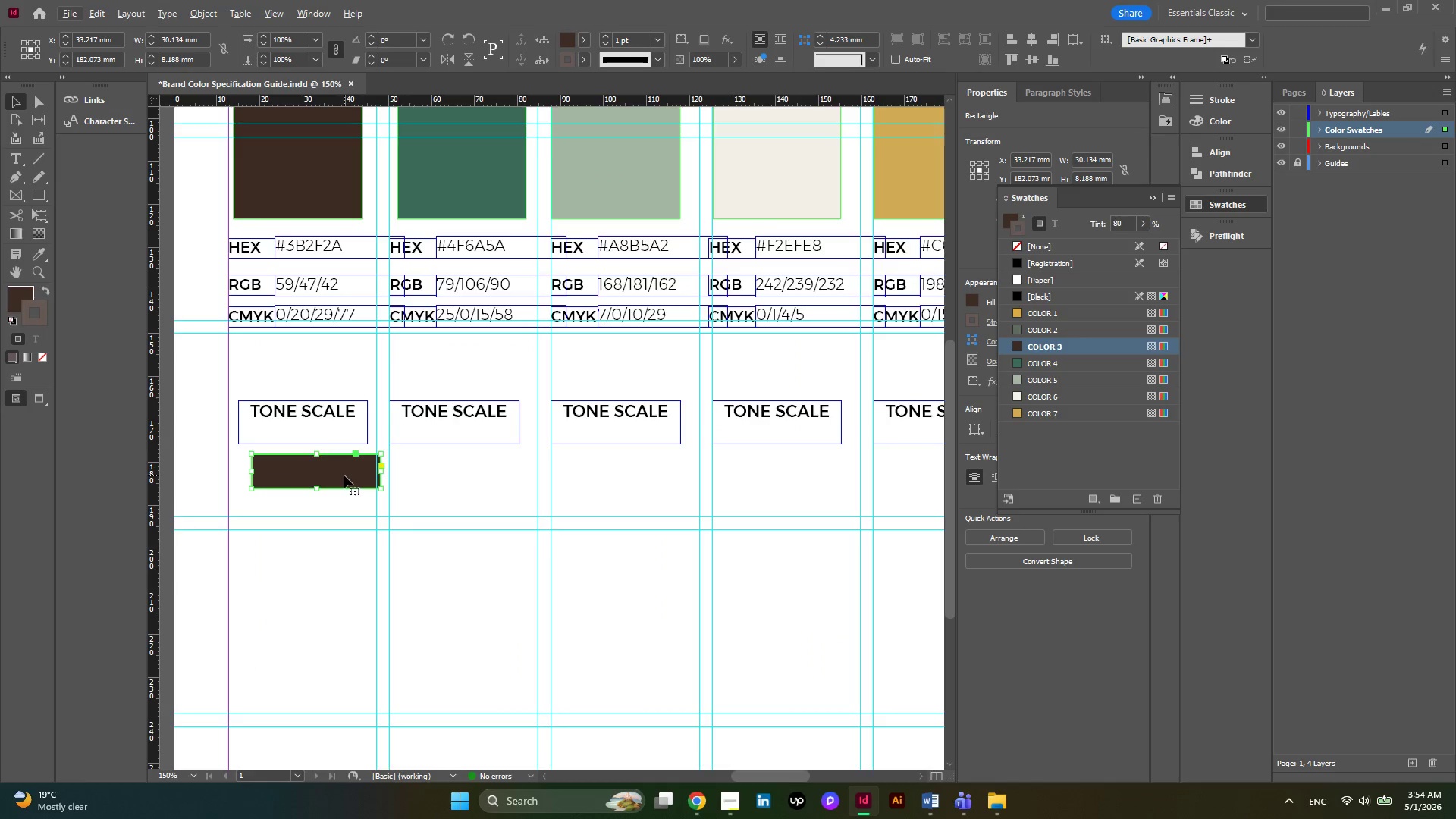 
hold_key(key=AltLeft, duration=3.81)
left_click_drag(start_coordinate=[344, 475], to_coordinate=[515, 479])
 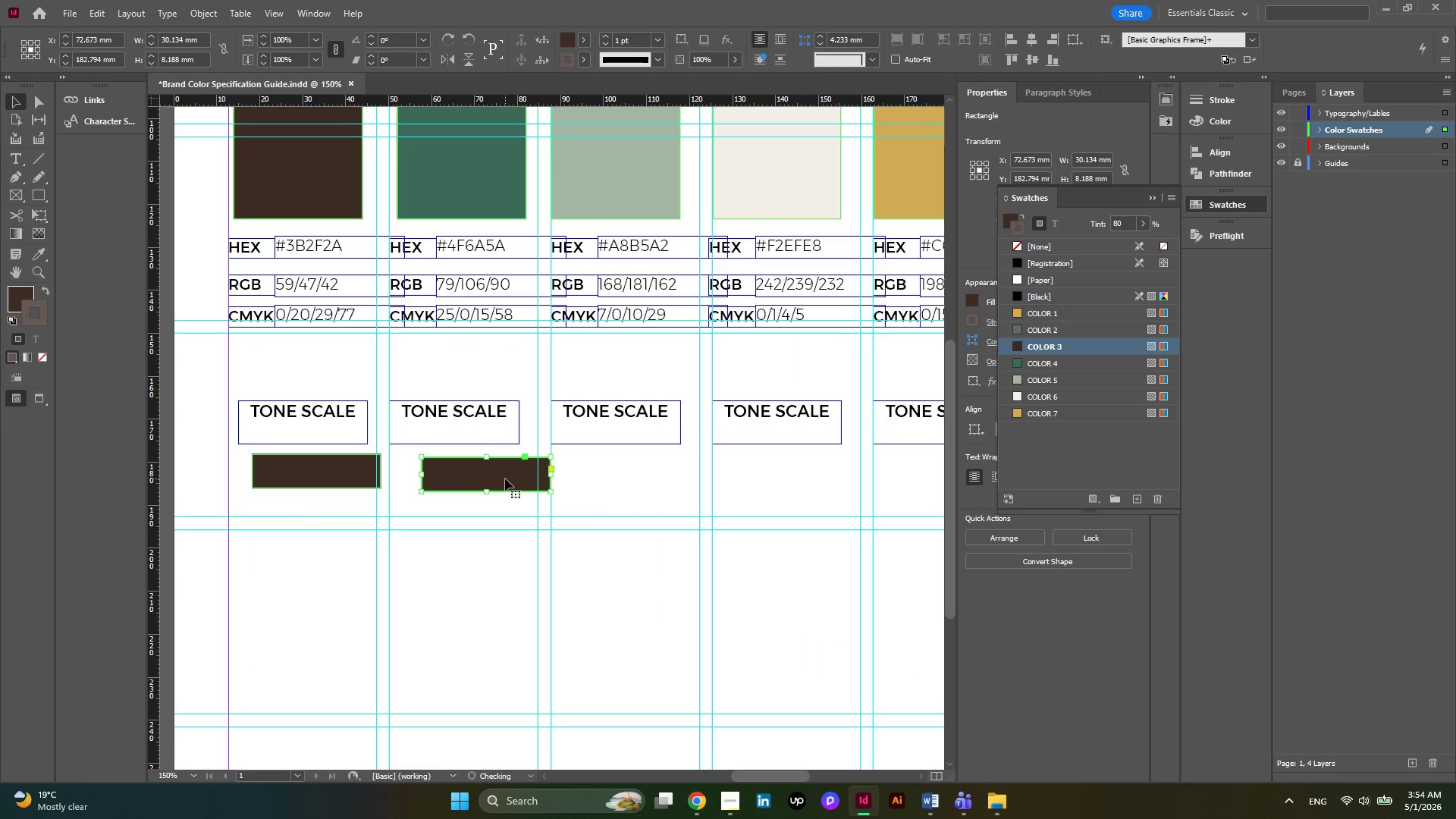 
hold_key(key=AltLeft, duration=1.52)
left_click_drag(start_coordinate=[505, 479], to_coordinate=[676, 478])
 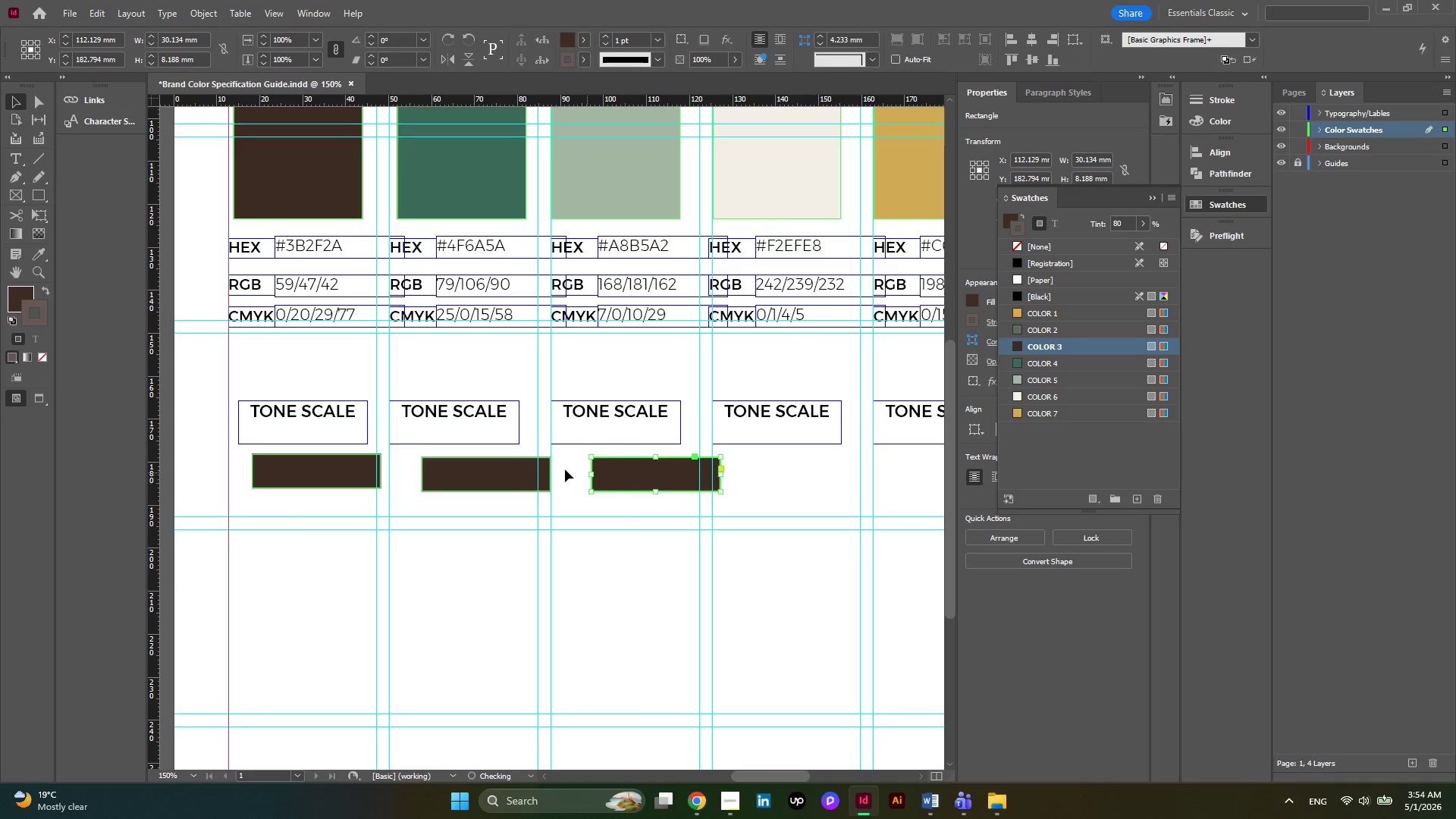 
hold_key(key=AltLeft, duration=0.52)
scroll: coordinate [560, 469], scroll_direction: down, amount: 2.0
 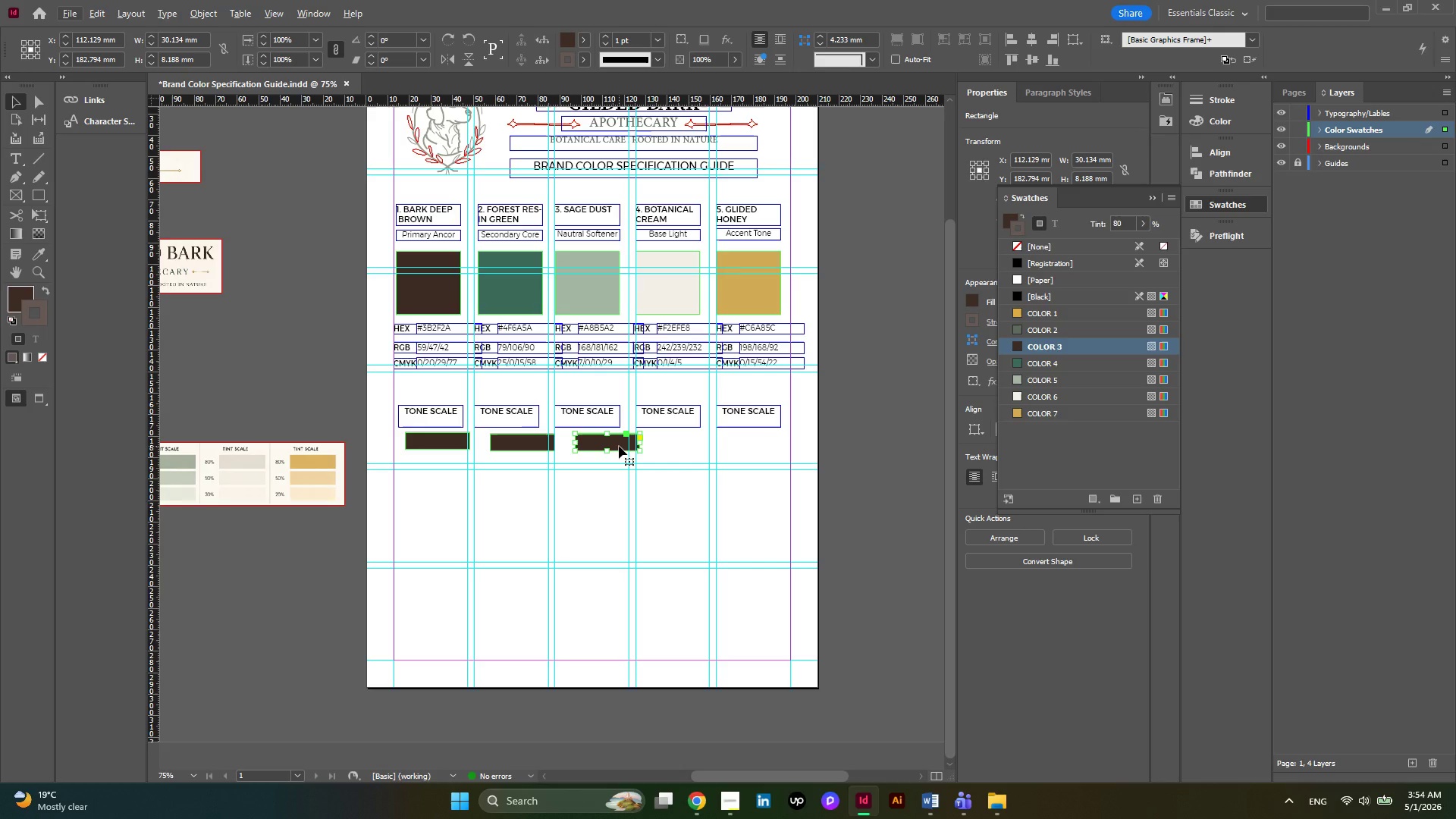 
hold_key(key=AltLeft, duration=1.66)
left_click_drag(start_coordinate=[619, 446], to_coordinate=[696, 445])
 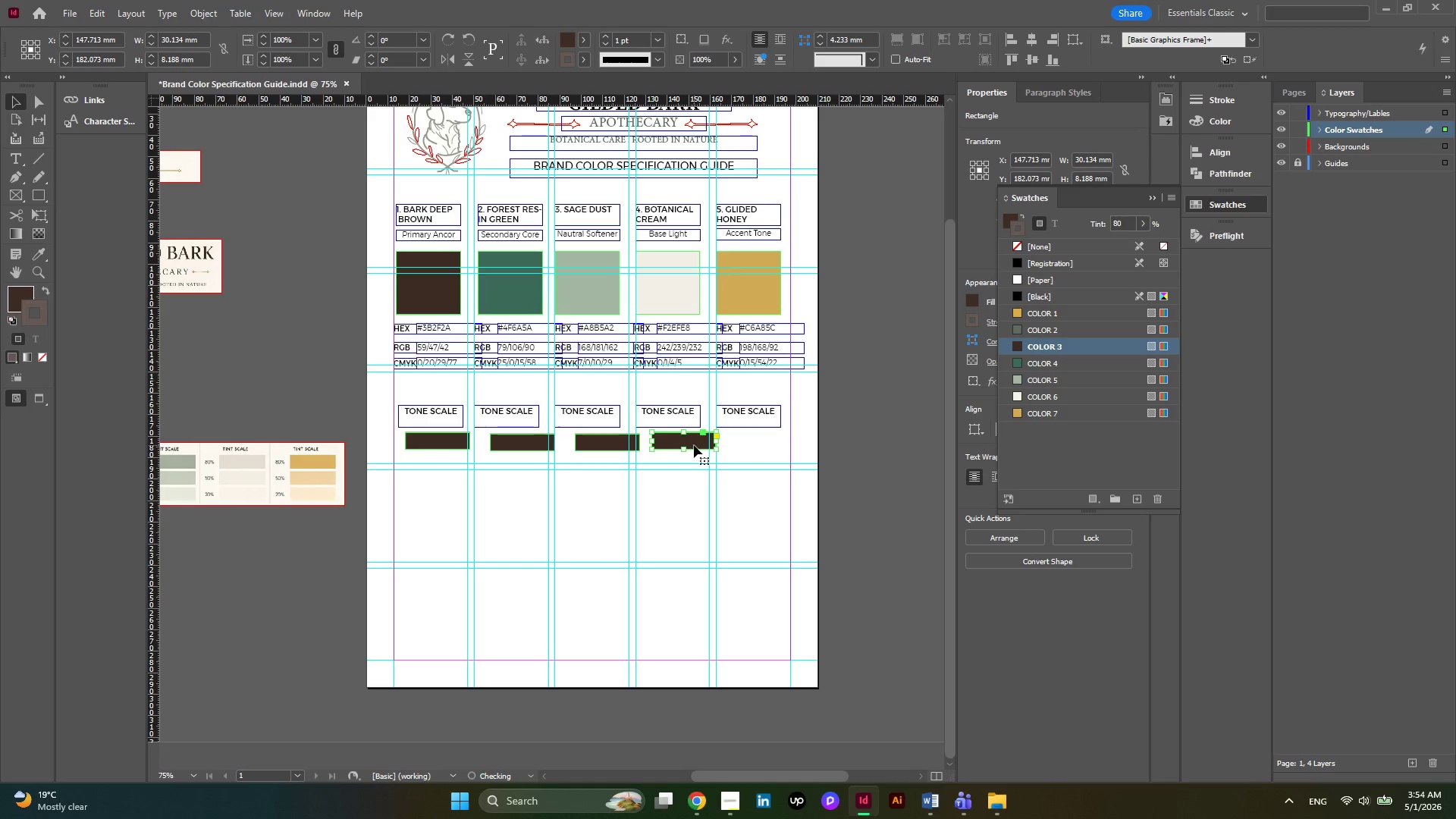 
hold_key(key=AltLeft, duration=2.27)
left_click_drag(start_coordinate=[693, 445], to_coordinate=[775, 446])
 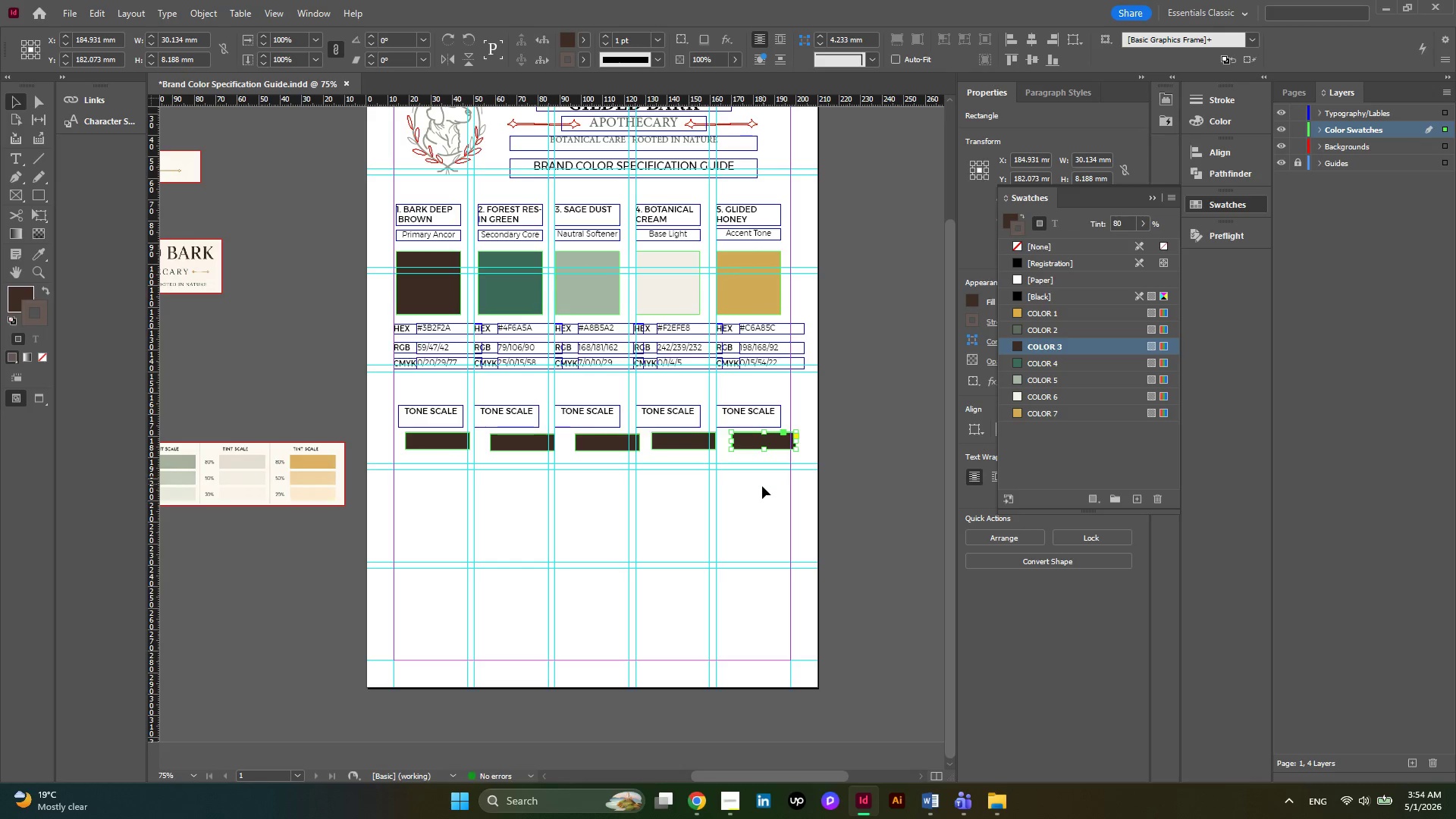 
left_click_drag(start_coordinate=[762, 486], to_coordinate=[390, 445])
 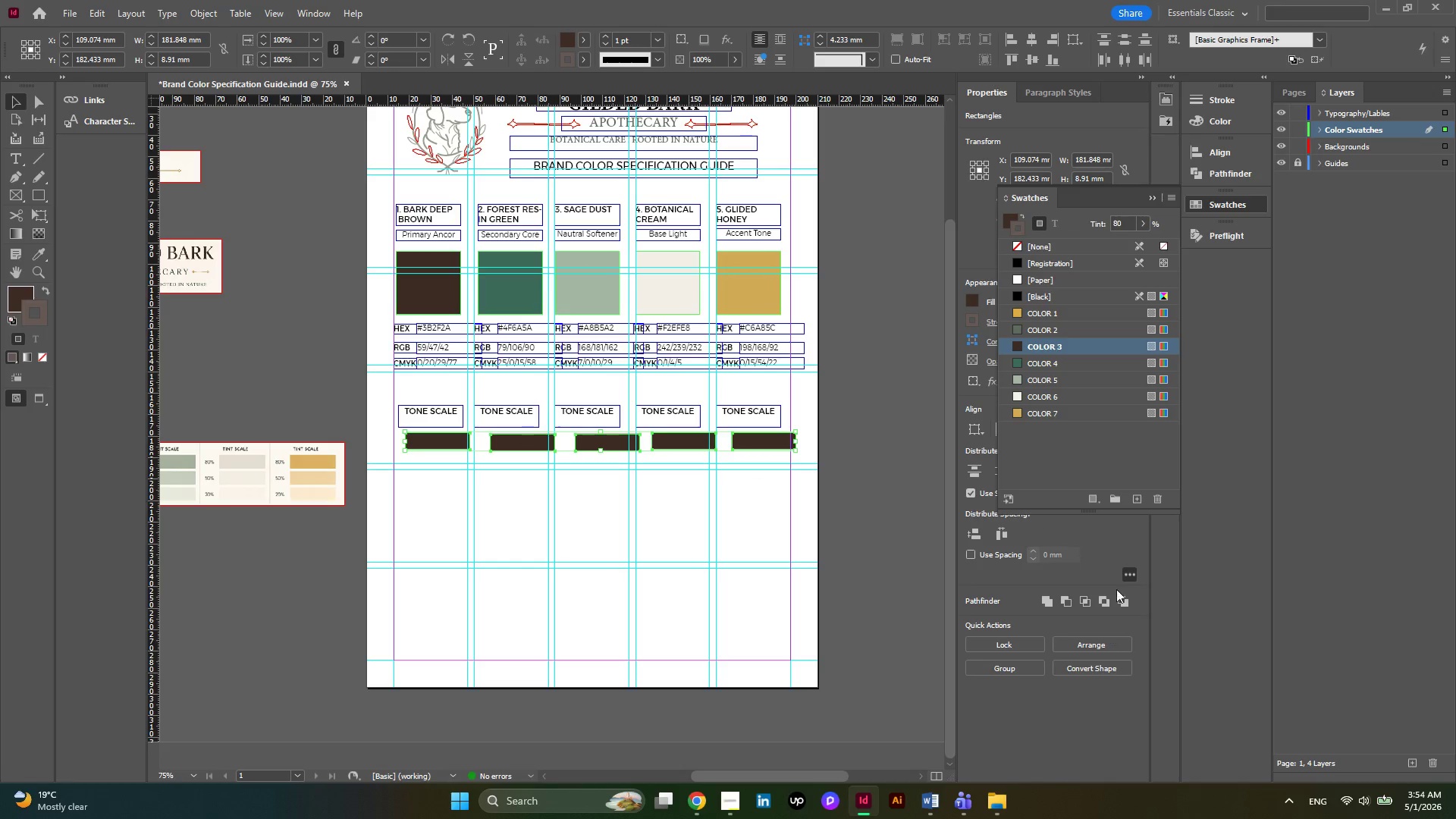 
left_click([1154, 202])
 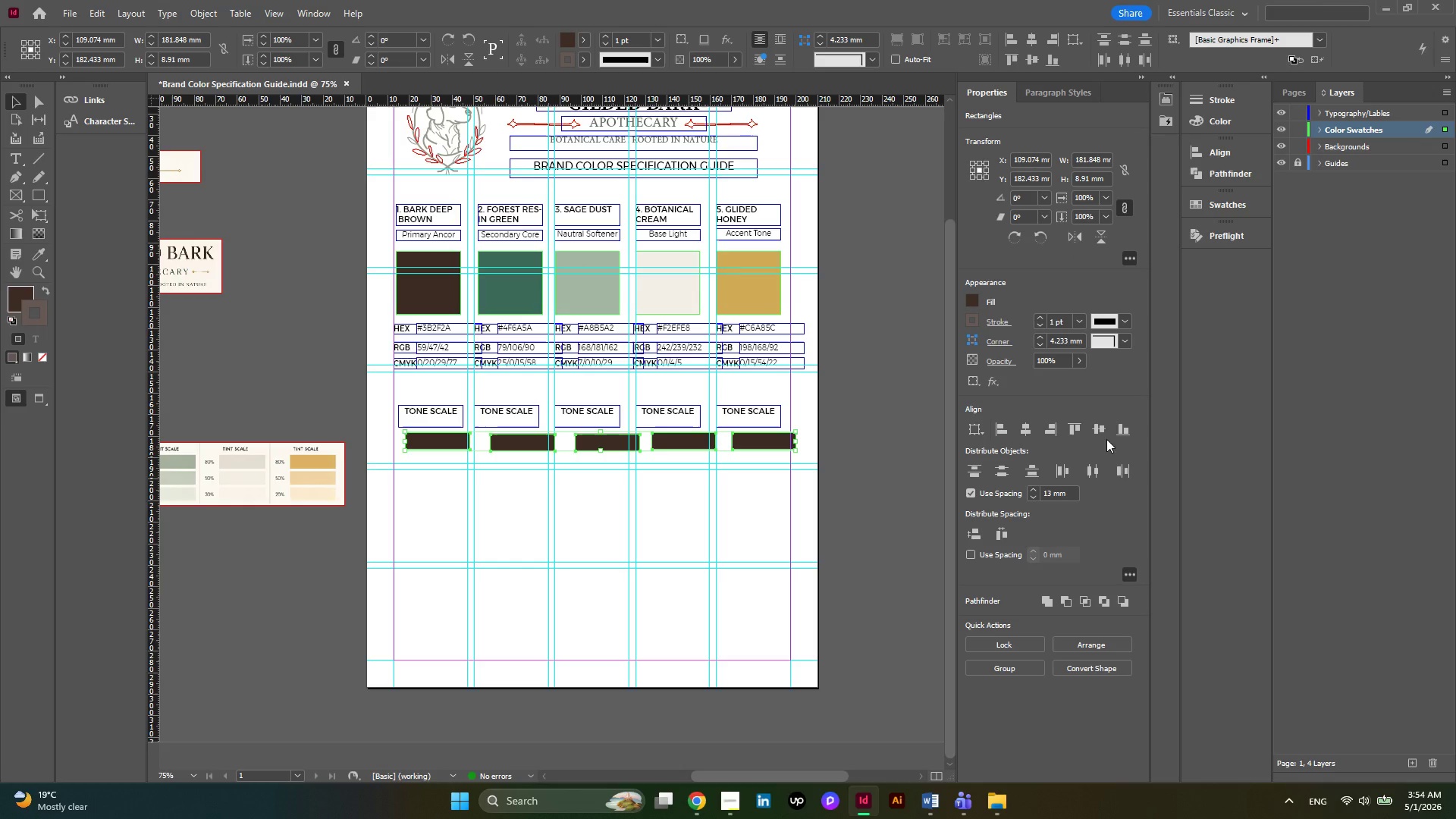 
left_click([1105, 433])
 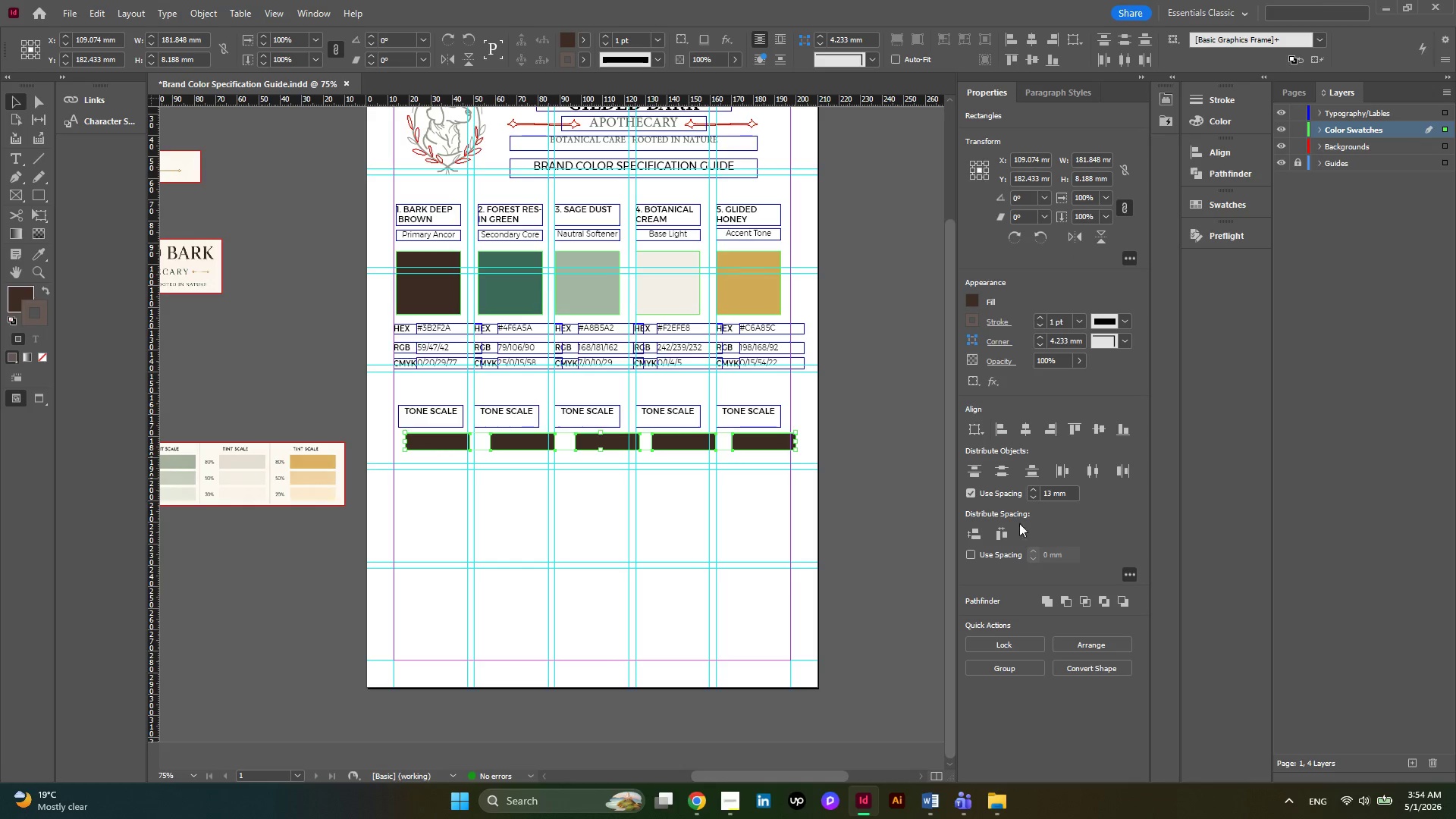 
left_click([1006, 535])
 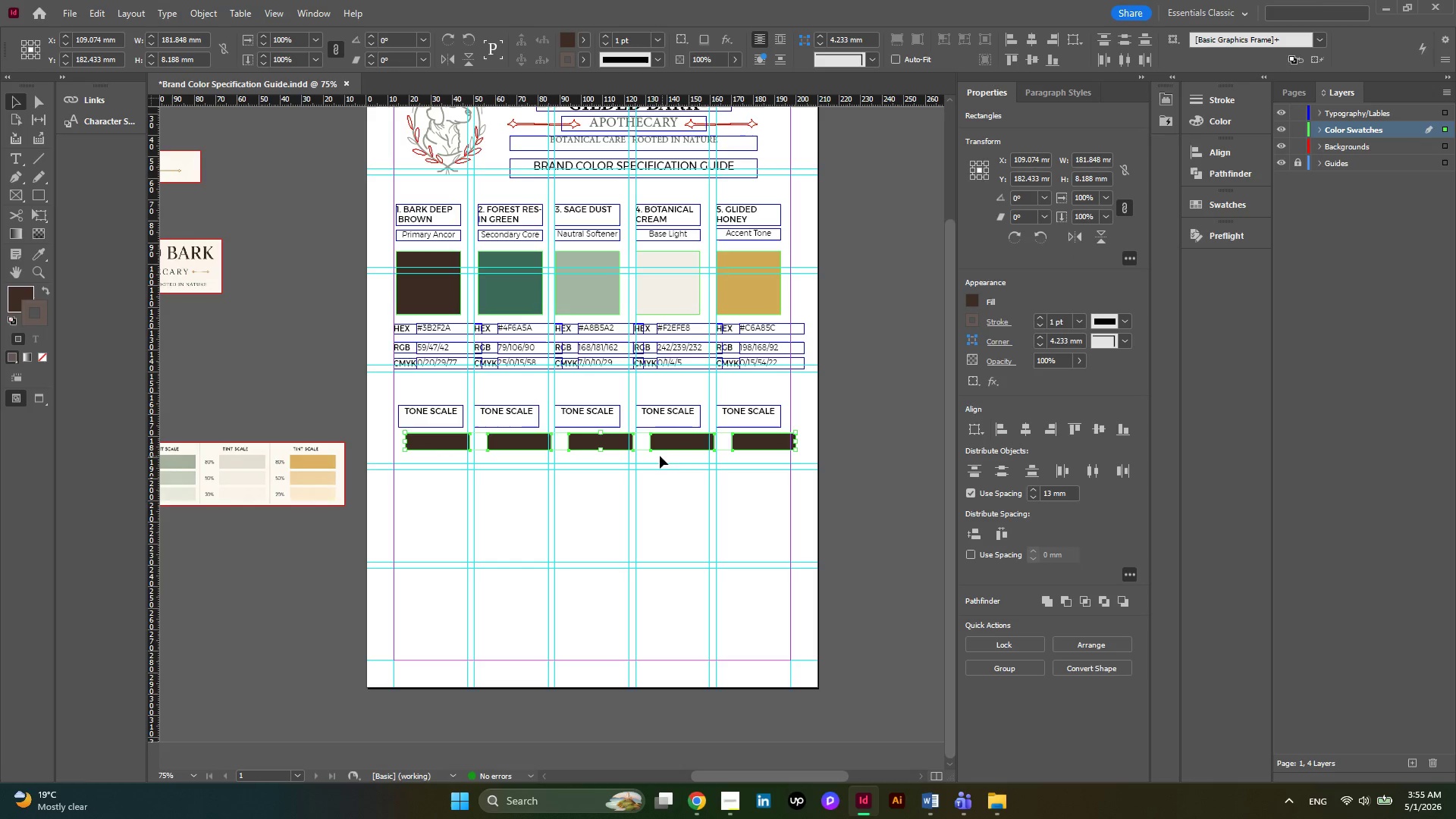 
hold_key(key=AltLeft, duration=0.48)
scroll: coordinate [614, 455], scroll_direction: up, amount: 1.0
 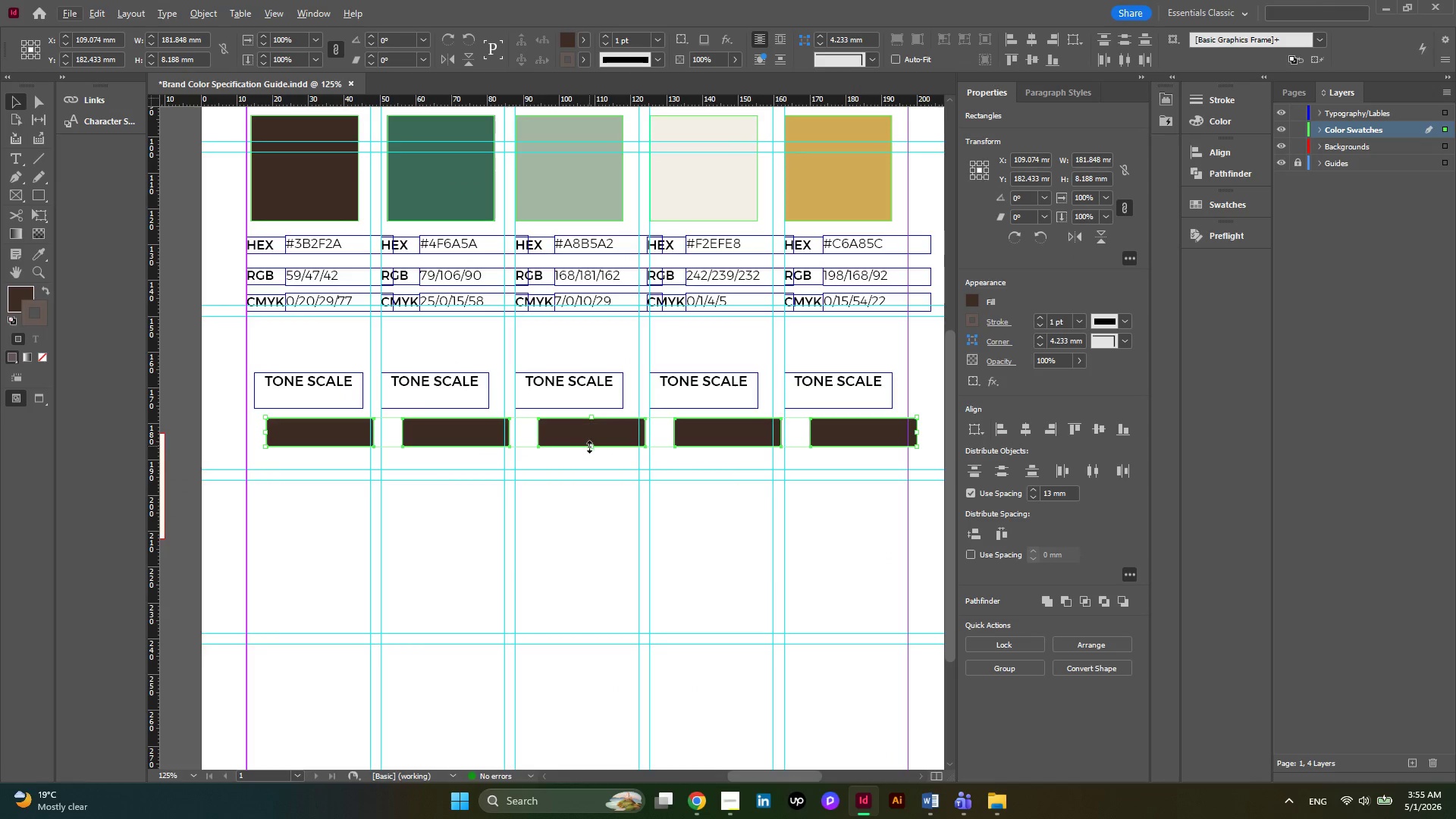 
left_click_drag(start_coordinate=[589, 448], to_coordinate=[590, 440])
 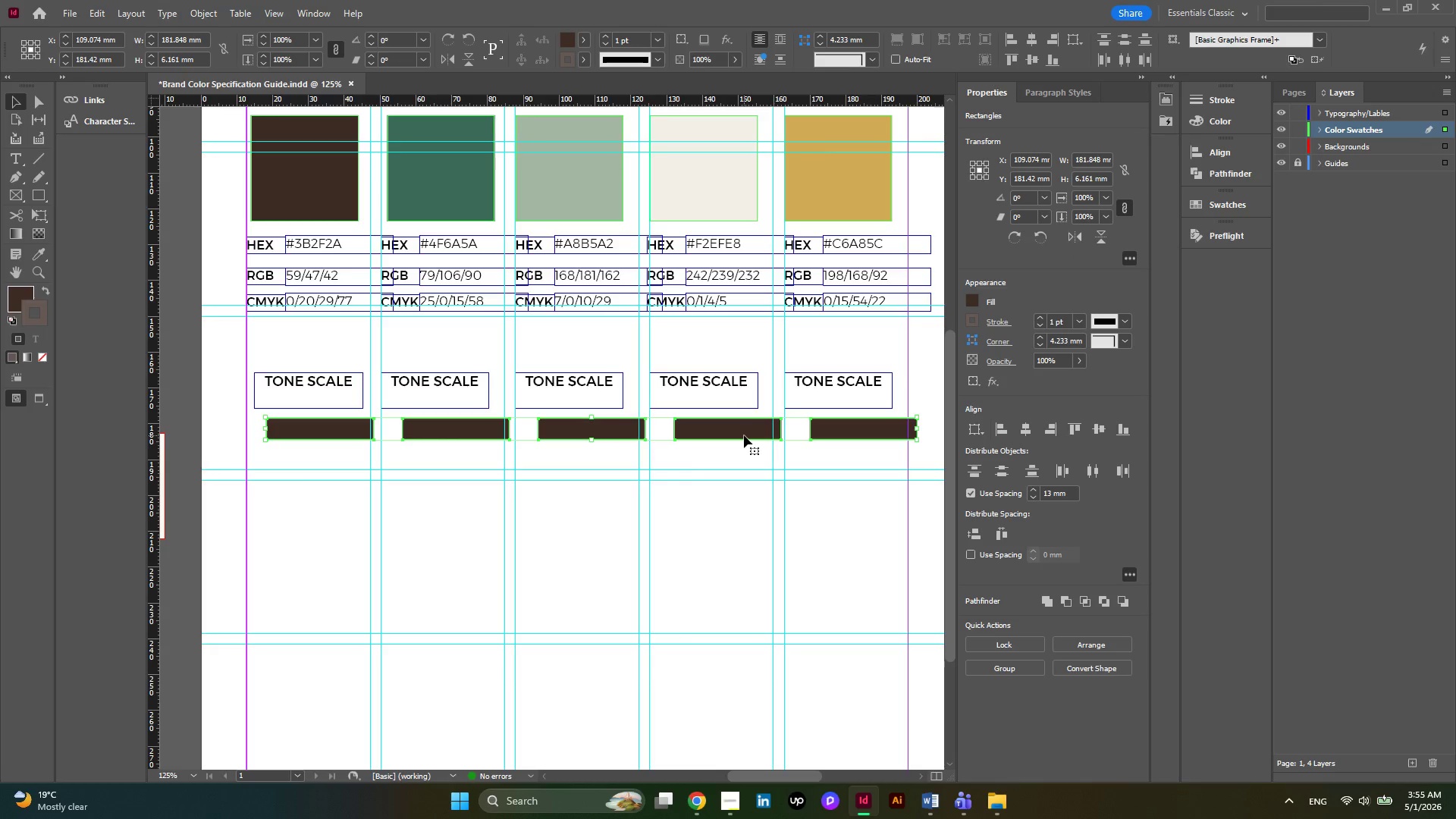 
left_click_drag(start_coordinate=[744, 435], to_coordinate=[737, 435])
 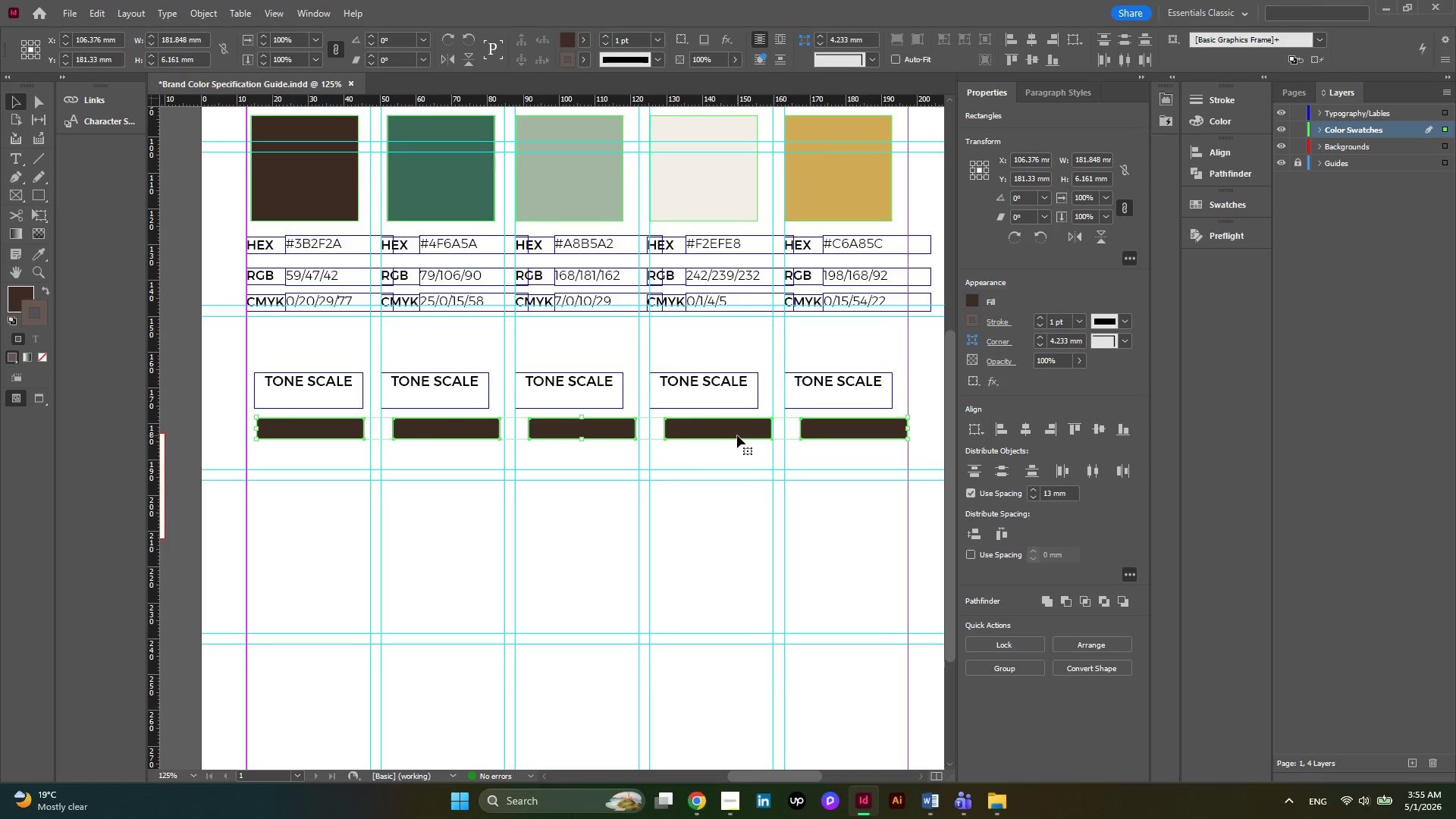 
left_click_drag(start_coordinate=[737, 435], to_coordinate=[742, 435])
 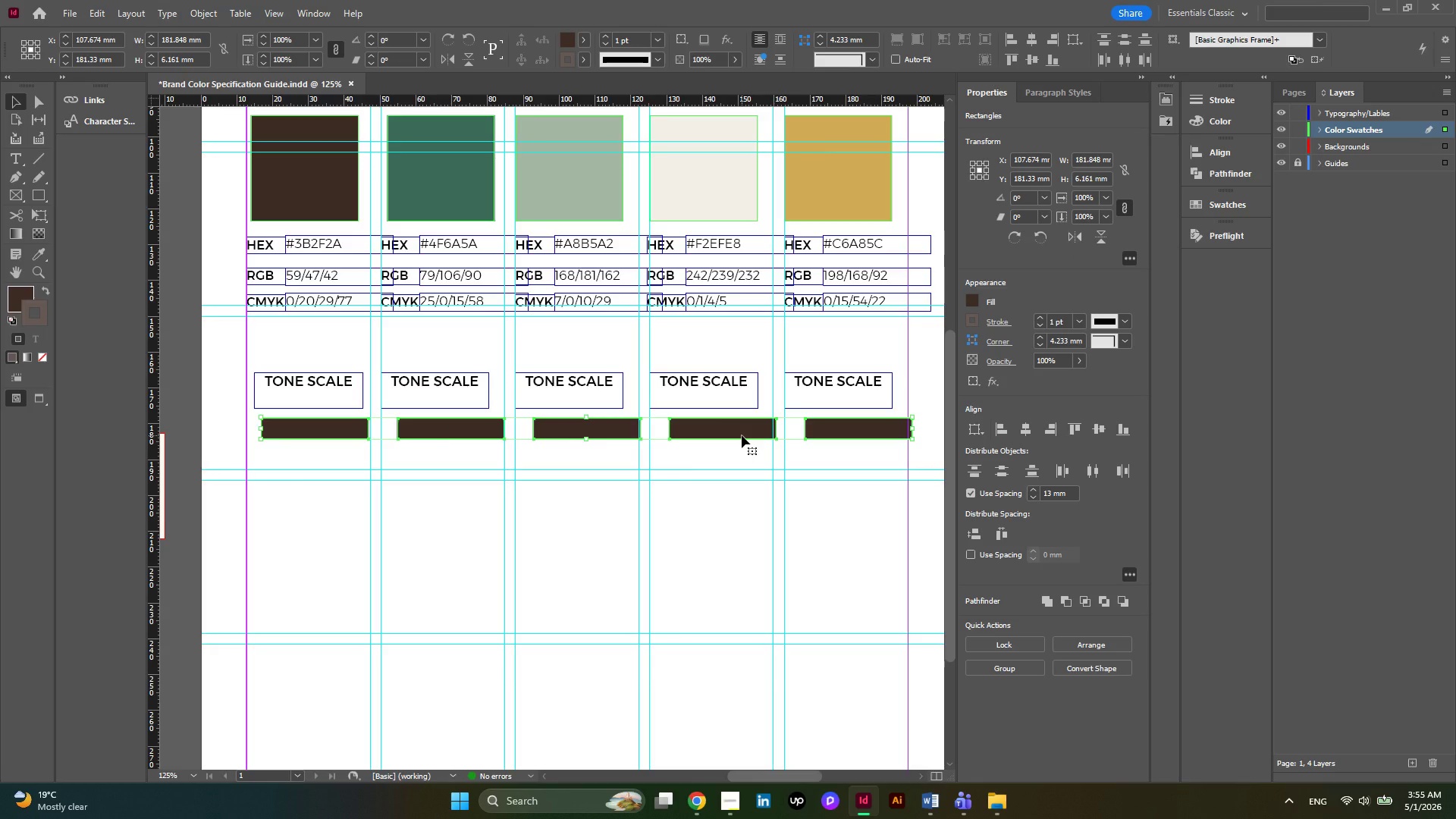 
left_click([639, 506])
 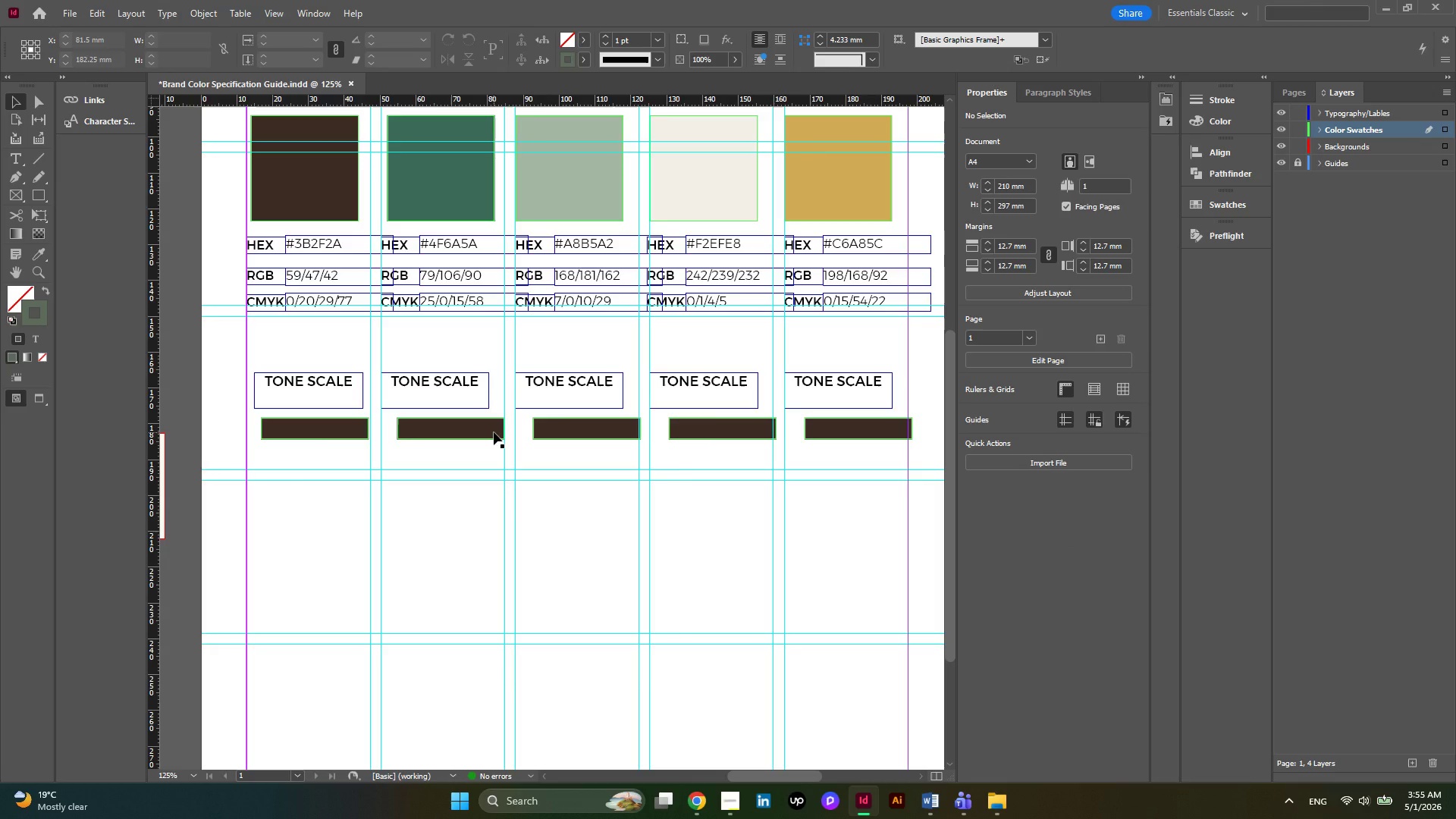 
left_click([494, 432])
 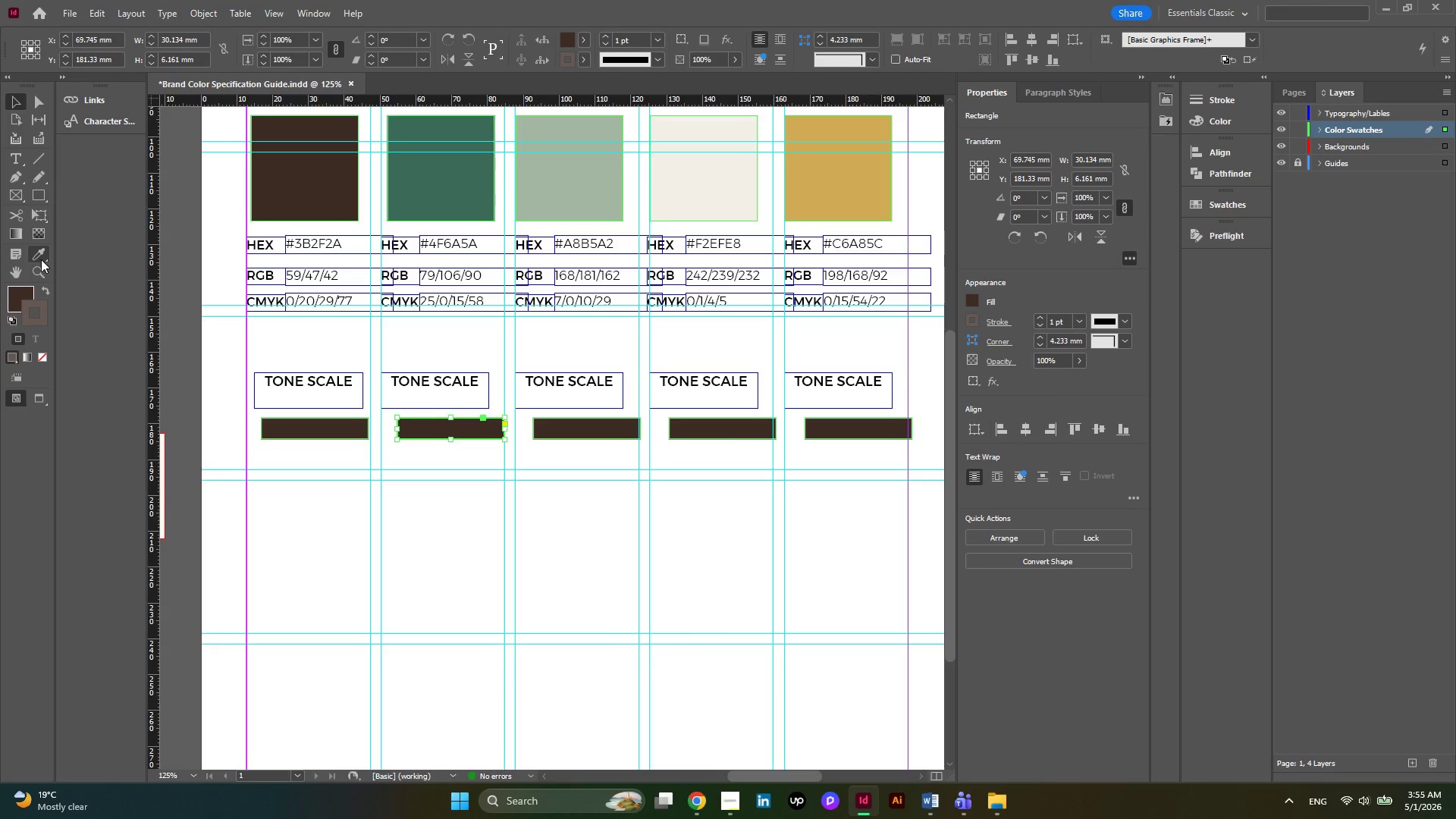 
left_click([41, 259])
 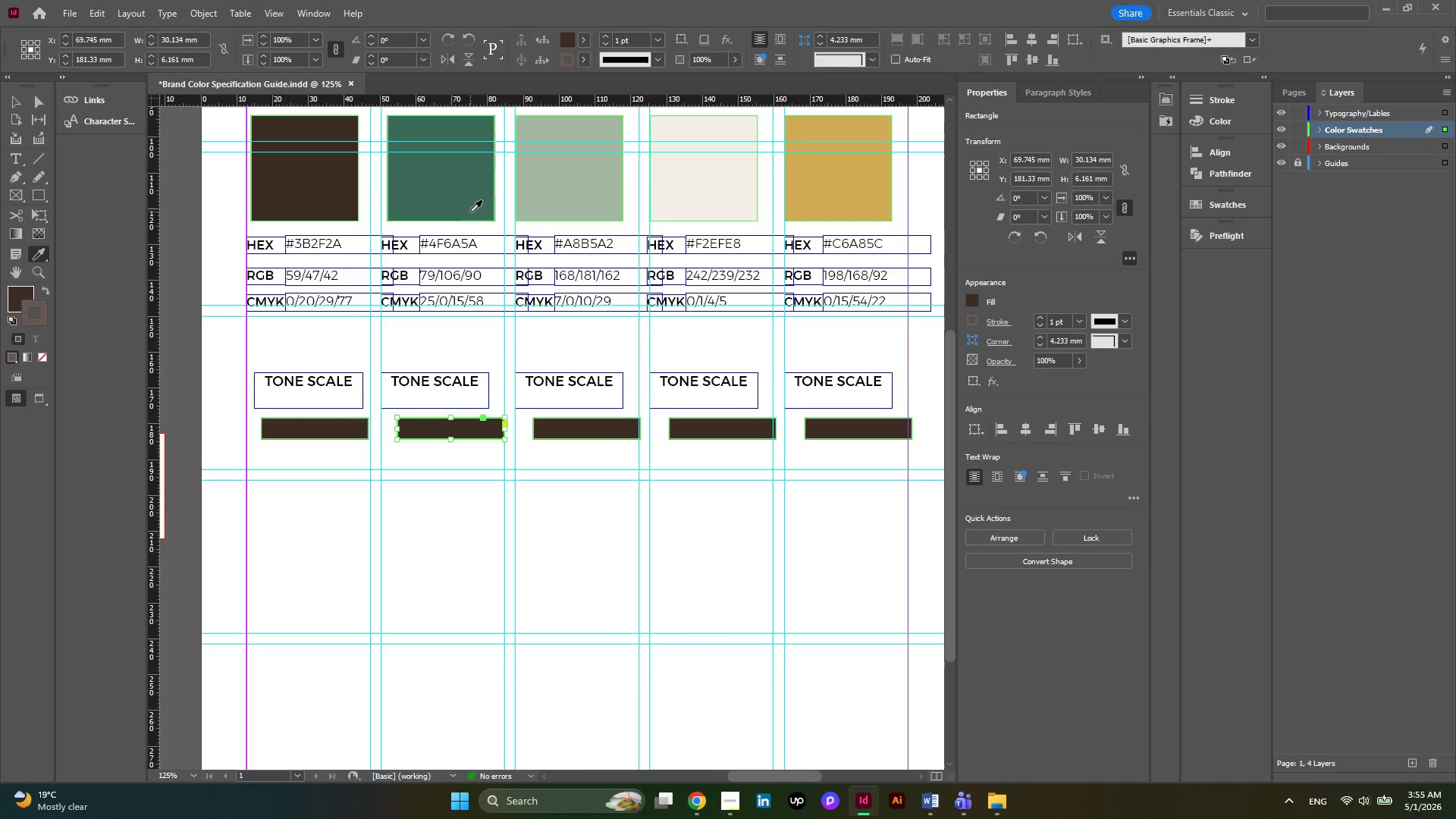 
left_click([470, 212])
 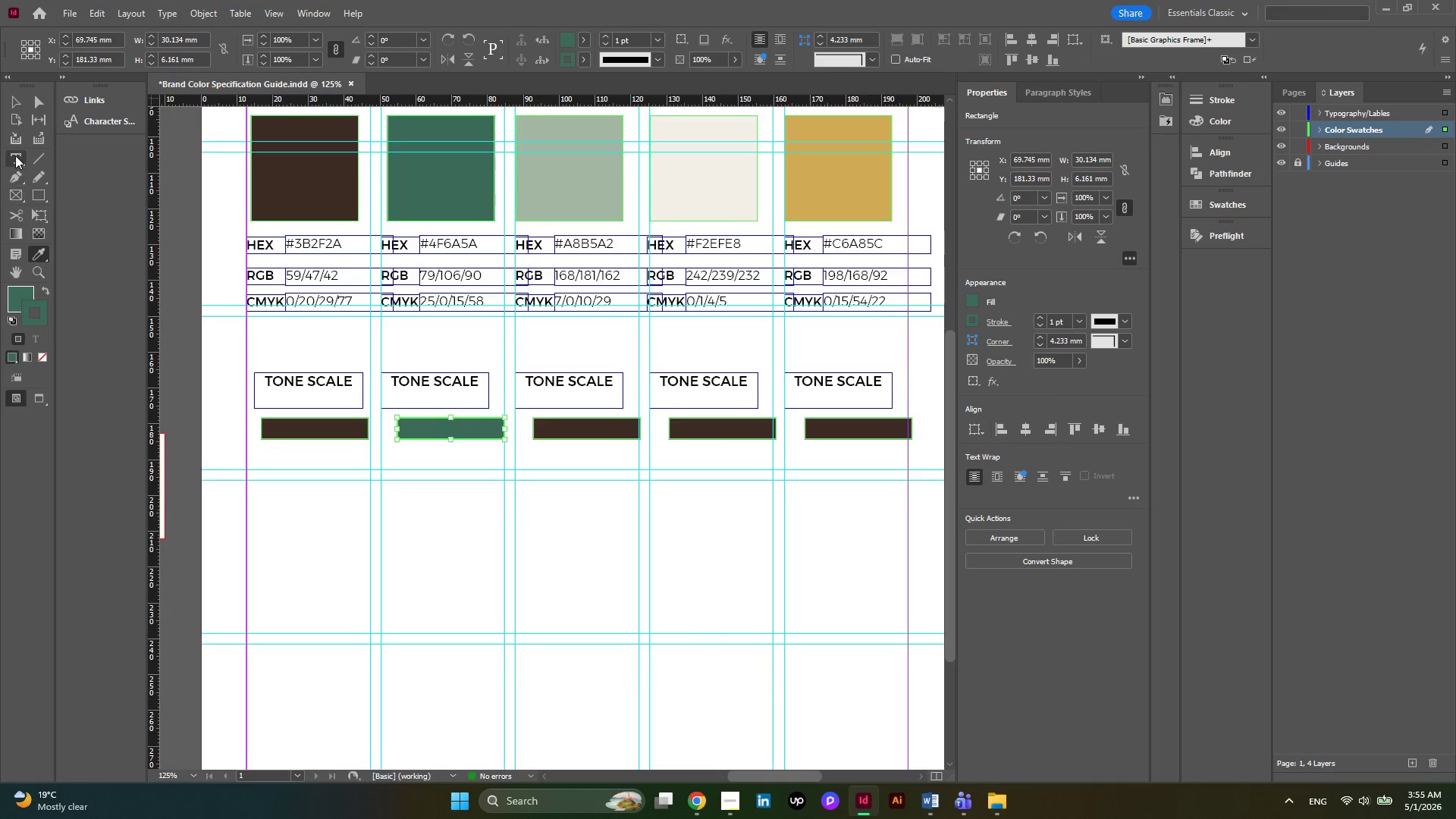 
left_click([13, 108])
 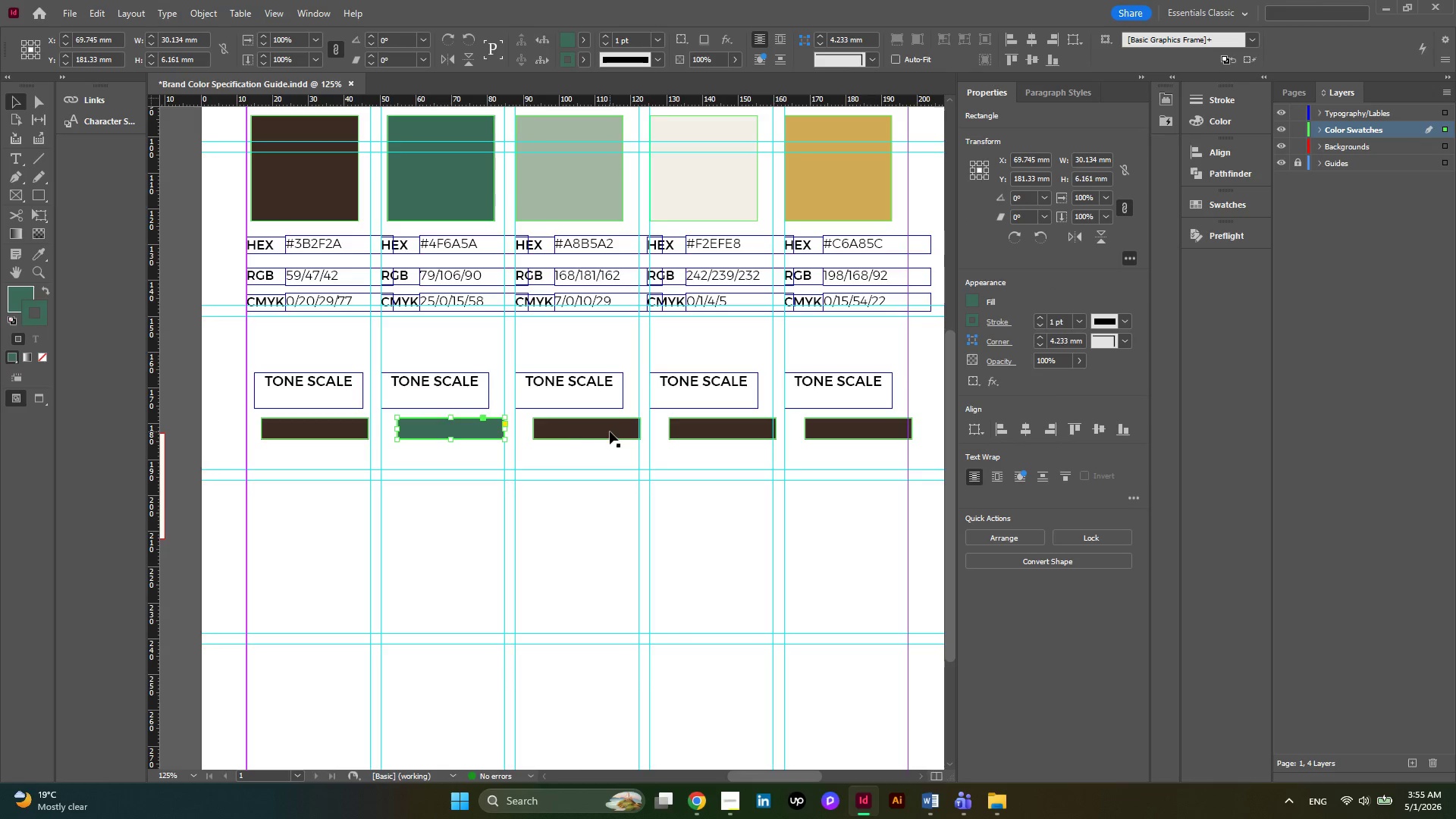 
left_click([580, 428])
 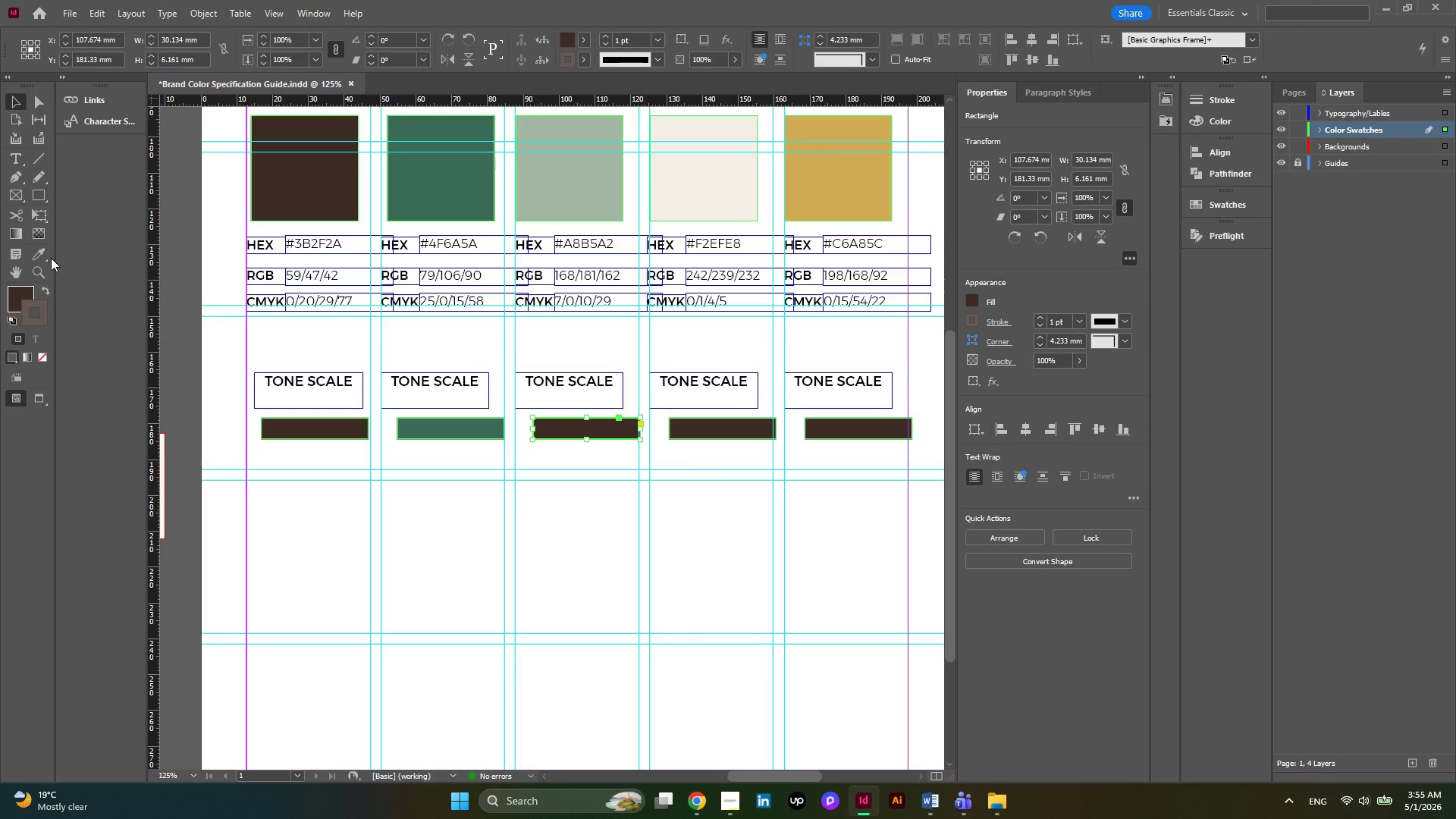 
left_click([40, 253])
 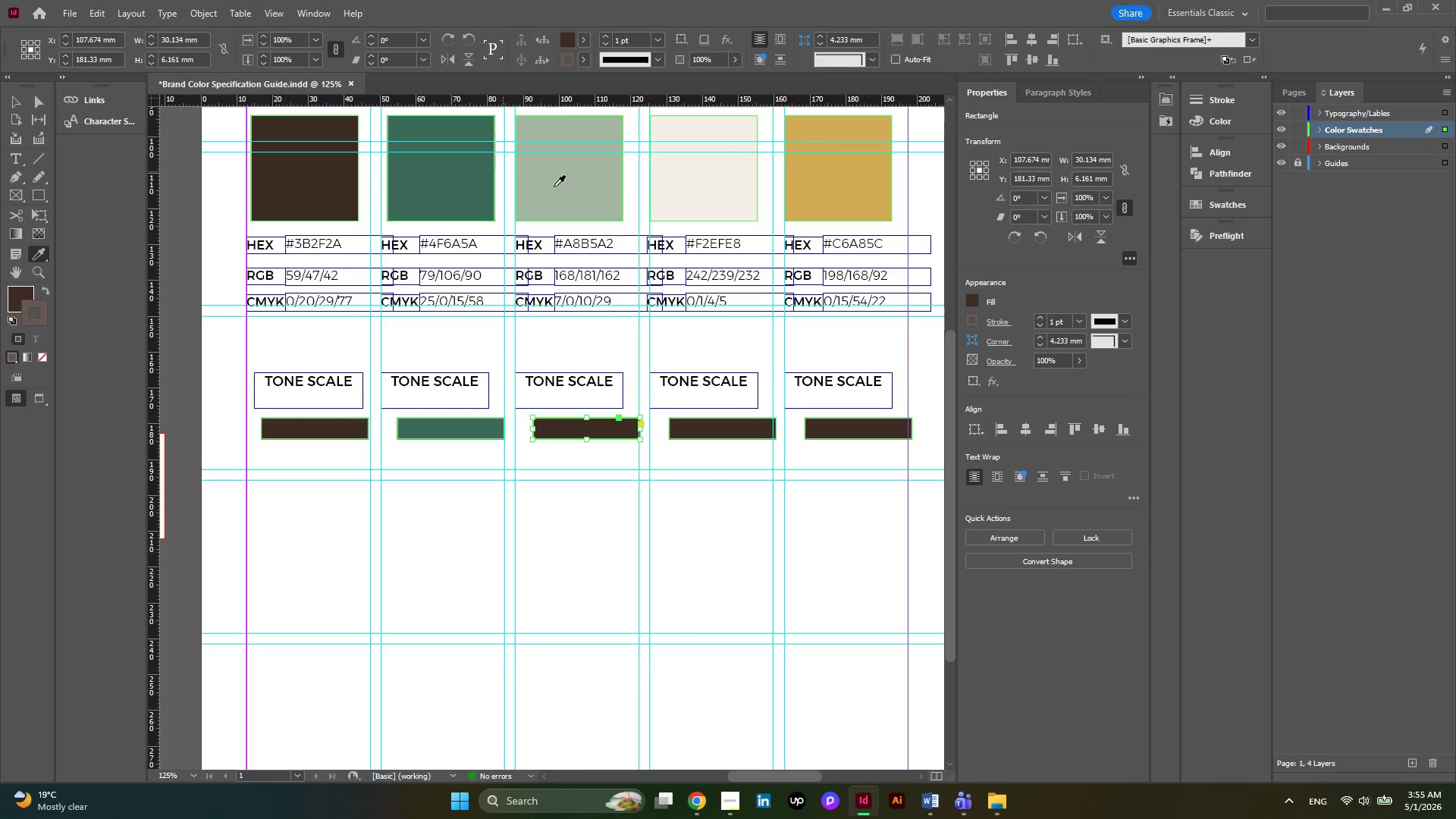 
left_click([577, 195])
 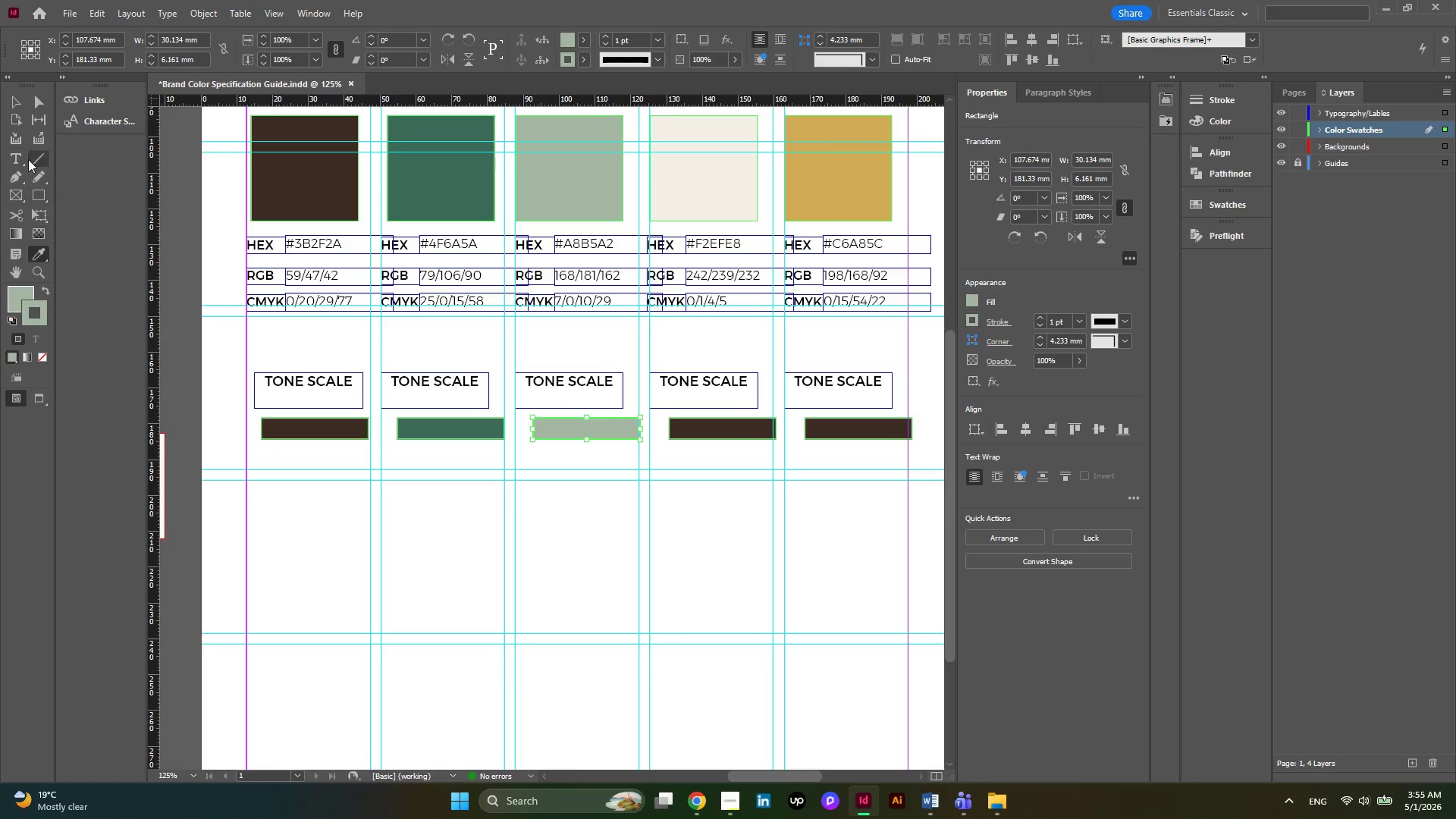 
left_click([6, 102])
 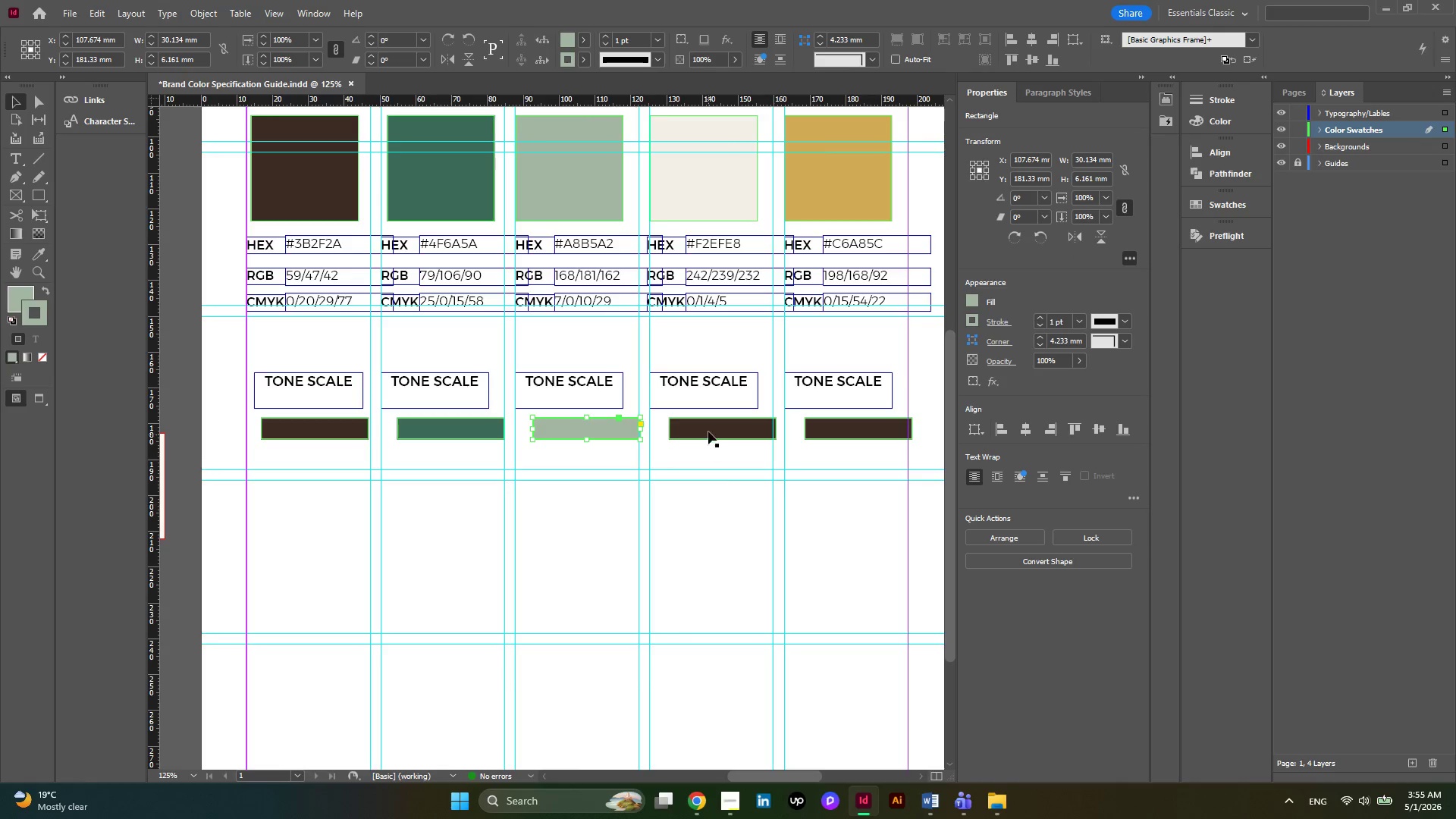 
left_click([708, 421])
 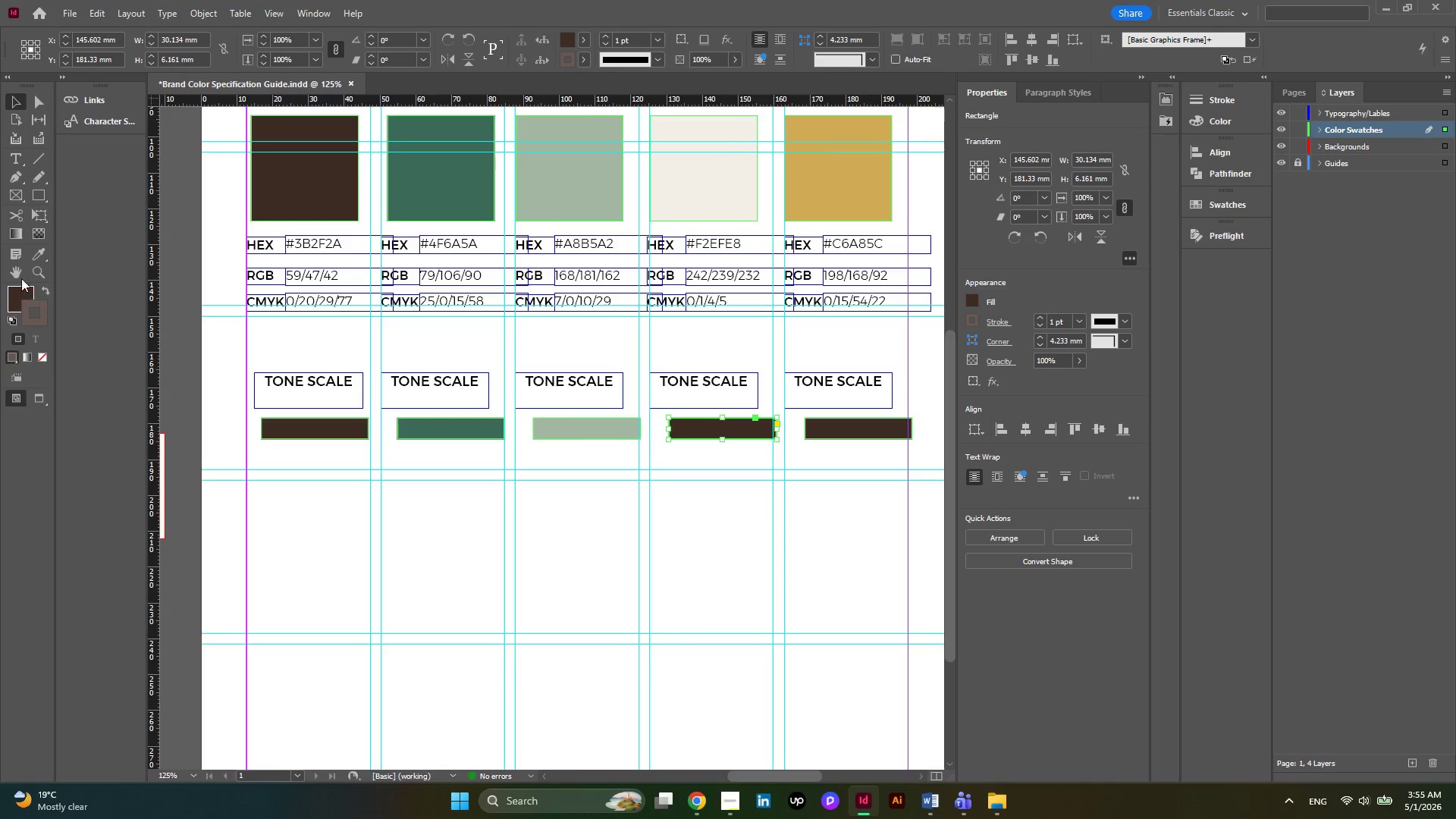 
left_click([46, 253])
 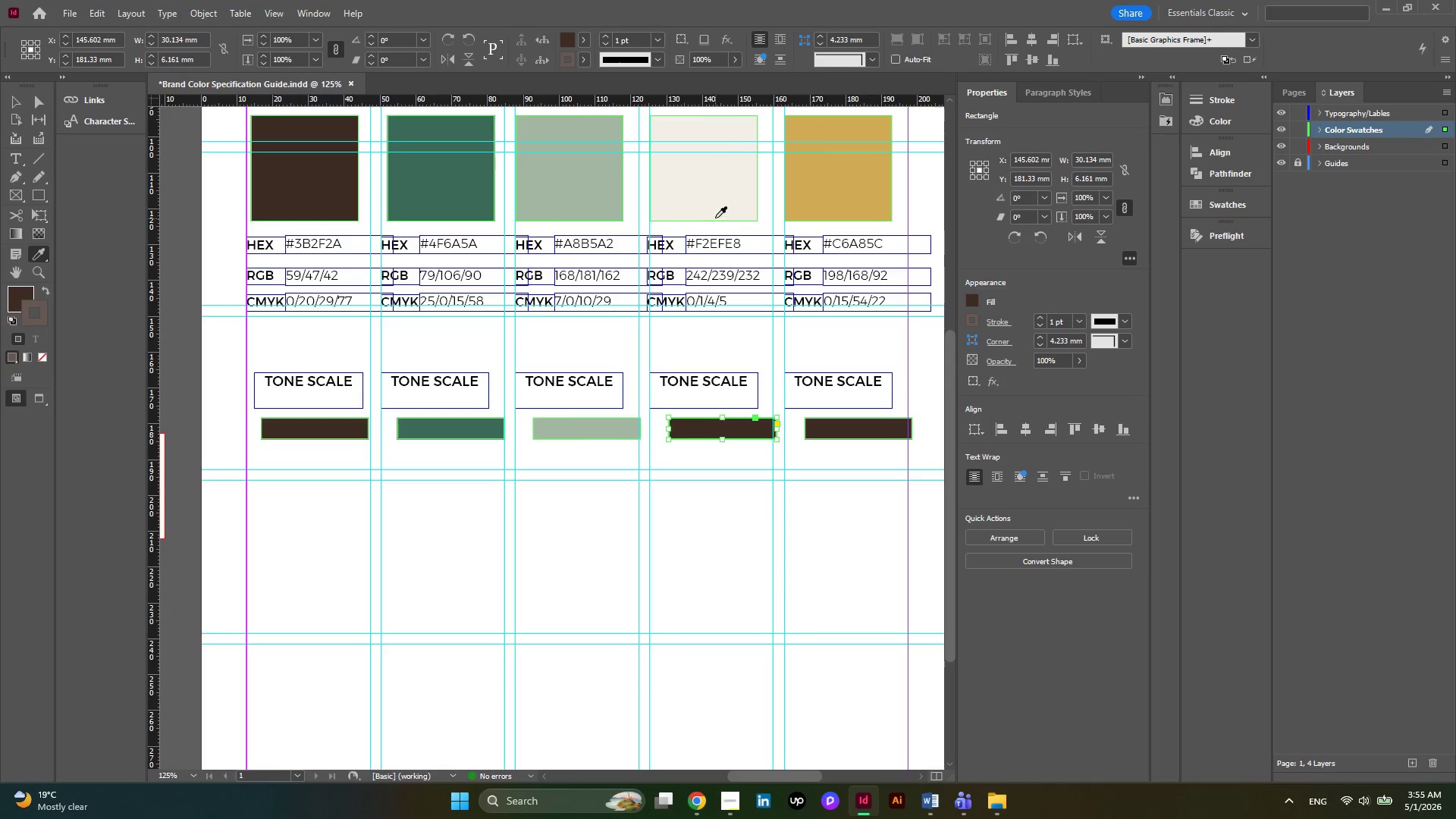 
left_click([715, 216])
 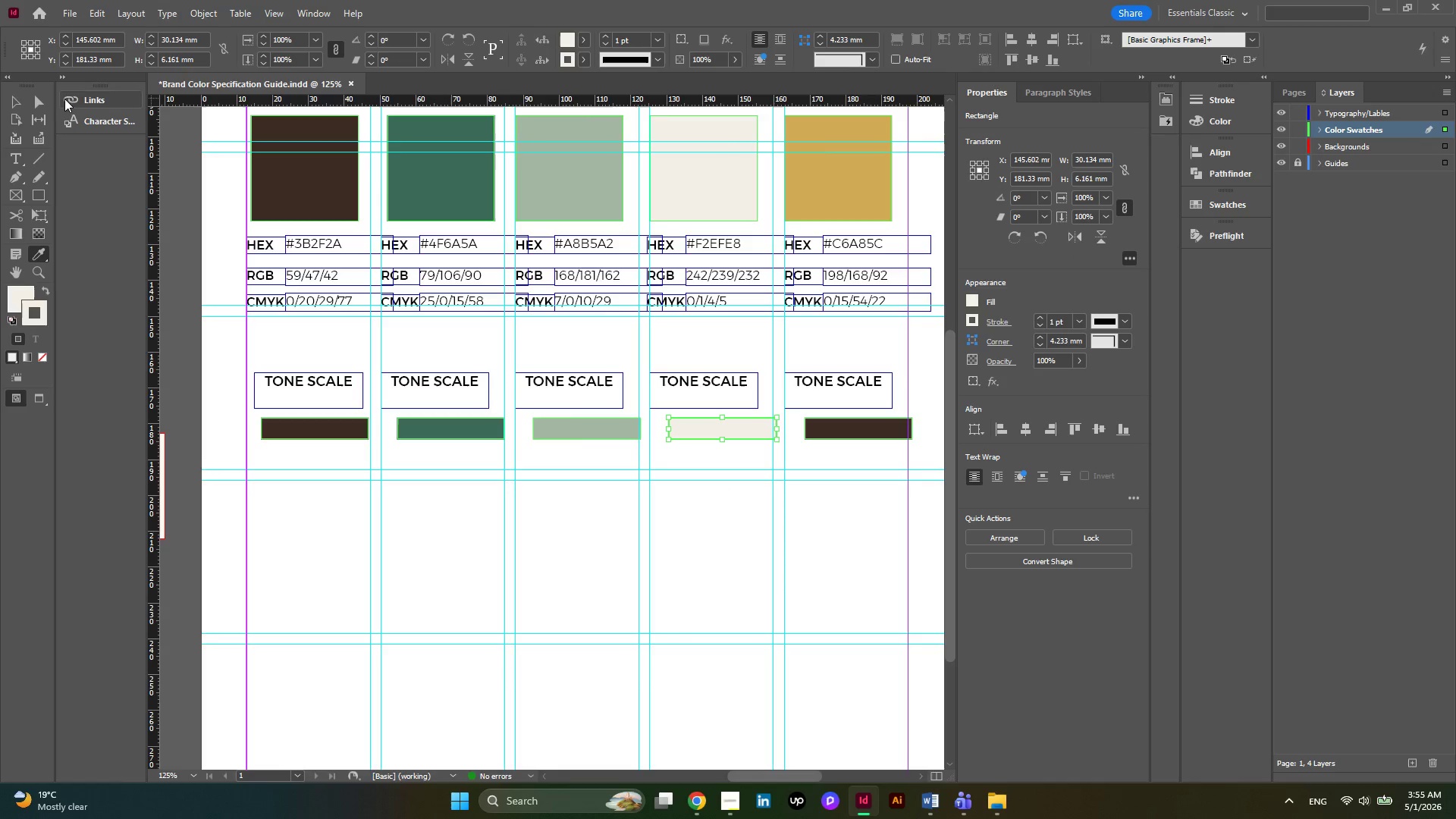 
left_click([5, 96])
 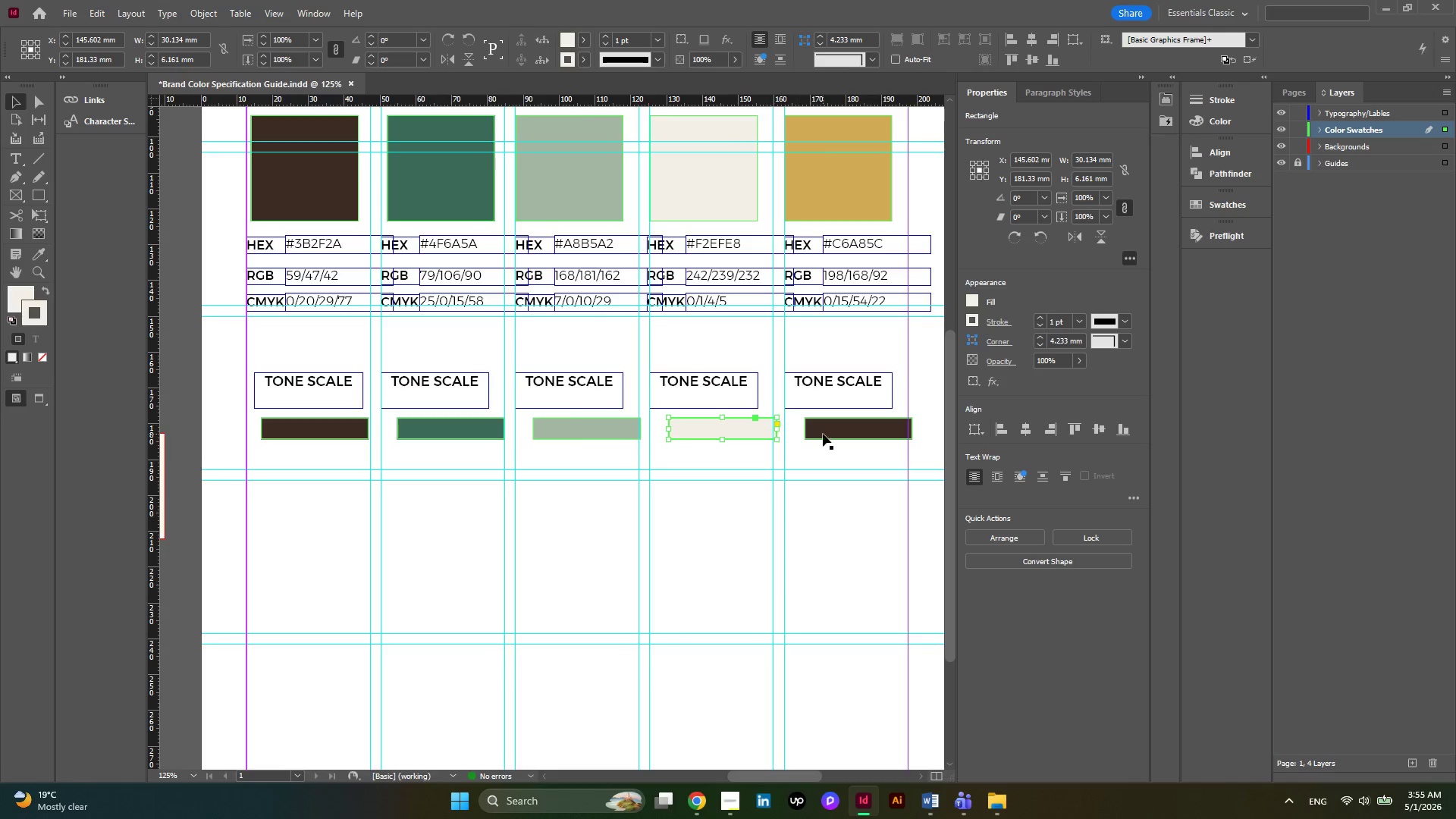 
left_click([826, 435])
 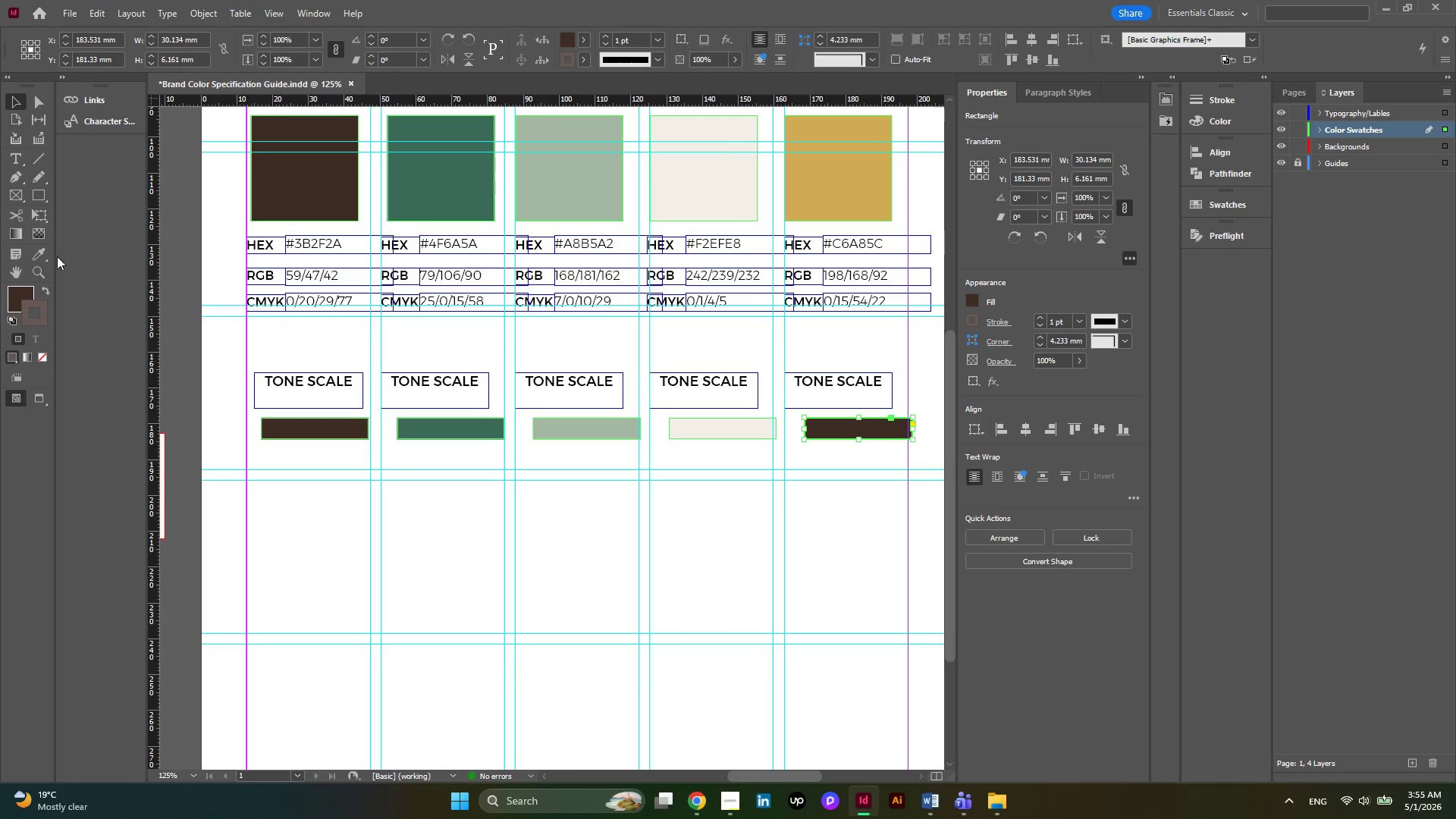 
left_click([46, 256])
 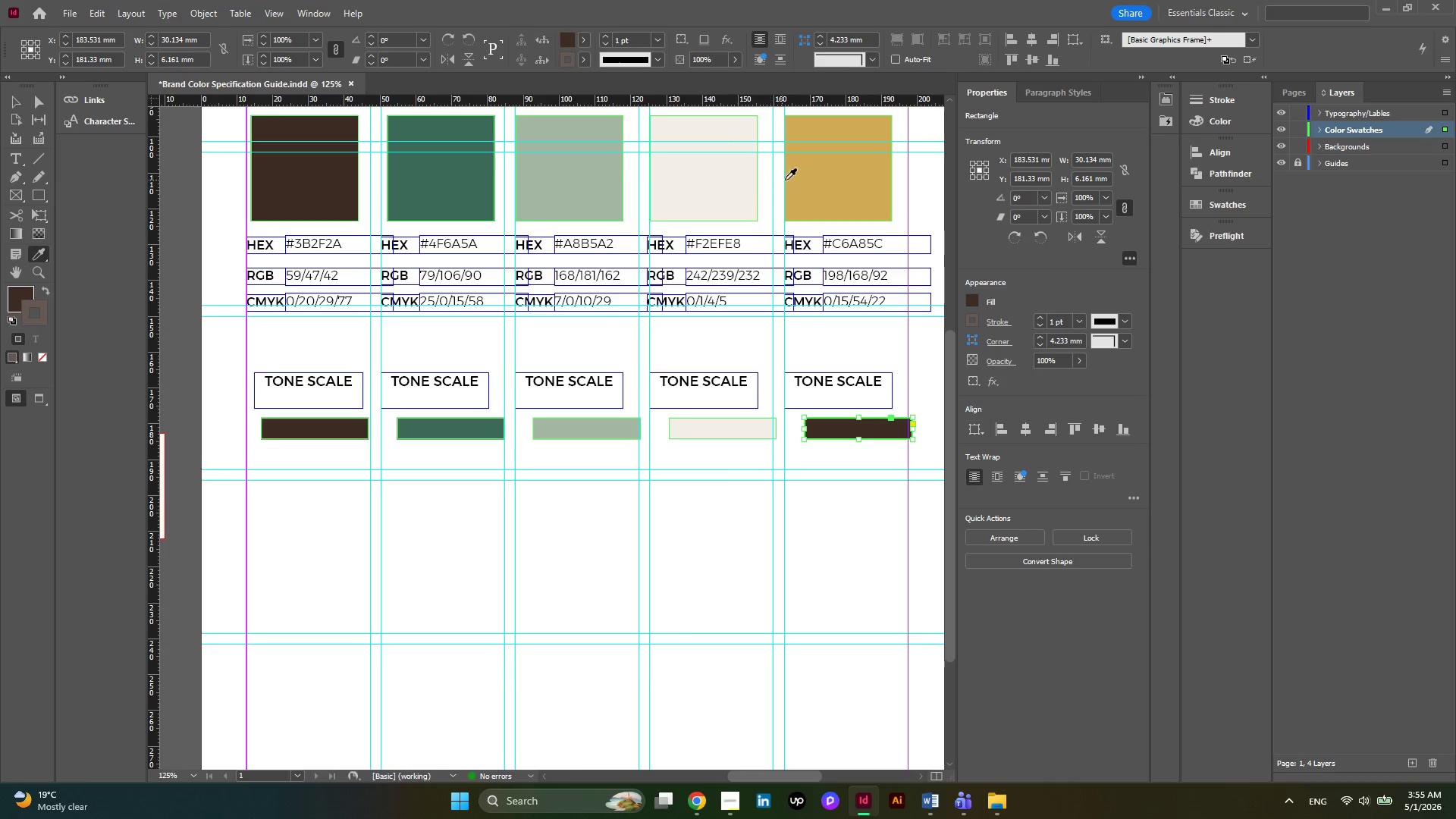 
left_click([823, 182])
 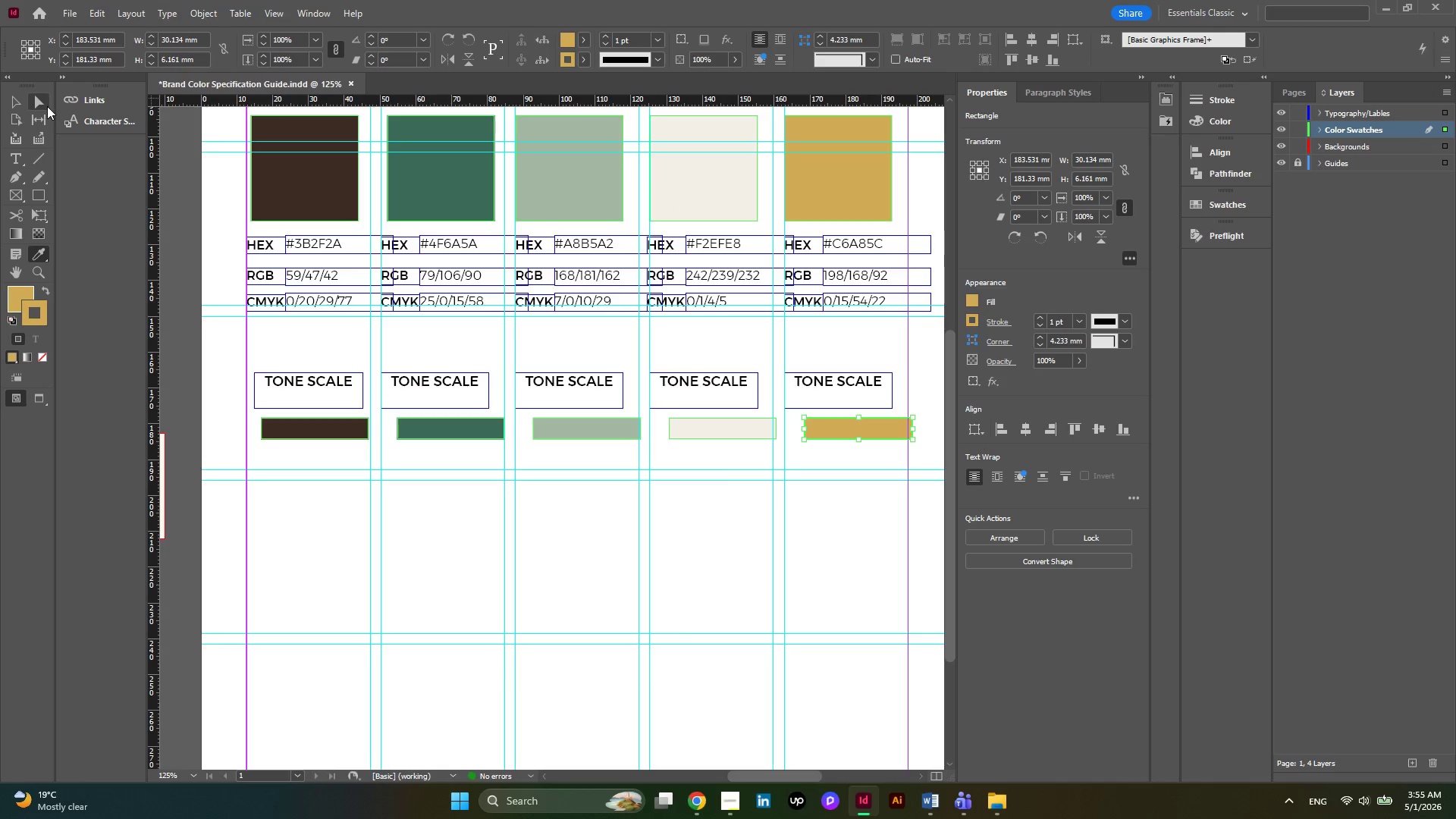 
left_click([24, 105])
 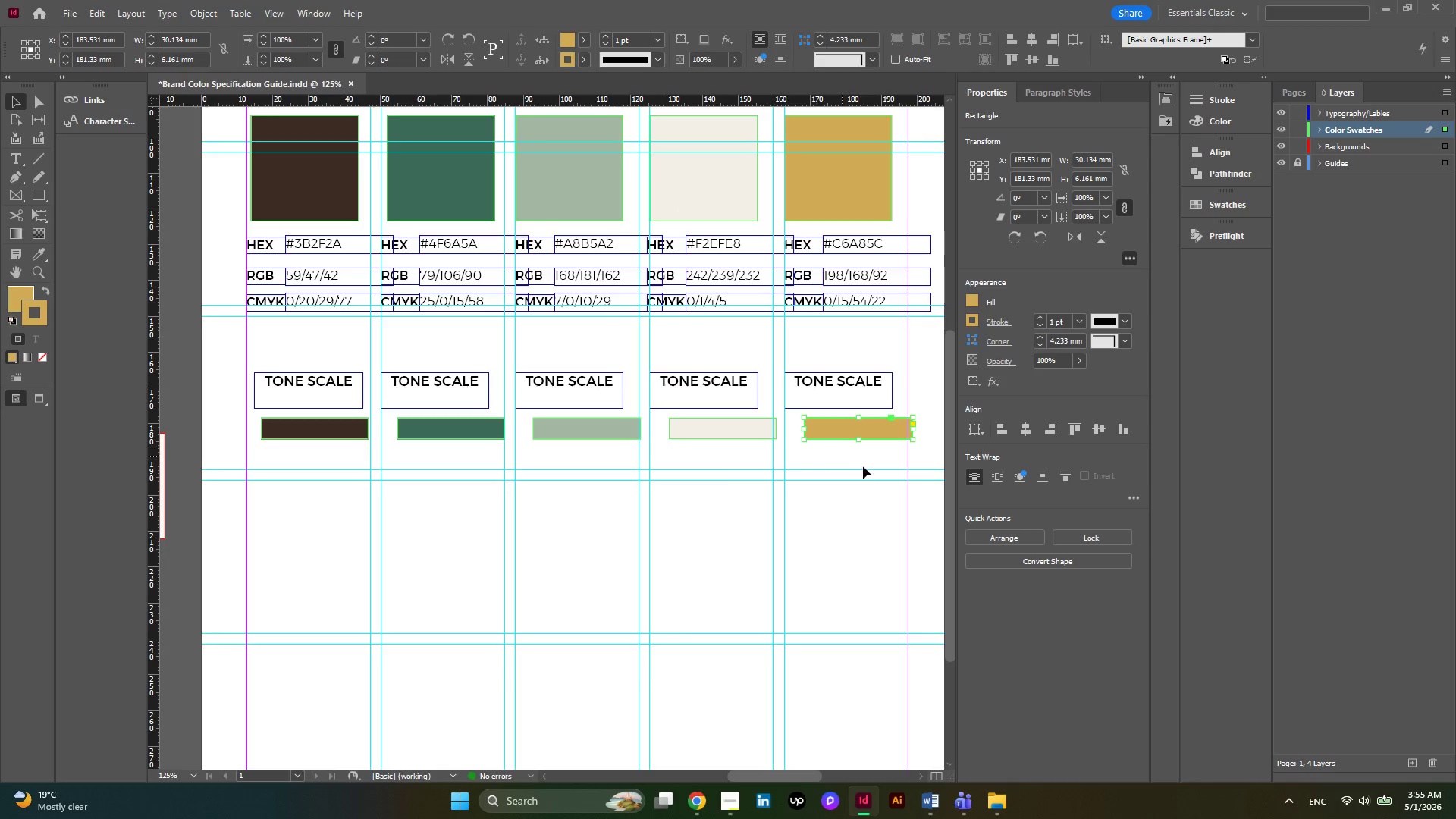 
left_click([877, 475])
 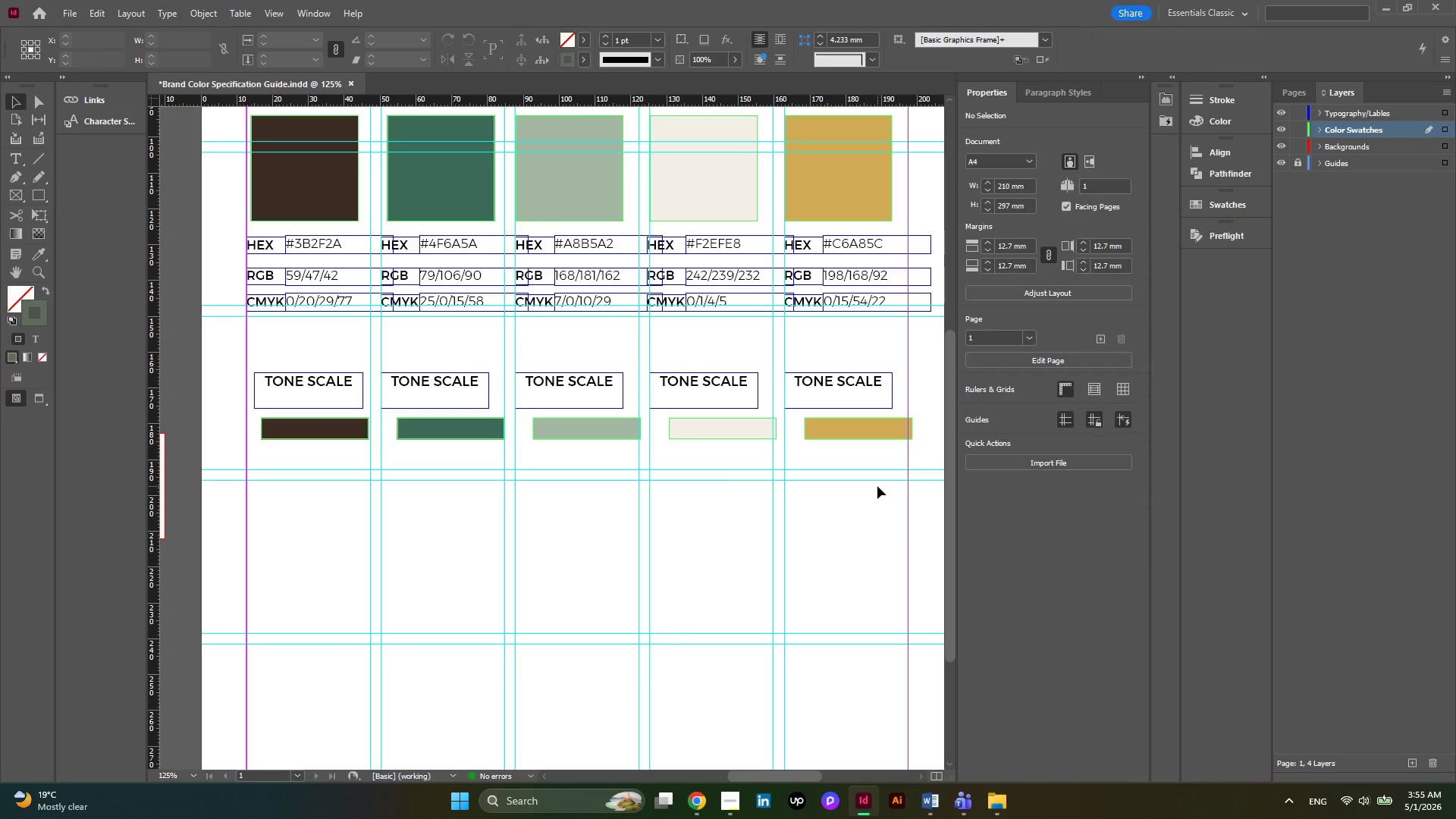 
left_click_drag(start_coordinate=[877, 486], to_coordinate=[427, 428])
 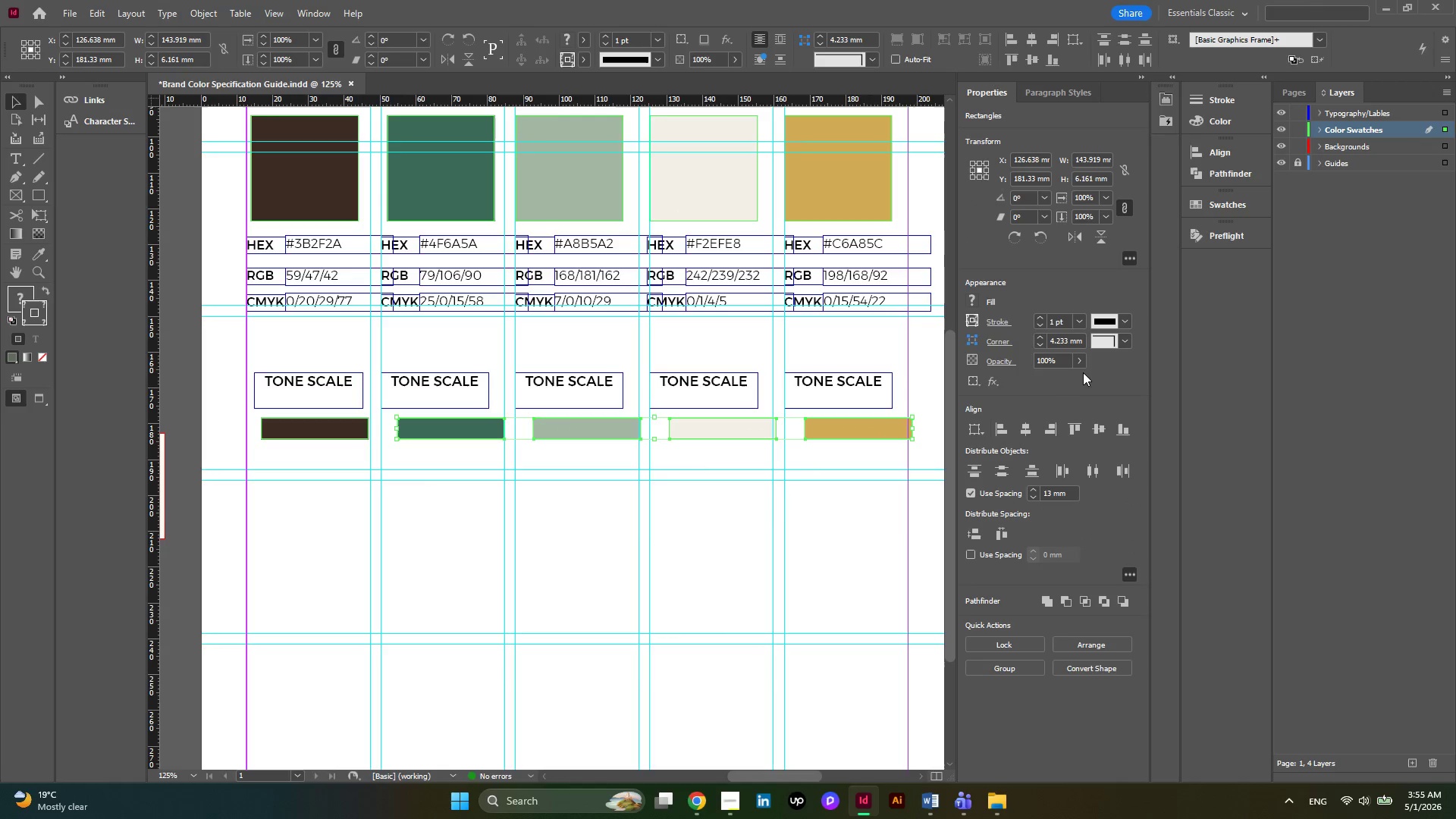 
left_click([1081, 359])
 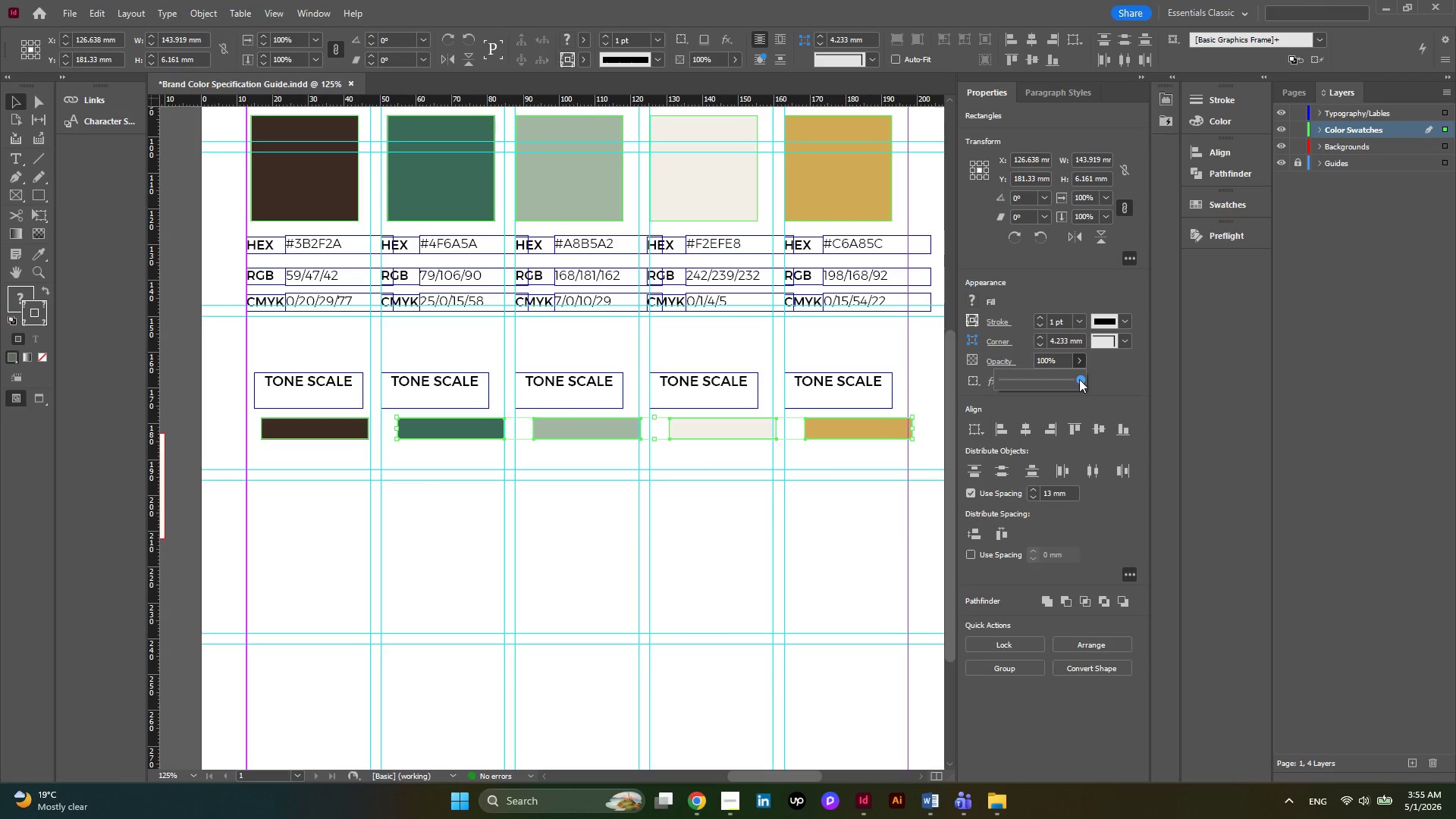 
left_click([1068, 379])
 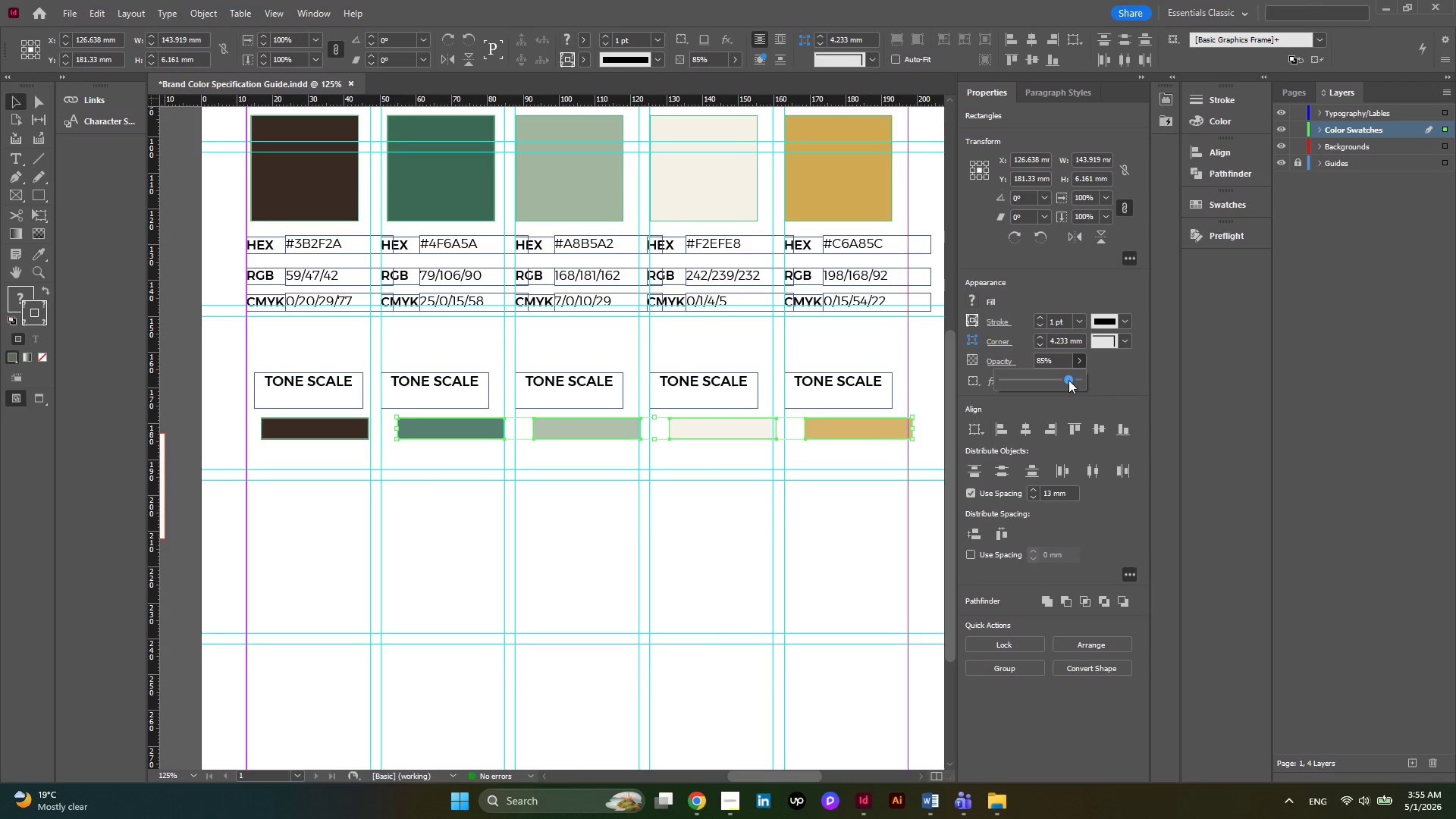 
scroll: coordinate [1068, 380], scroll_direction: down, amount: 1.0
 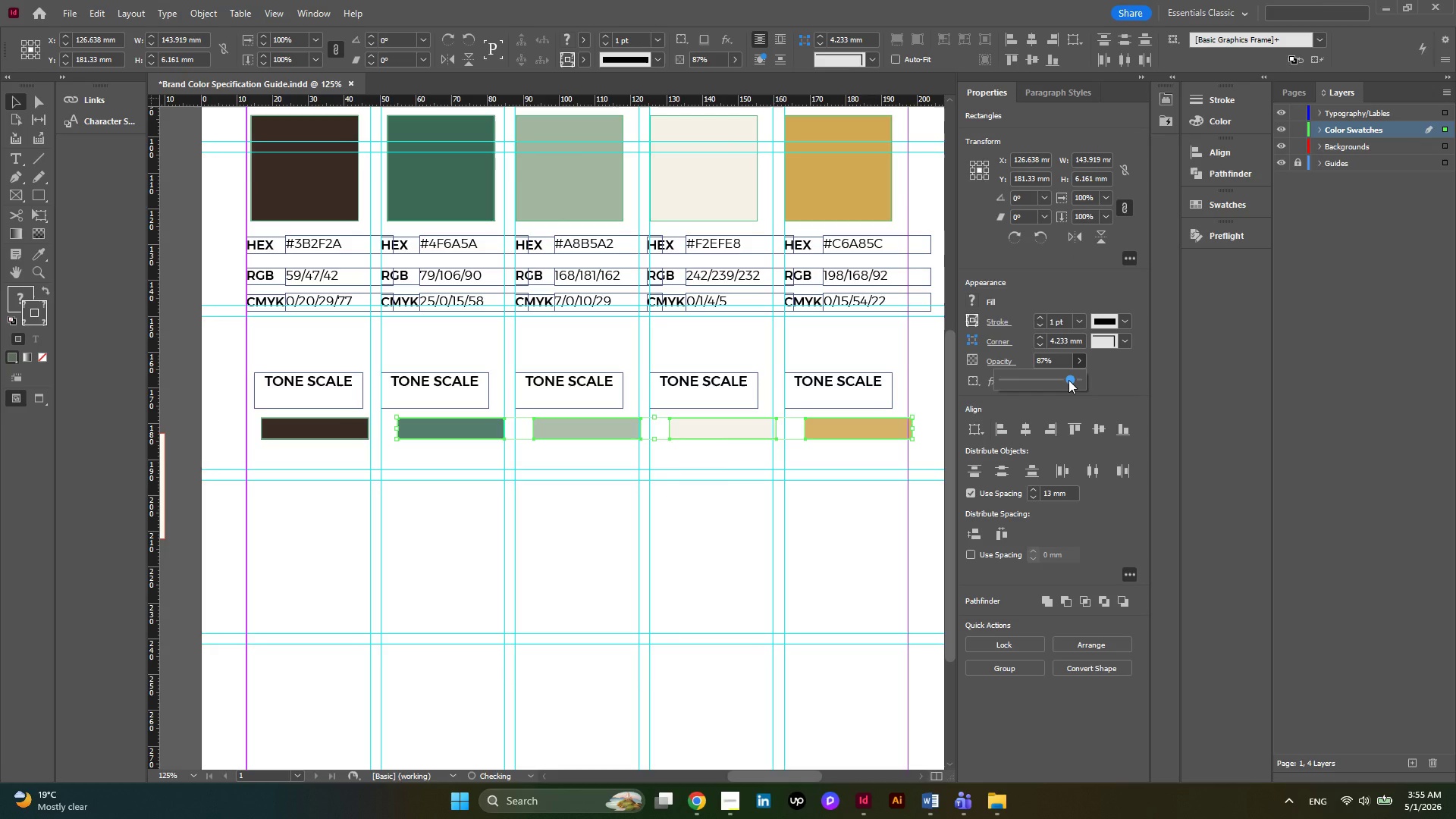 
scroll: coordinate [1068, 380], scroll_direction: up, amount: 6.0
 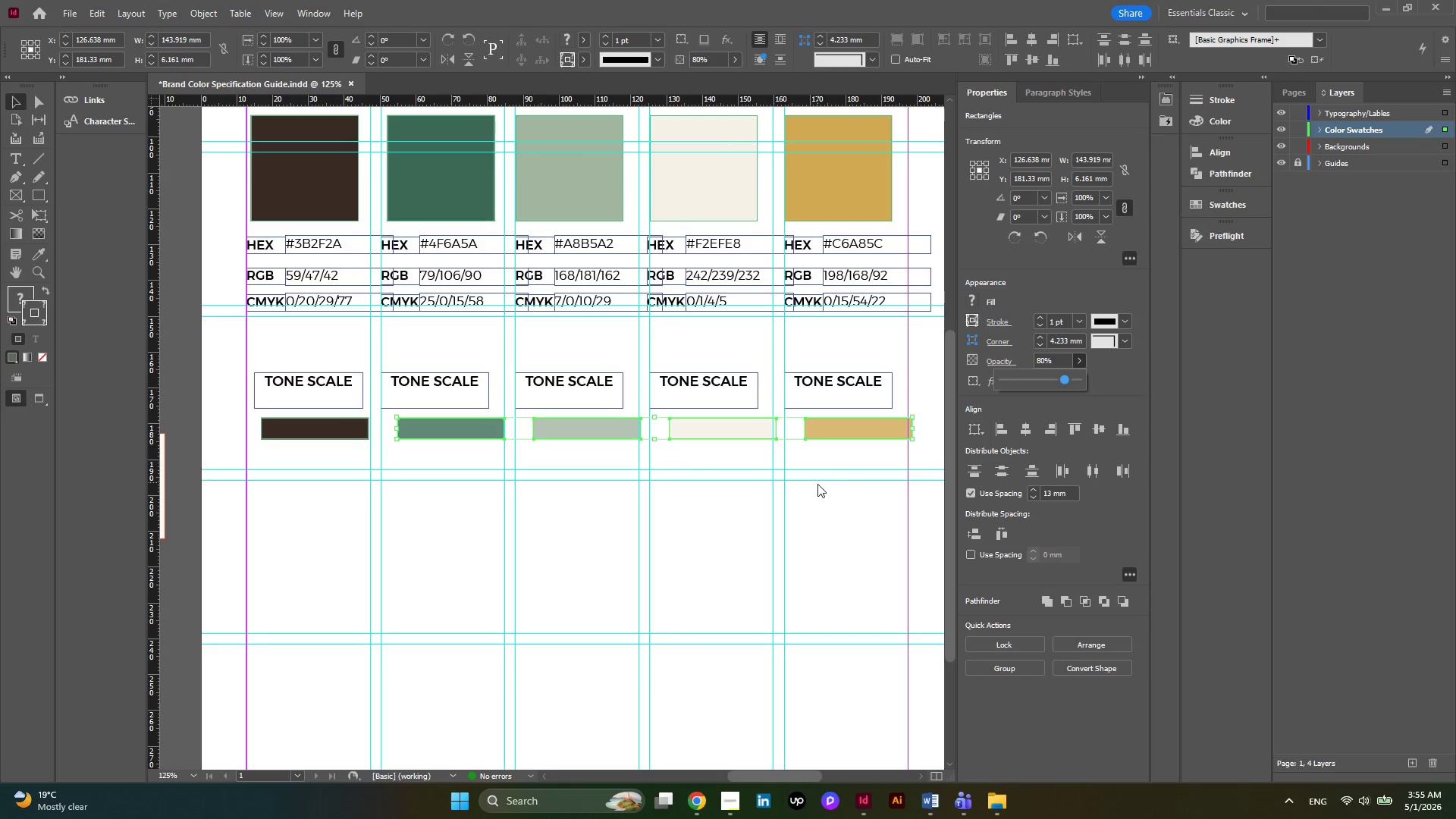 
left_click([817, 484])
 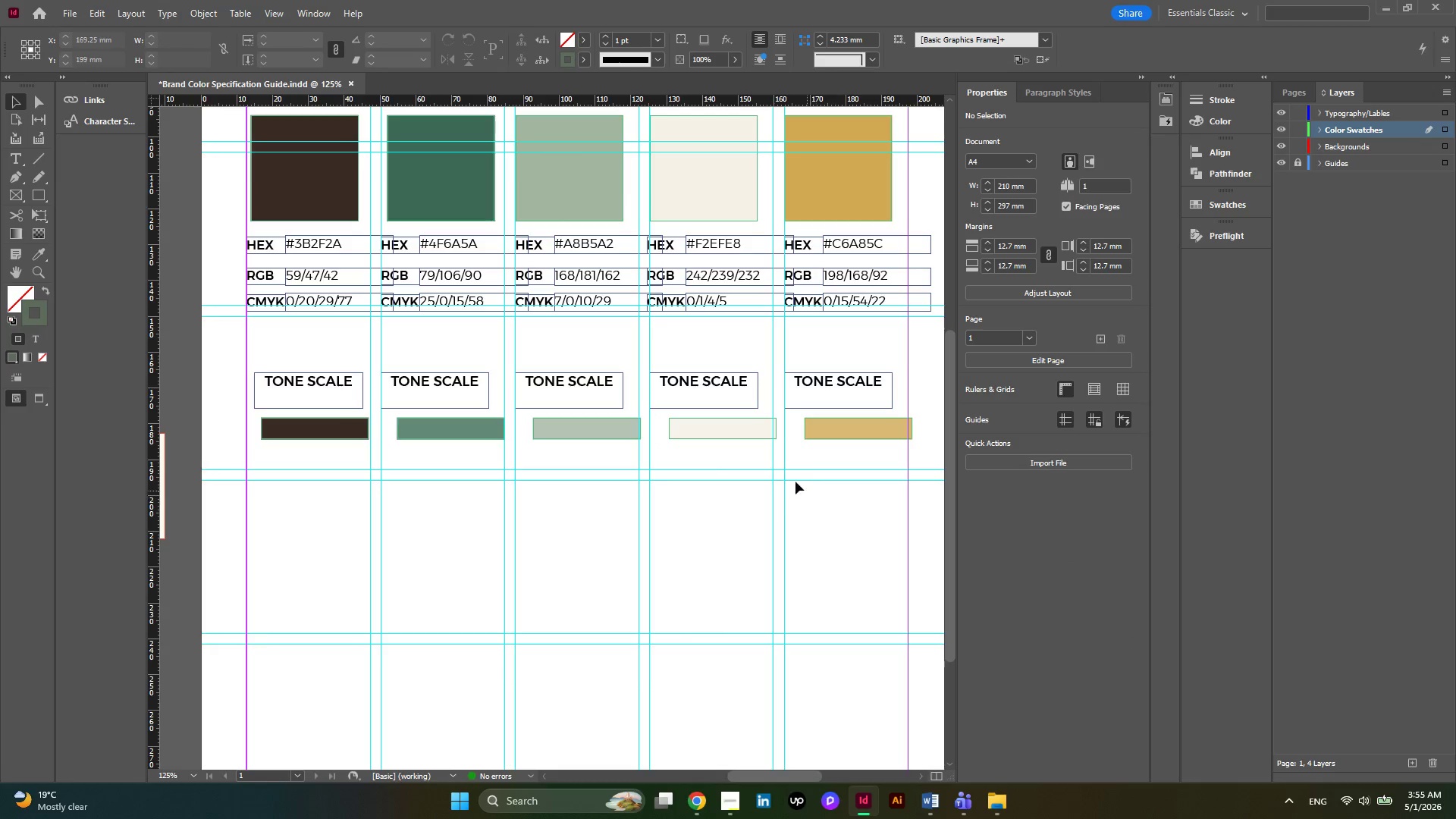 
left_click([731, 444])
 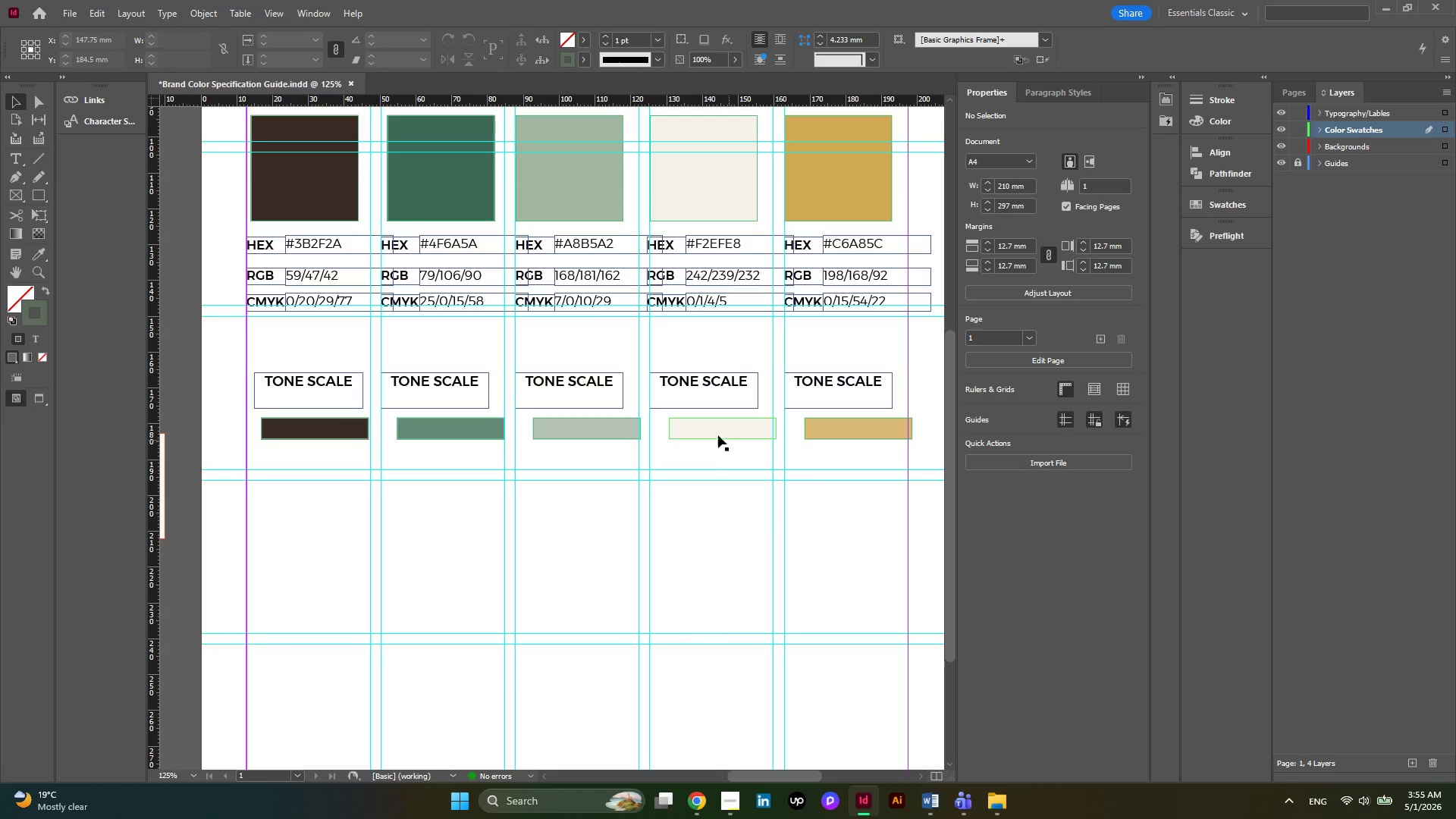 
left_click([710, 433])
 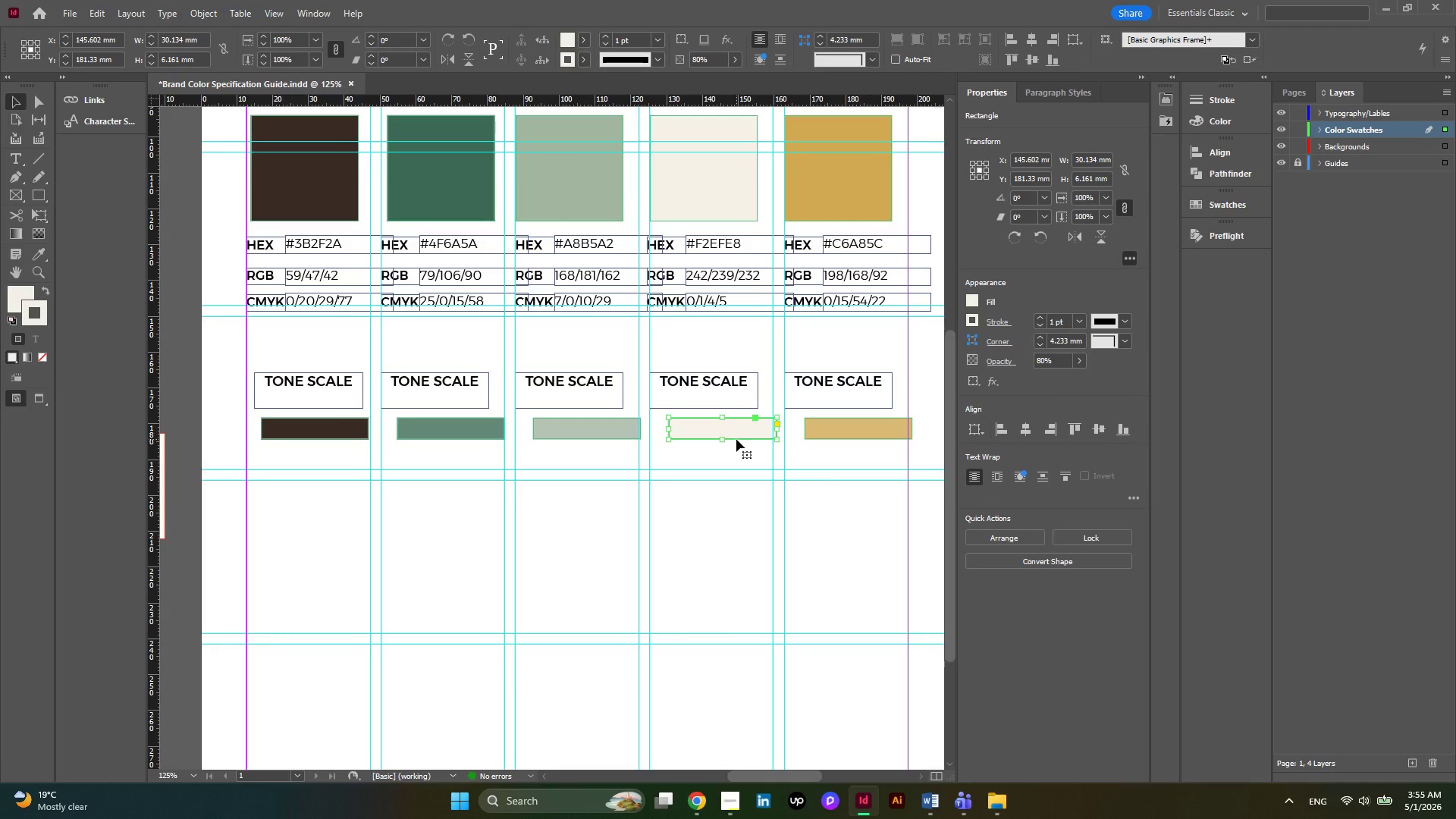 
left_click([704, 484])
 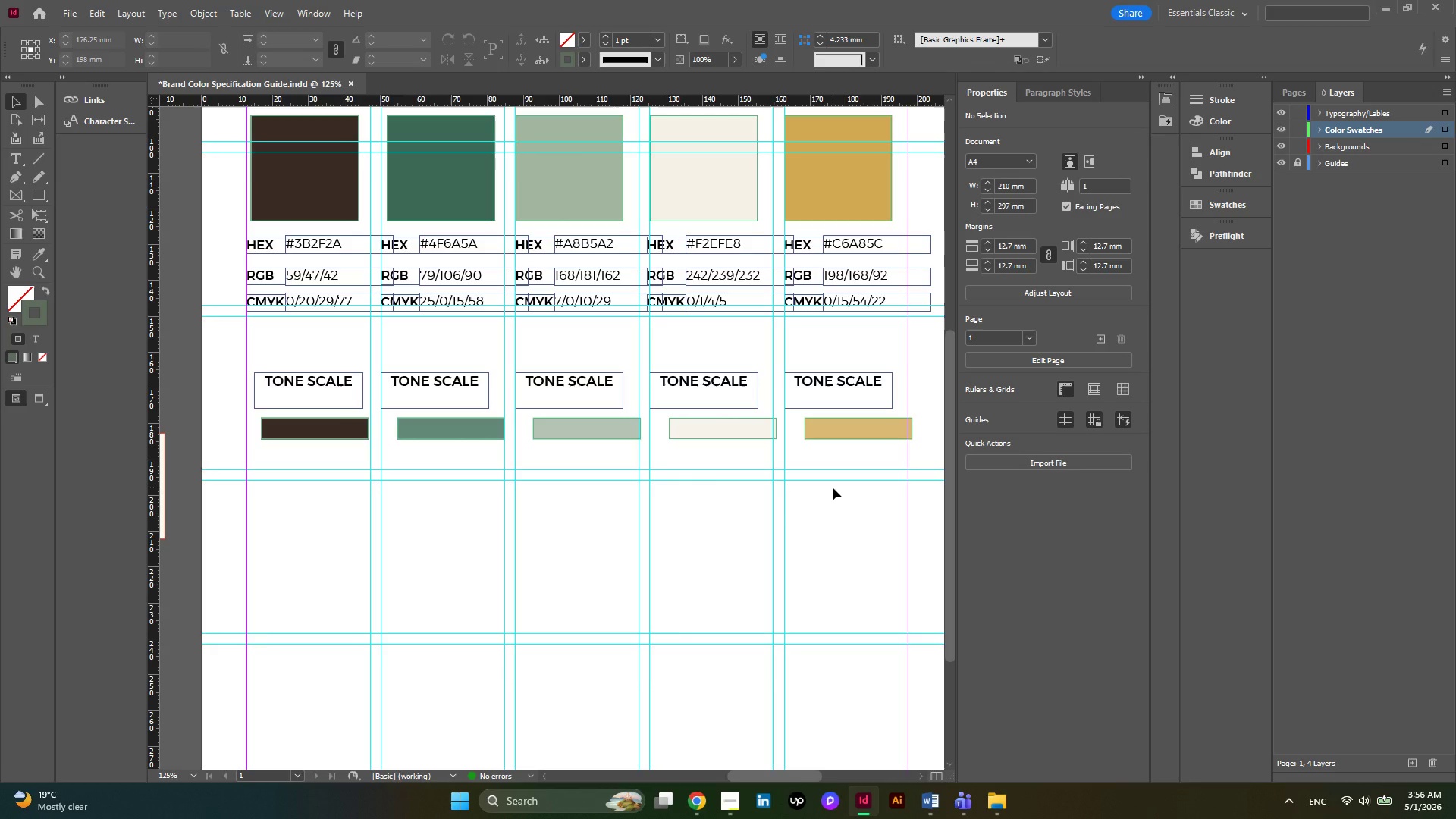 
wait(16.38)
 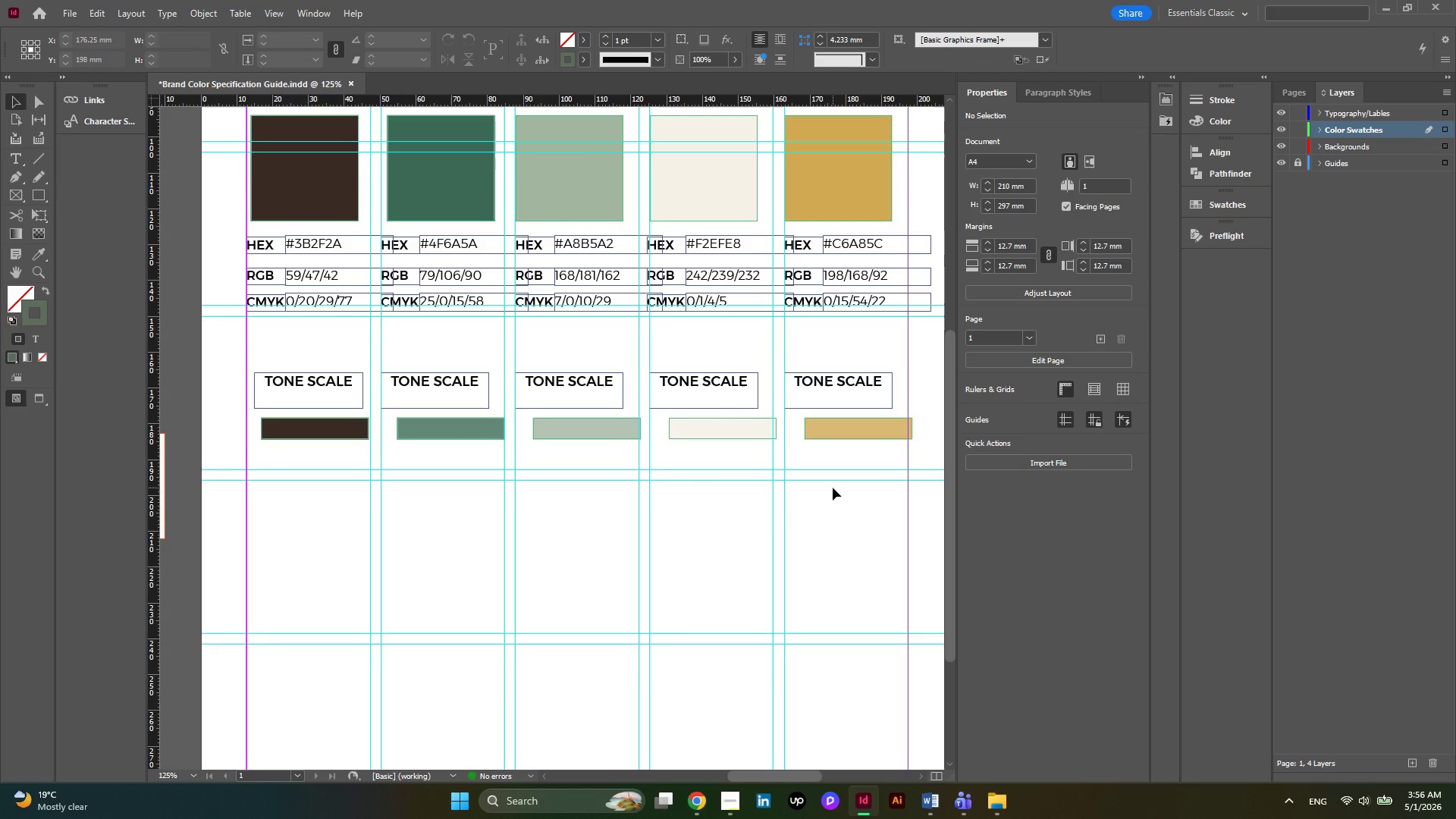 
left_click([315, 278])
 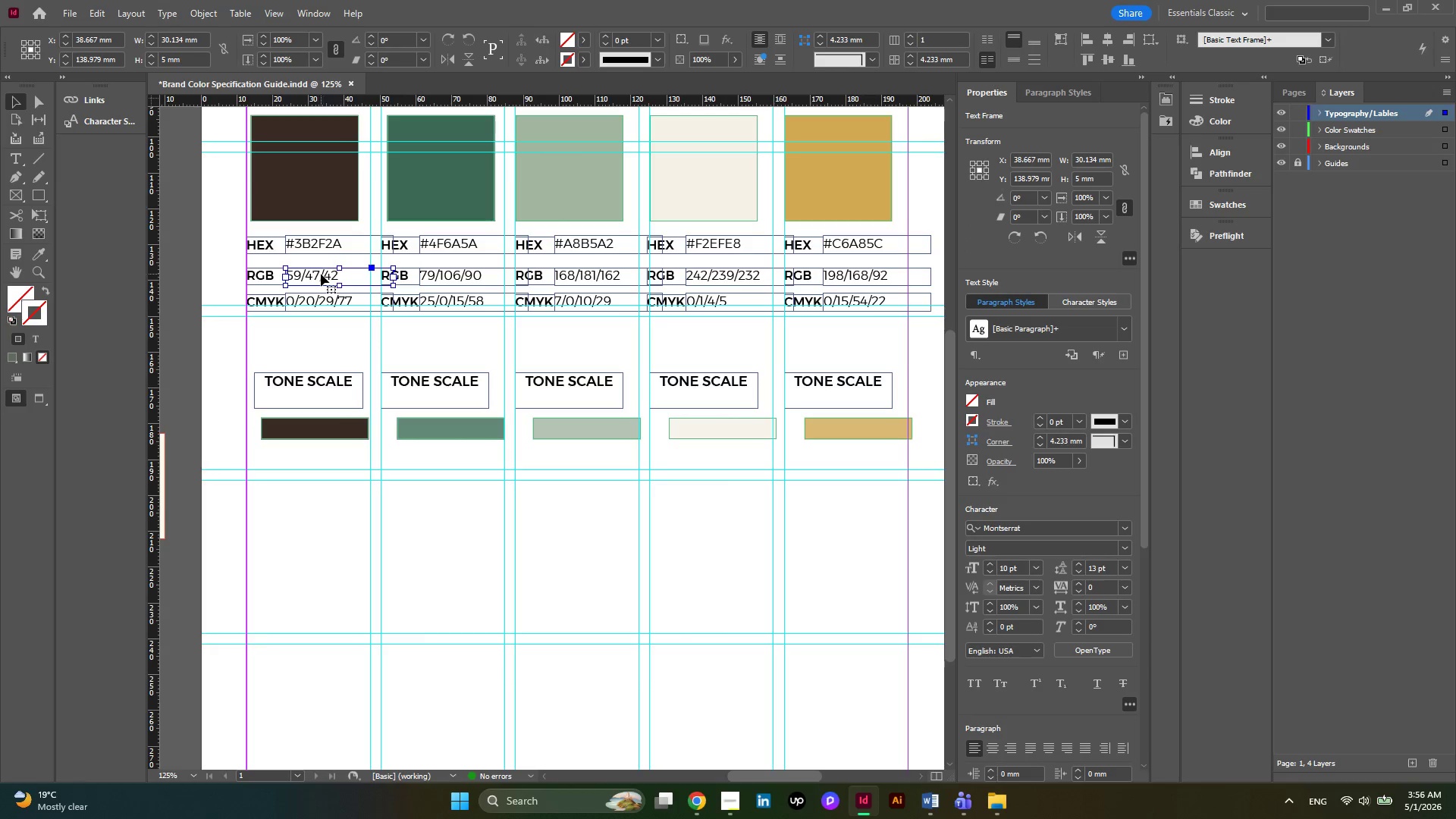 
hold_key(key=AltLeft, duration=0.89)
left_click_drag(start_coordinate=[321, 274], to_coordinate=[318, 457])
 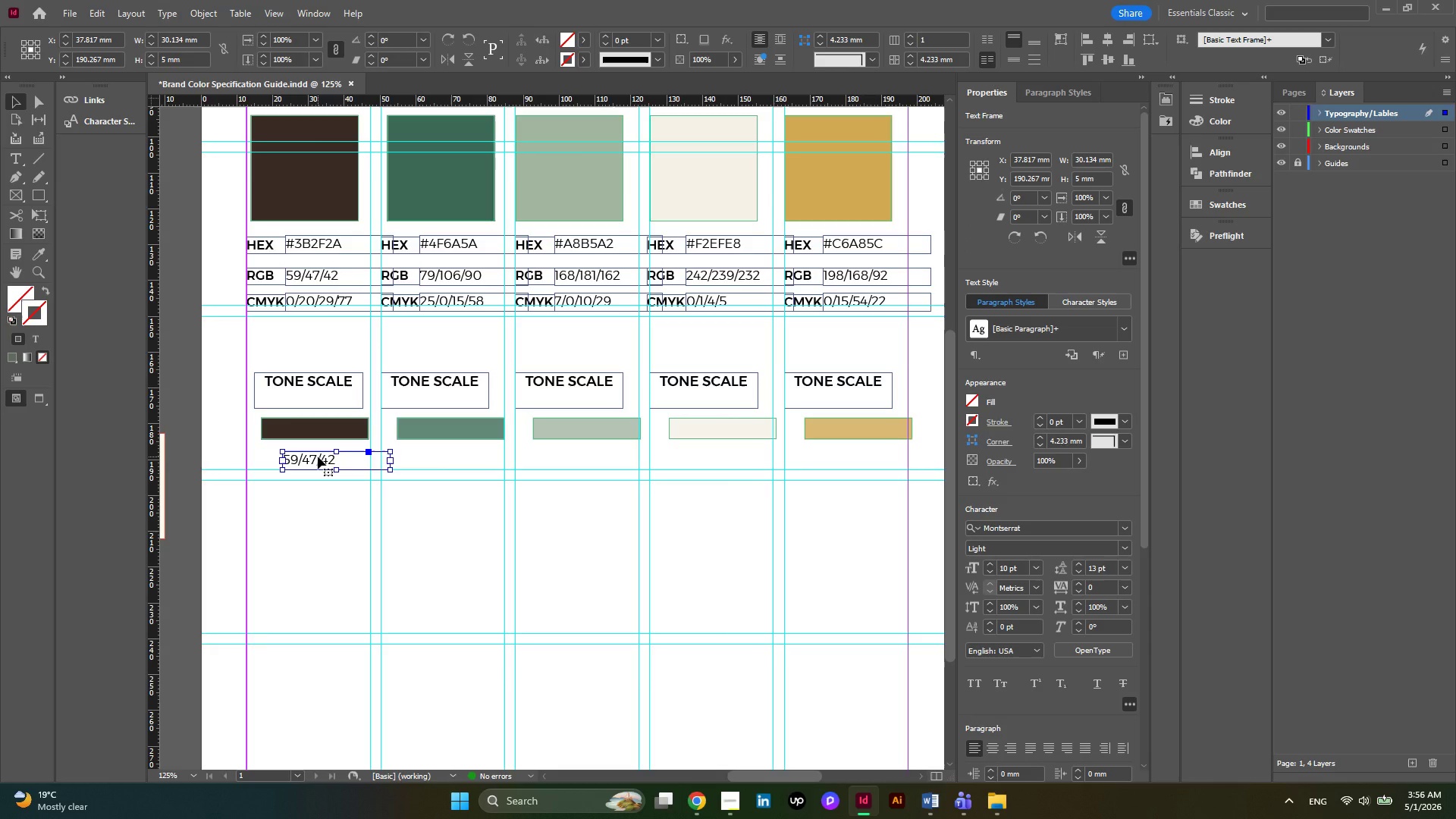 
double_click([318, 457])
 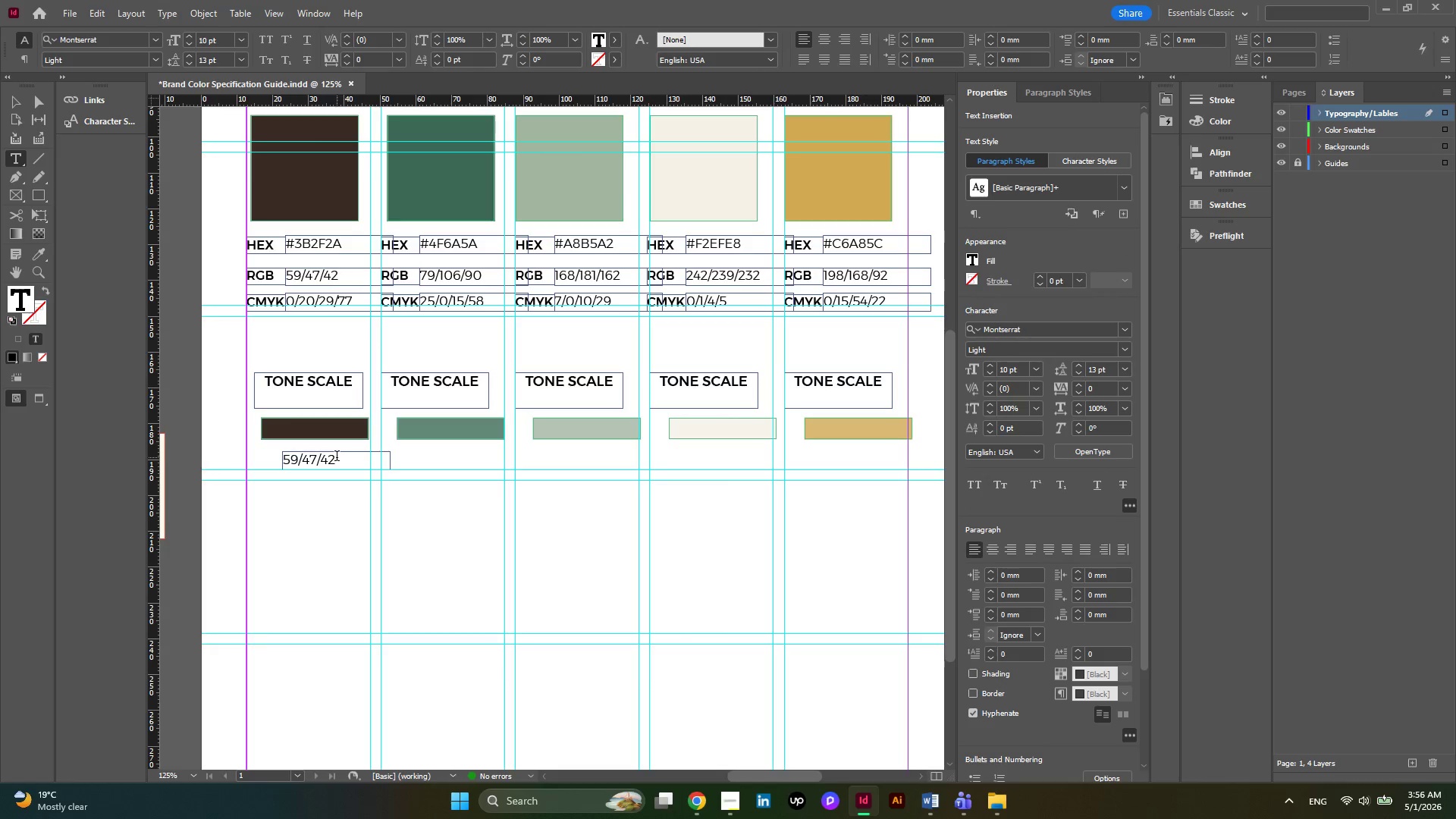 
left_click_drag(start_coordinate=[337, 457], to_coordinate=[256, 455])
 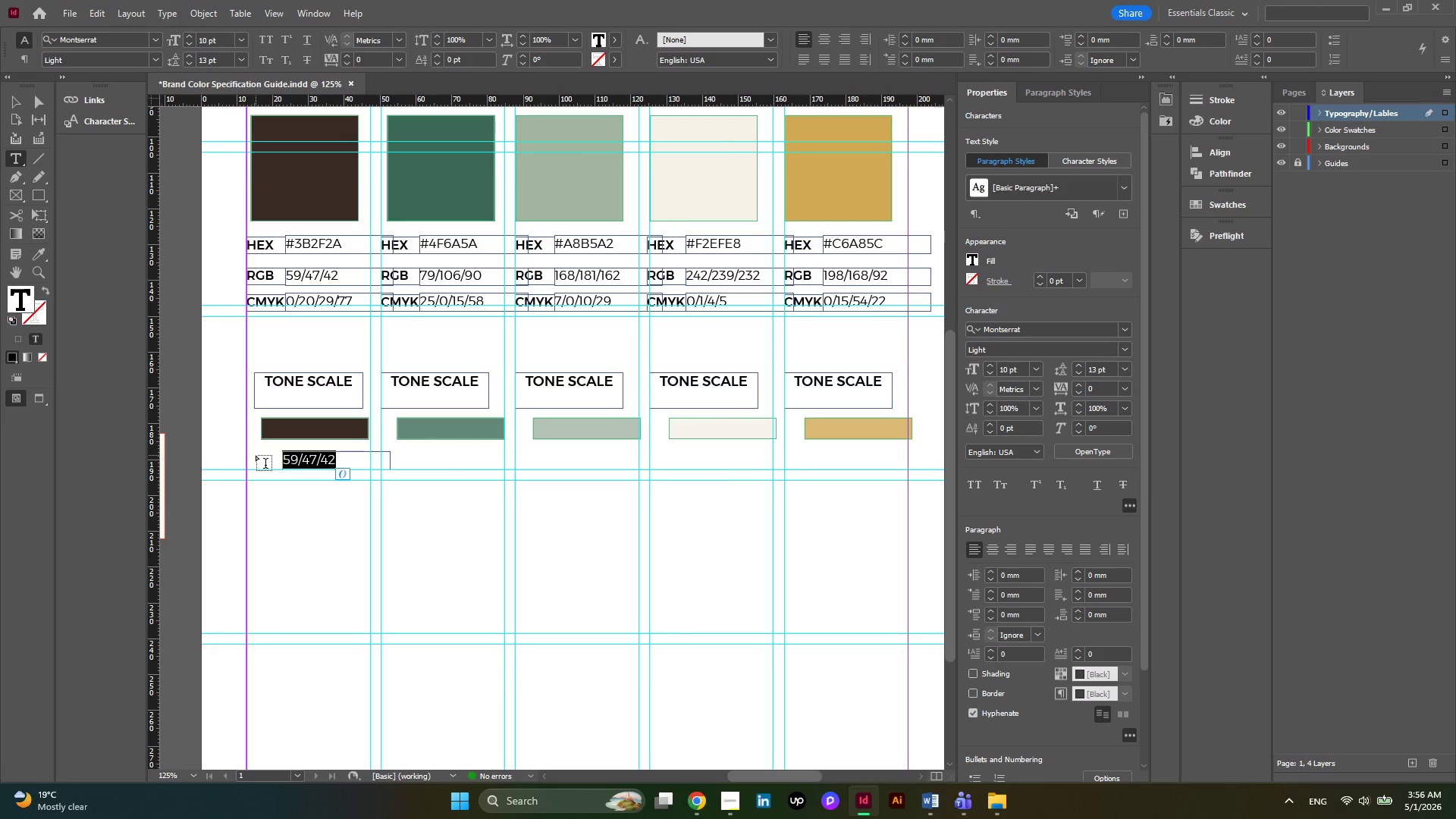 
key(Numpad8)
 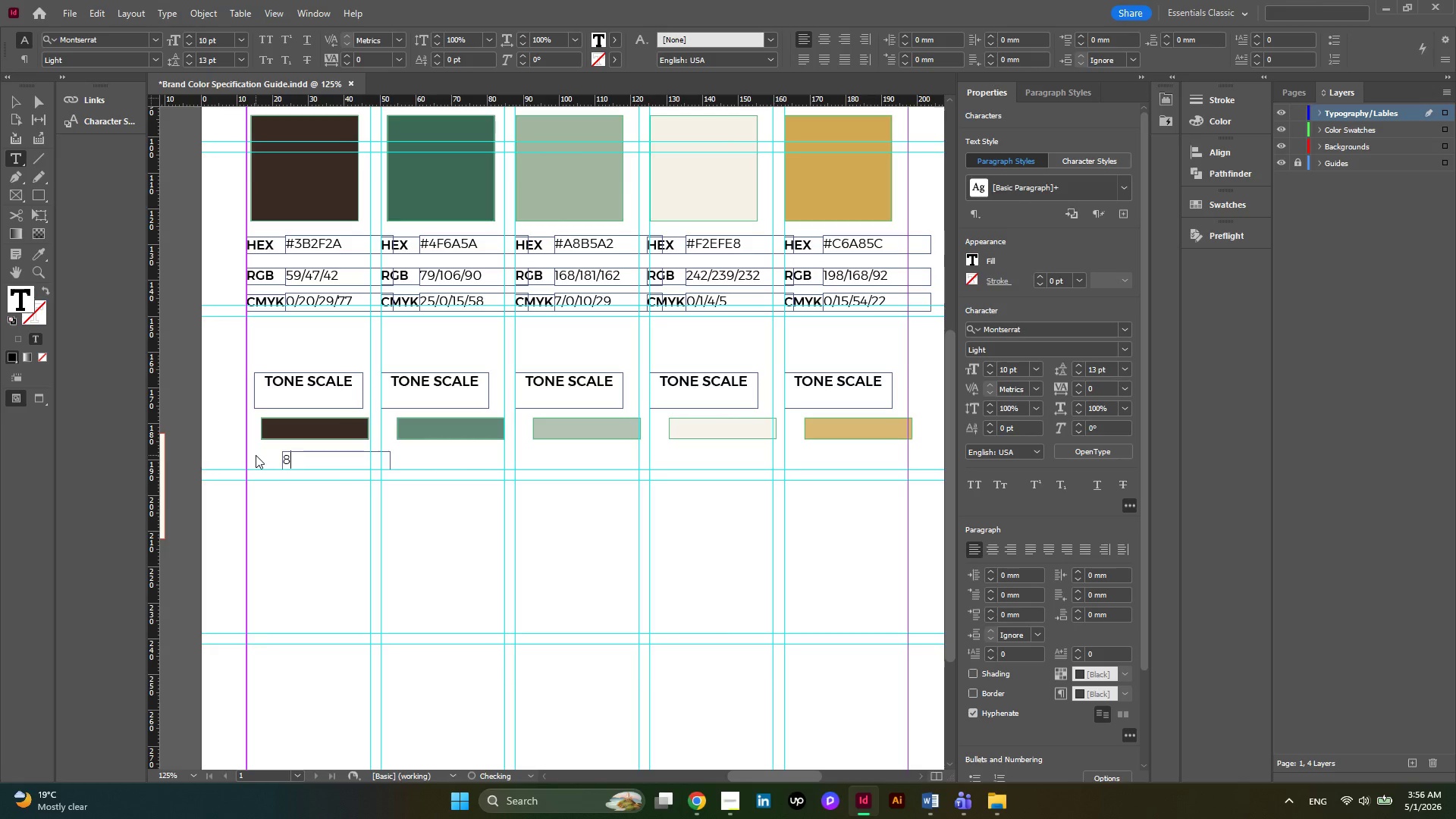 
key(Numpad0)
 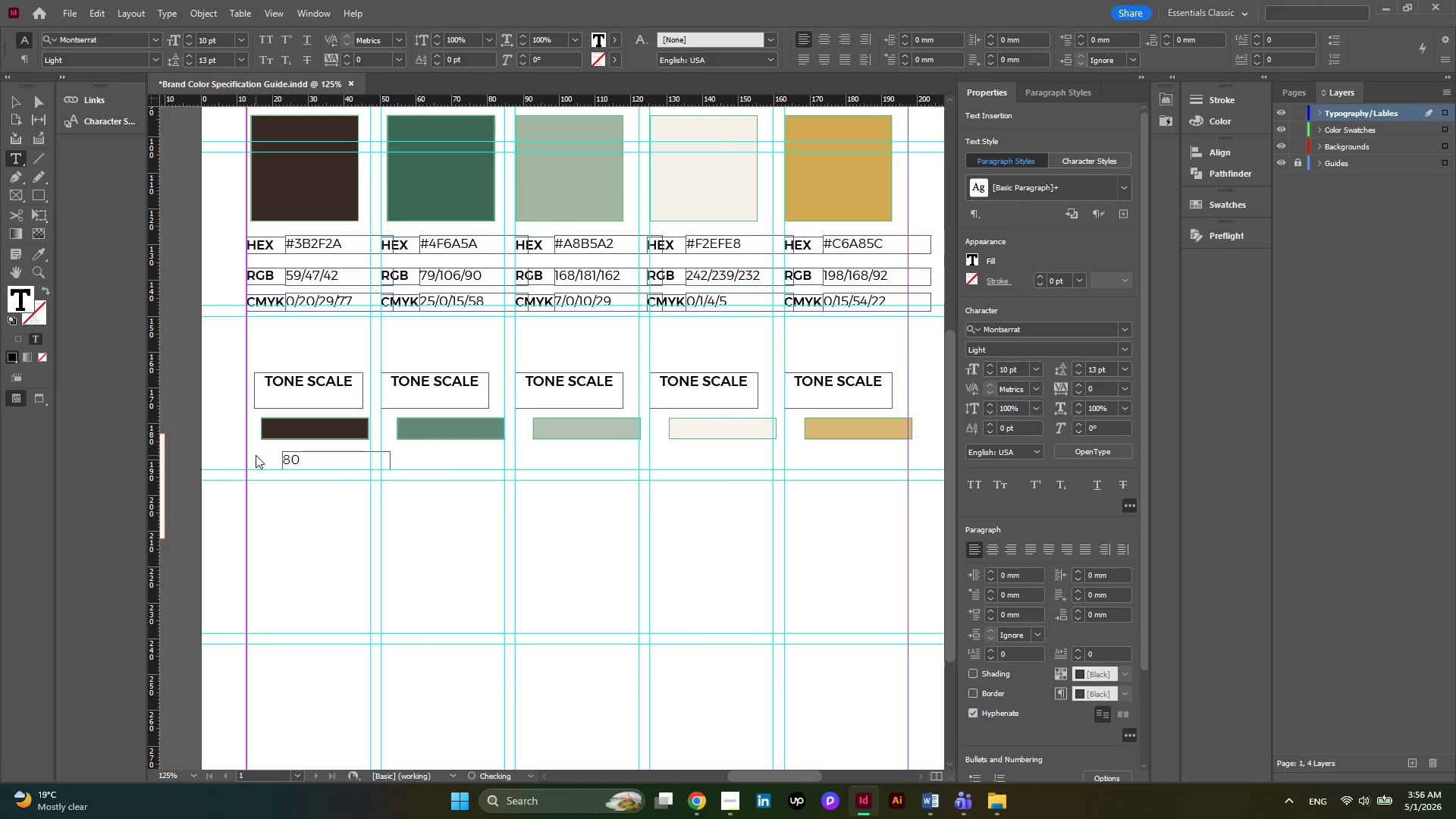 
key(Shift+5)
 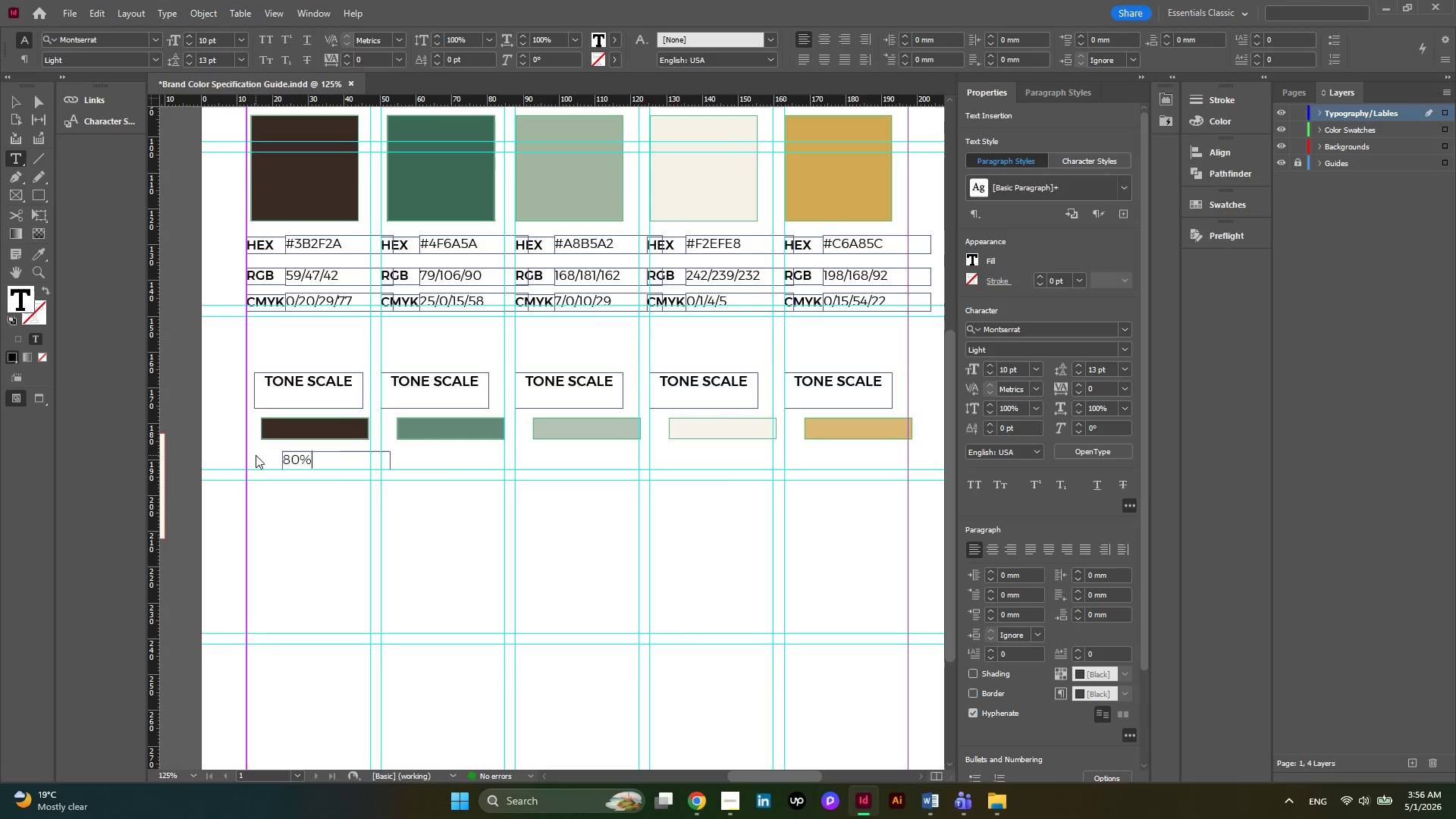 
key(ArrowLeft)
 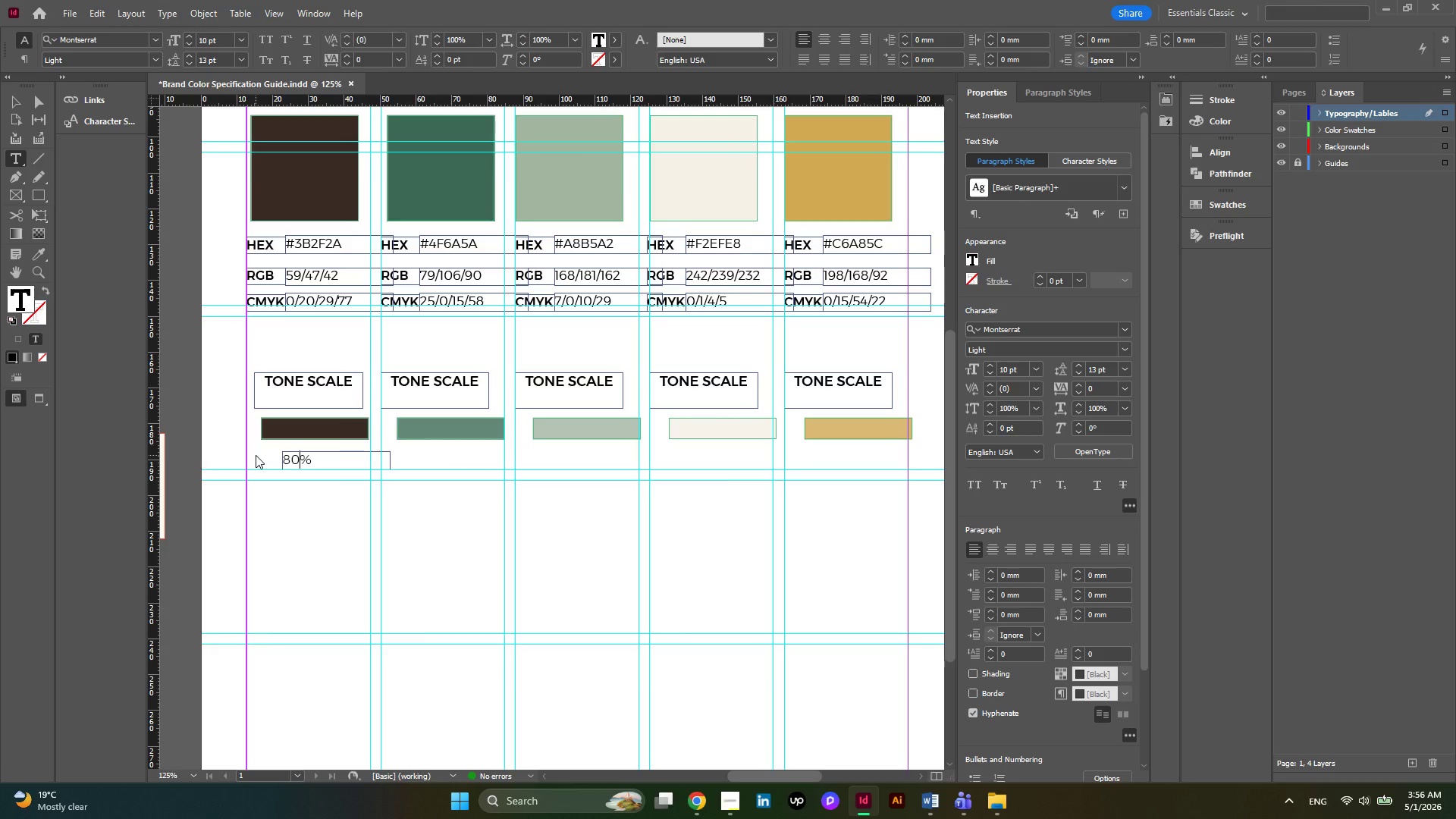 
key(Space)
 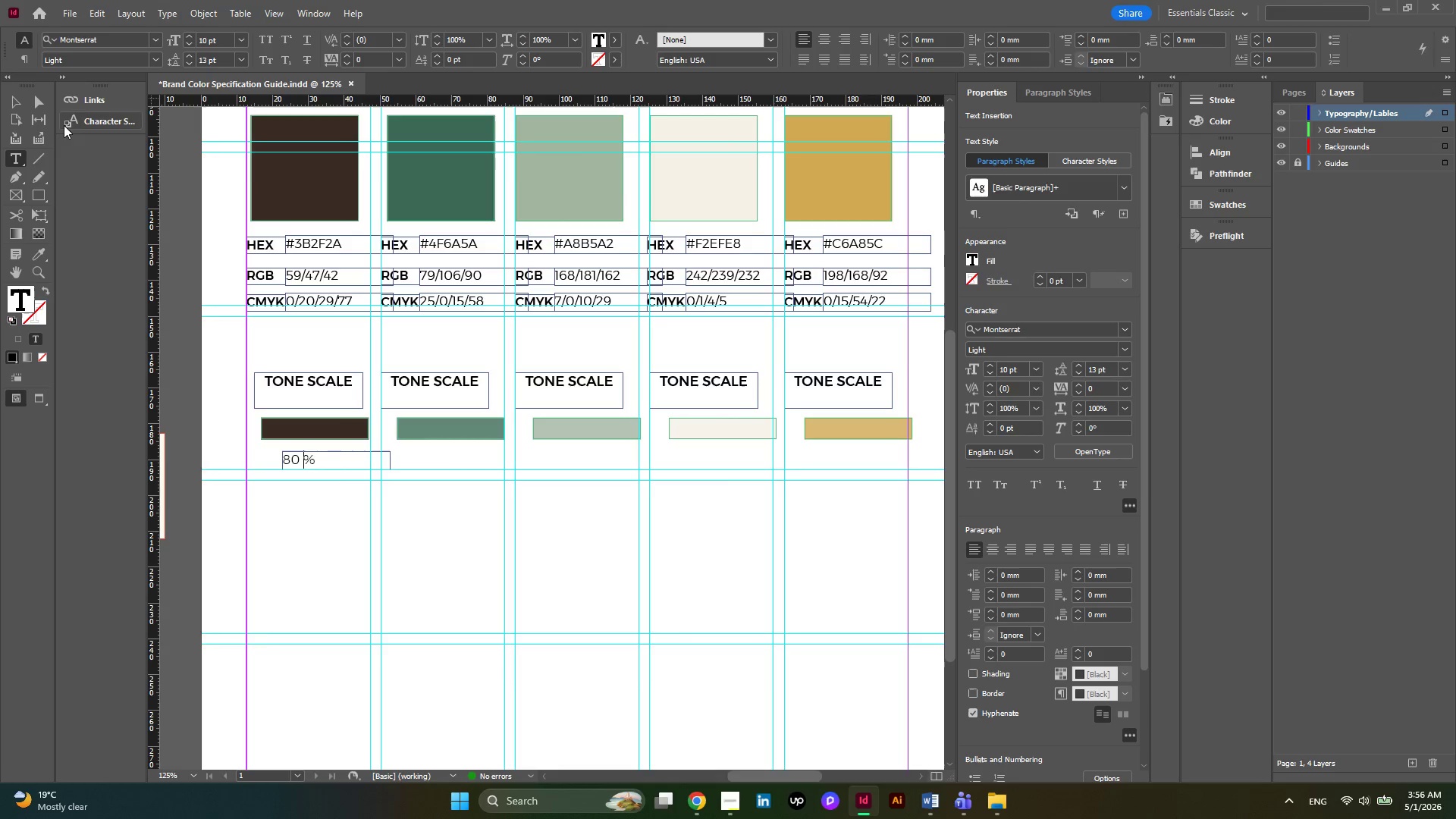 
left_click([21, 98])
 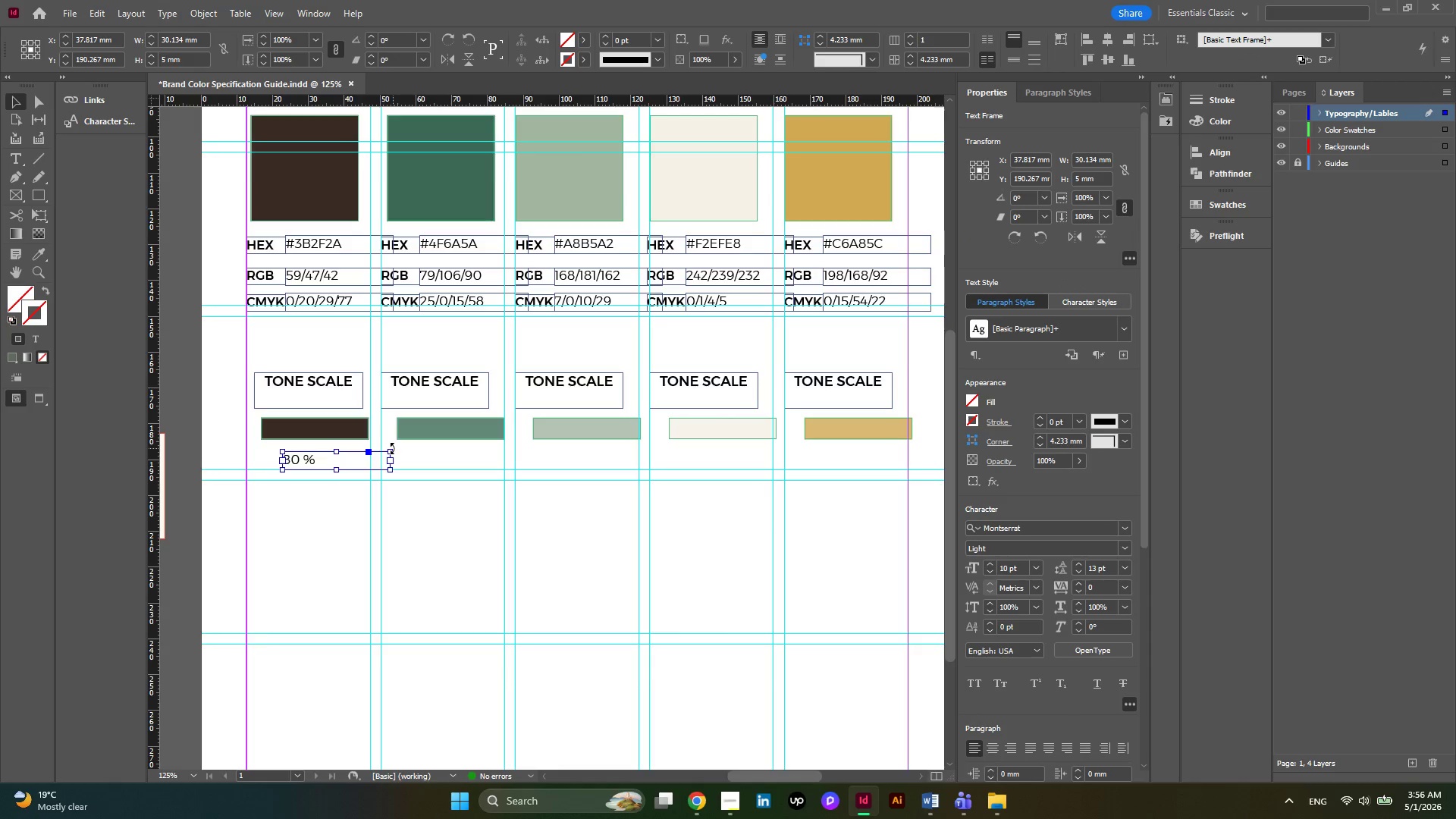 
left_click_drag(start_coordinate=[393, 450], to_coordinate=[328, 451])
 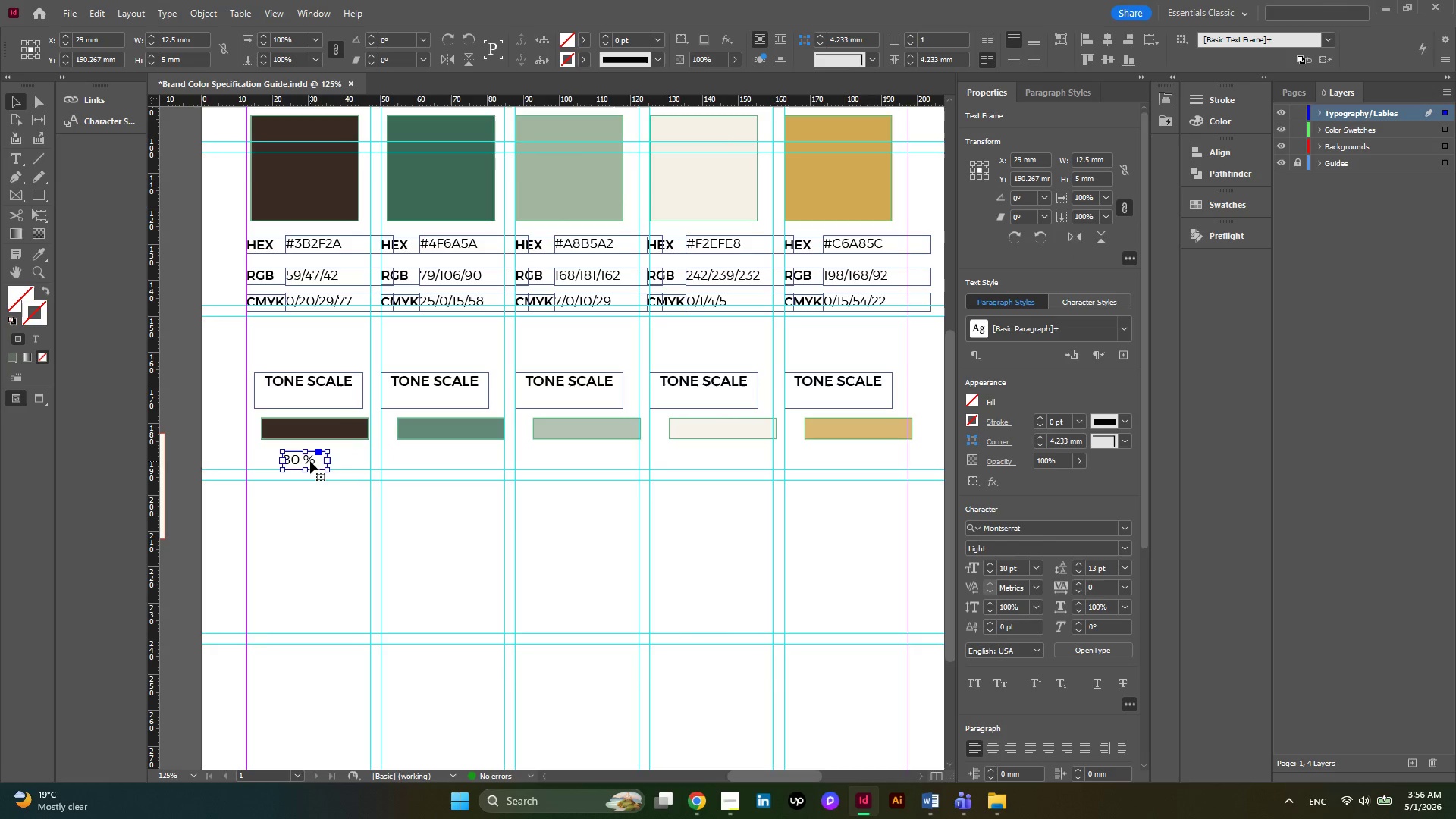 
left_click_drag(start_coordinate=[310, 461], to_coordinate=[310, 486])
 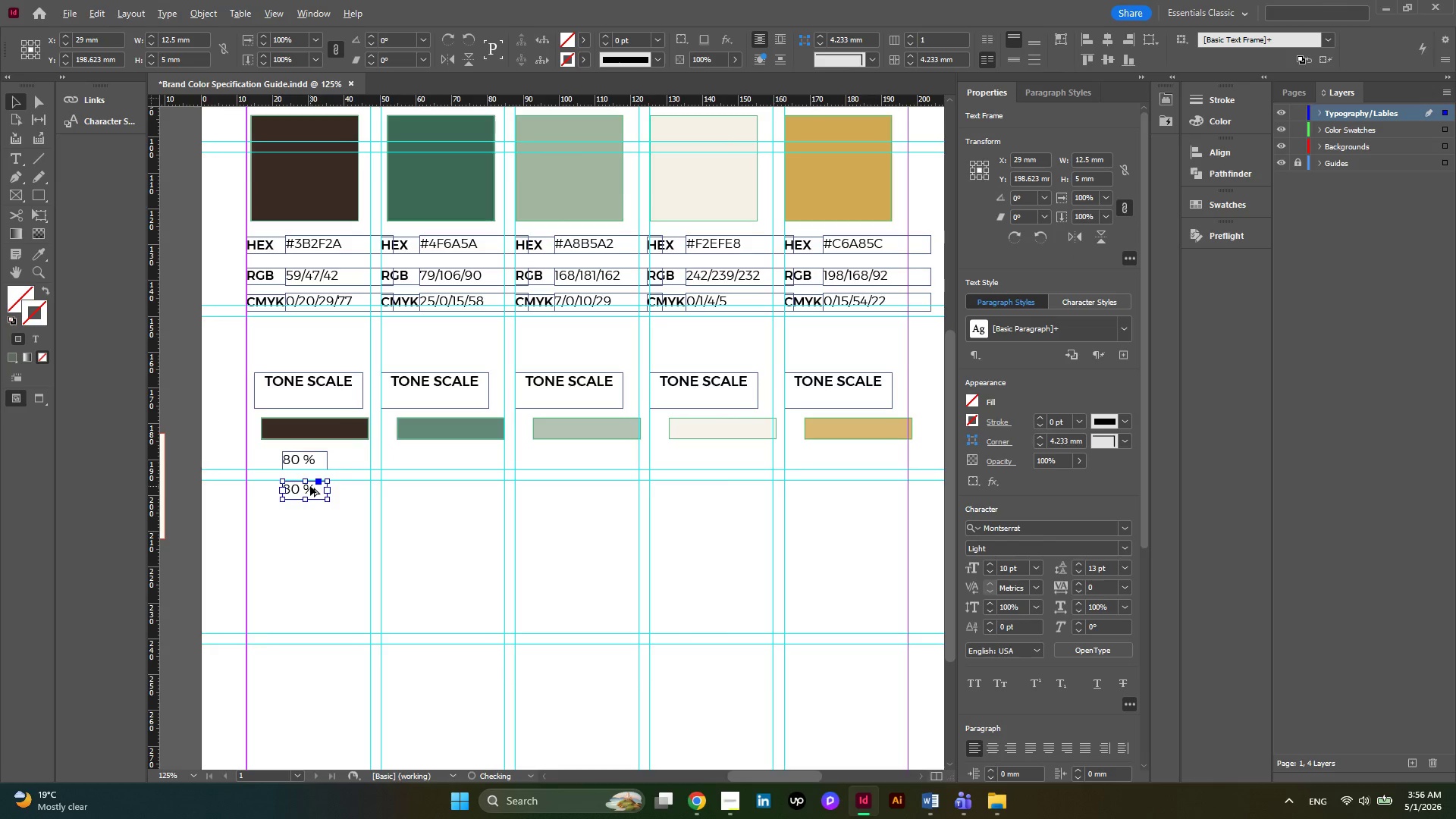 
hold_key(key=AltLeft, duration=0.92)
 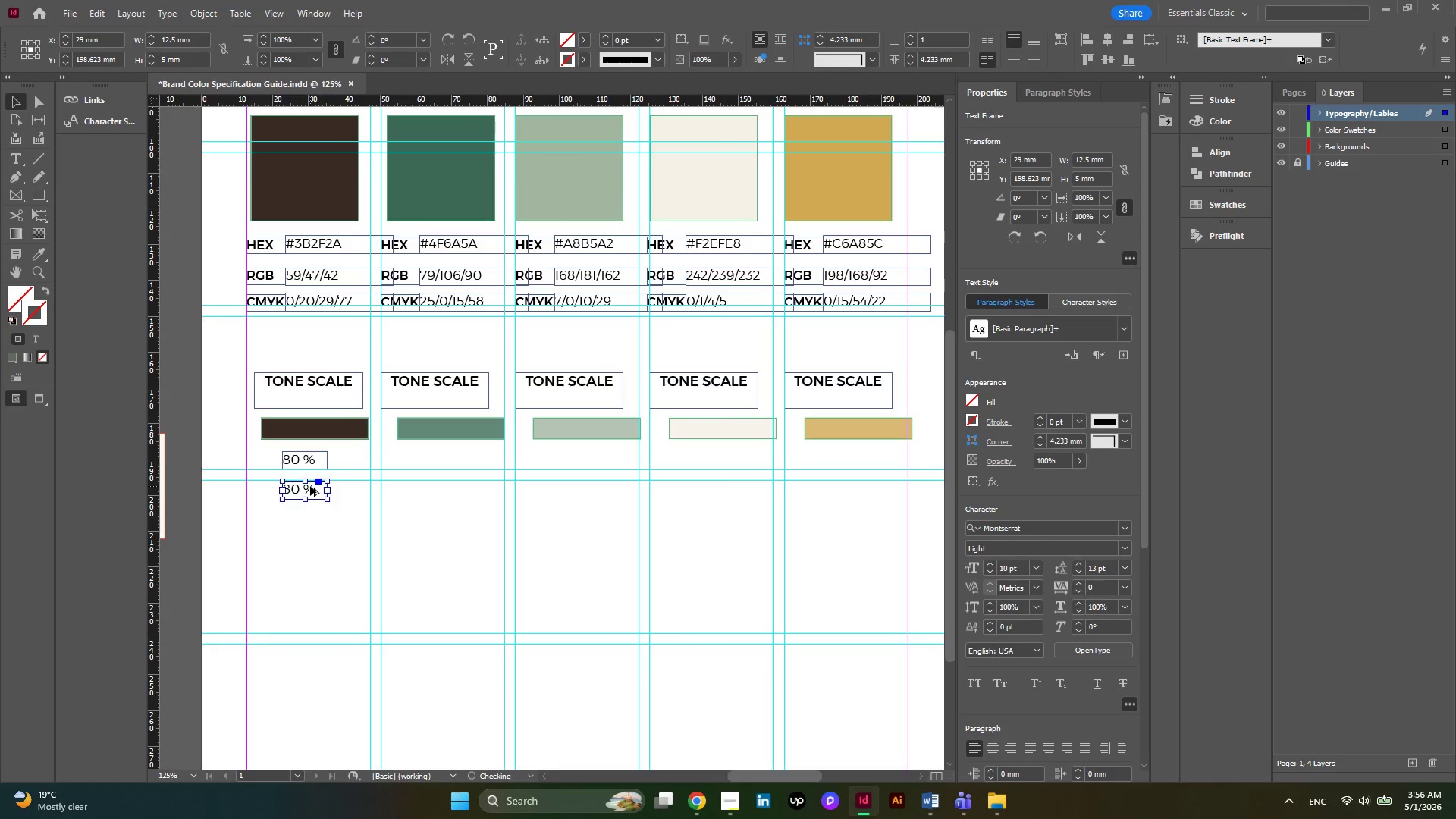 
hold_key(key=AltLeft, duration=2.25)
left_click_drag(start_coordinate=[310, 486], to_coordinate=[307, 516])
 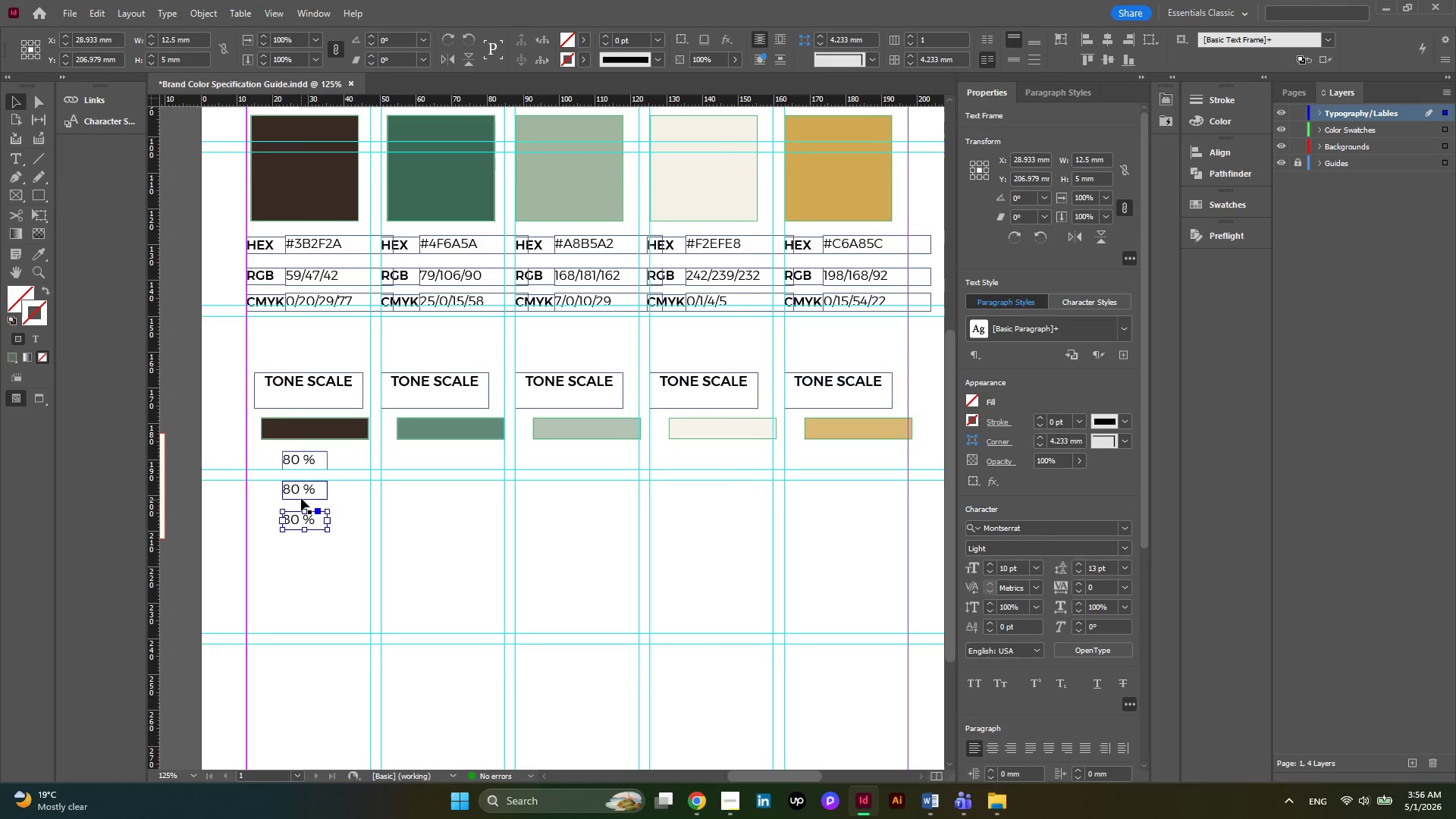 
double_click([301, 492])
 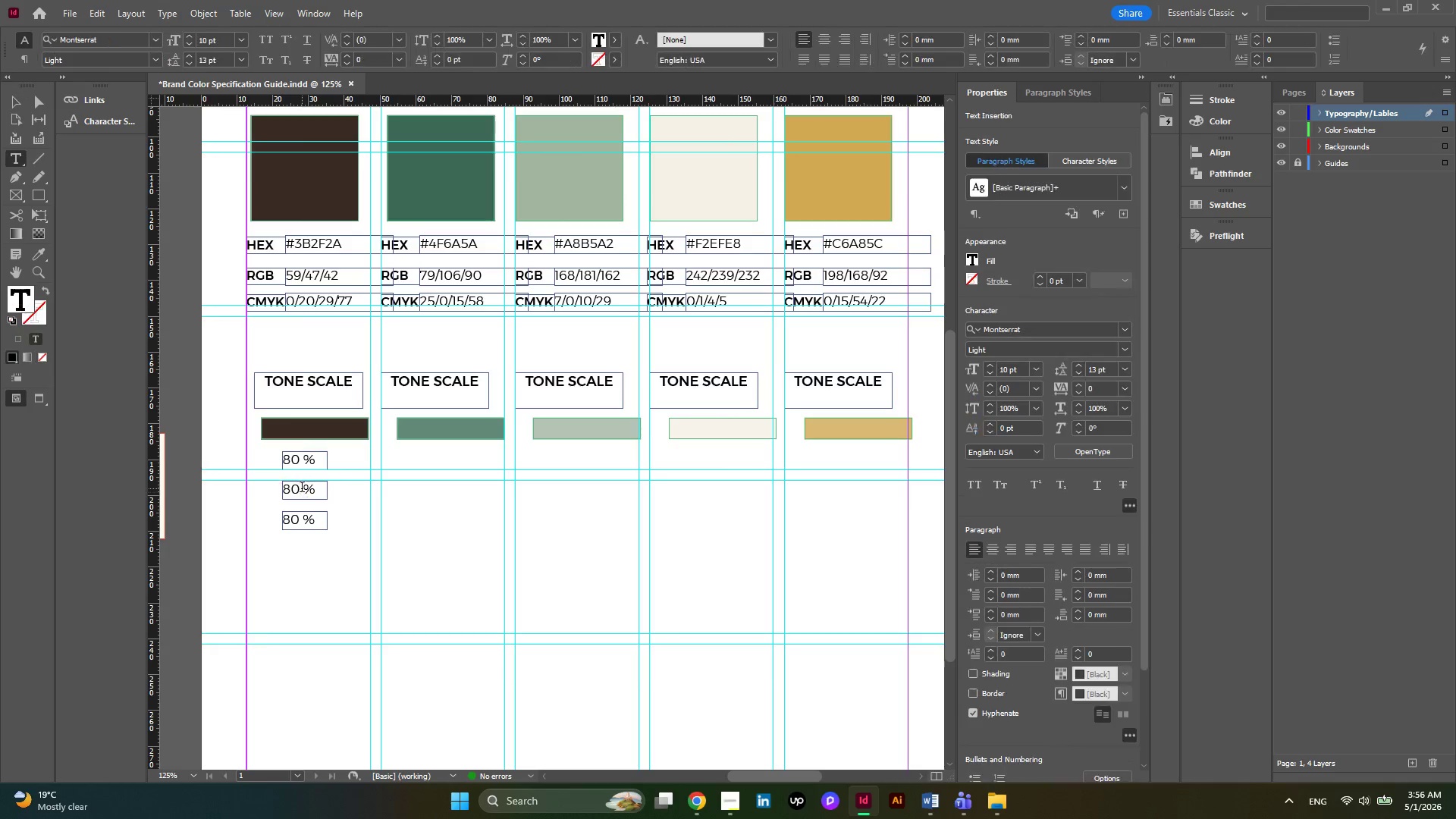 
left_click_drag(start_coordinate=[302, 488], to_coordinate=[283, 494])
 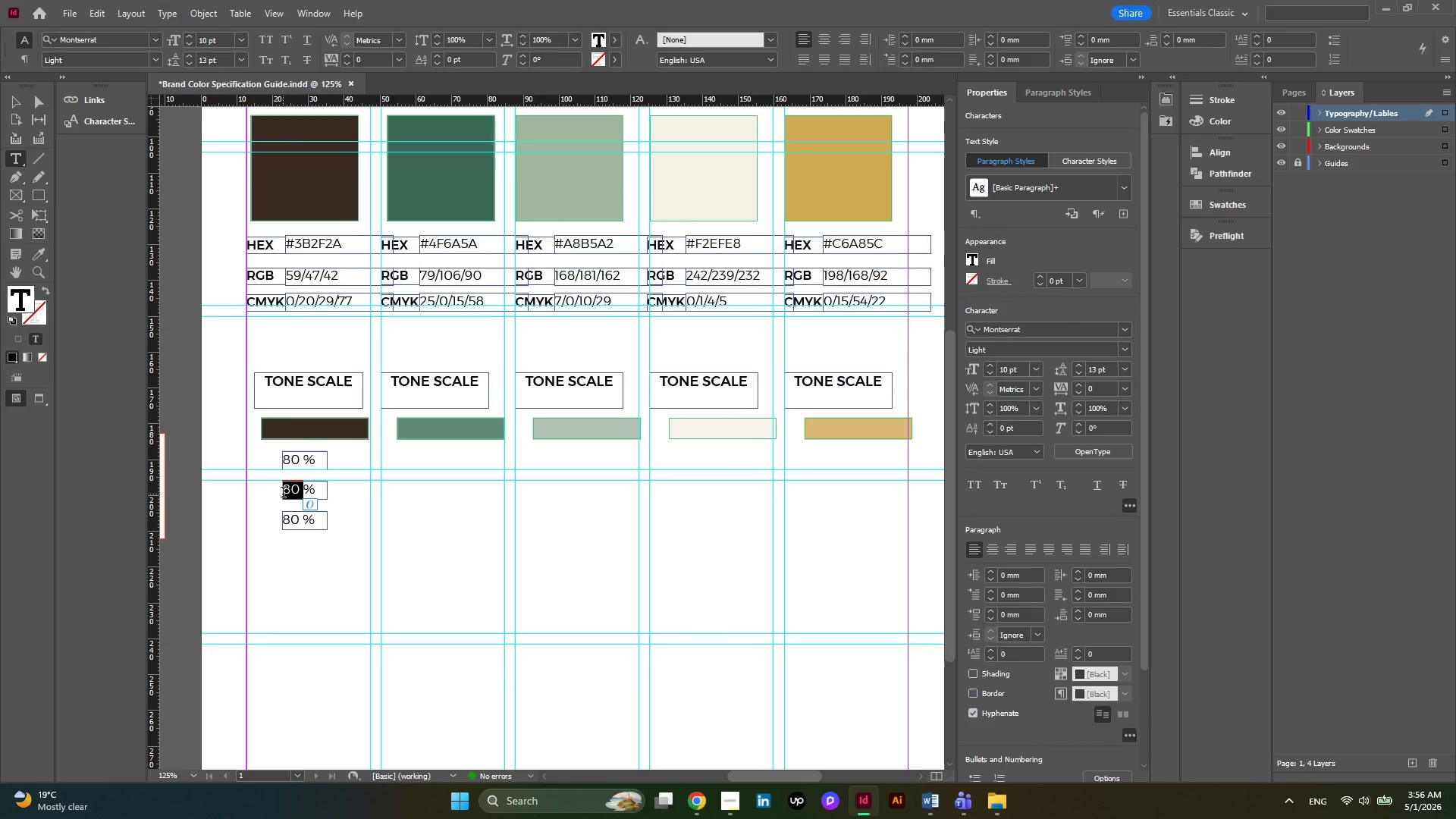 
key(Numpad5)
 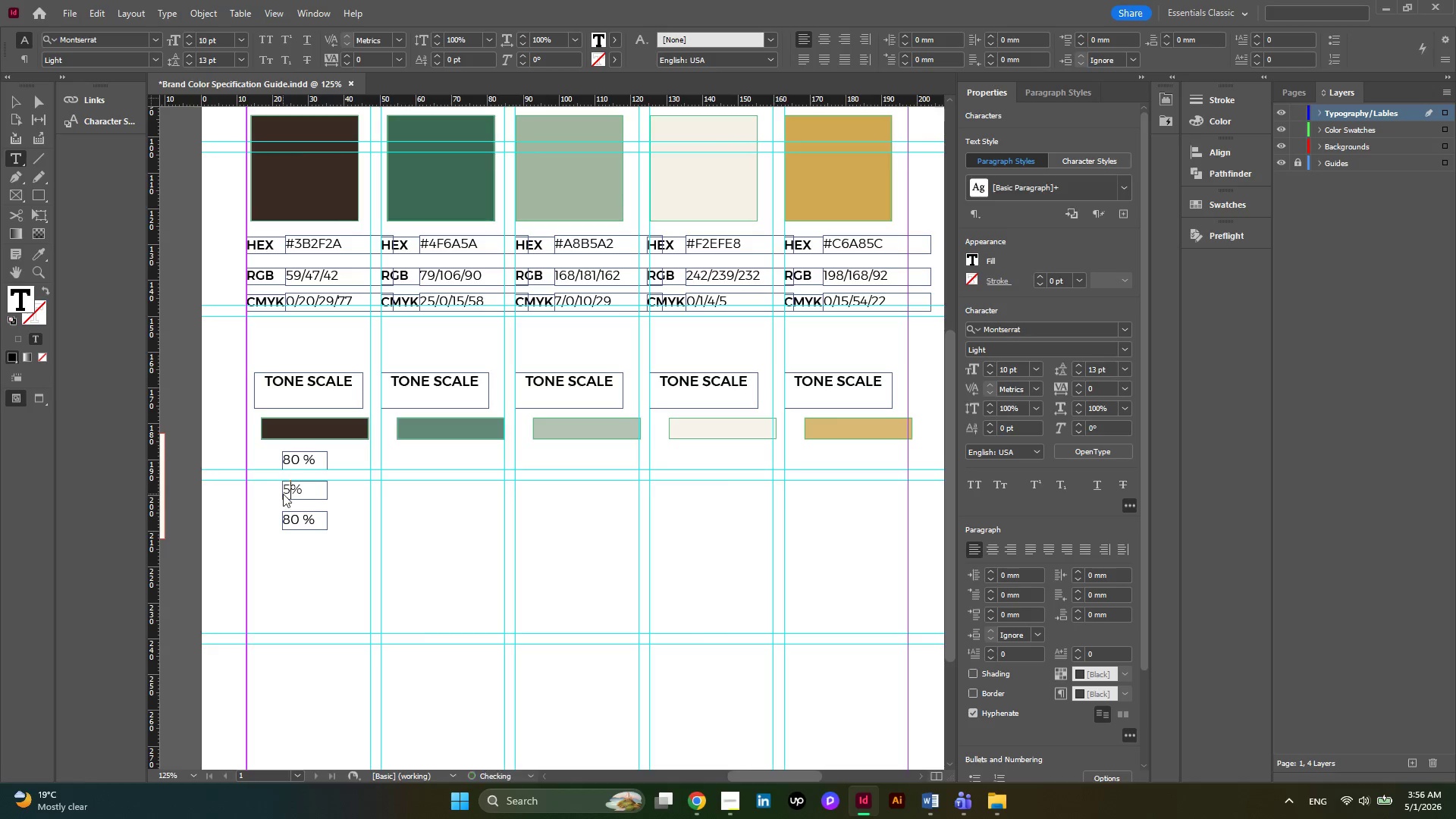 
key(Numpad0)
 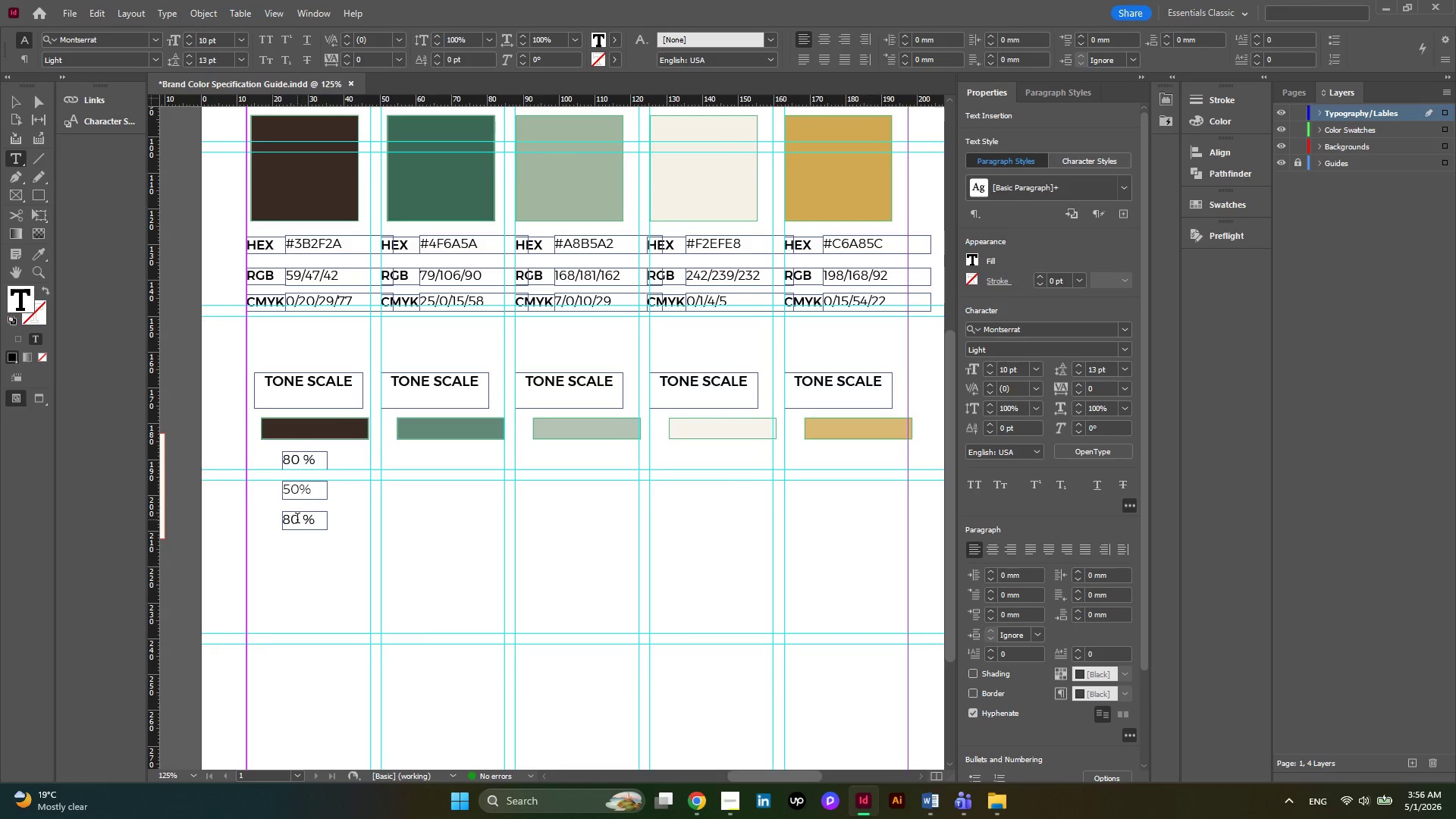 
left_click_drag(start_coordinate=[297, 519], to_coordinate=[272, 521])
 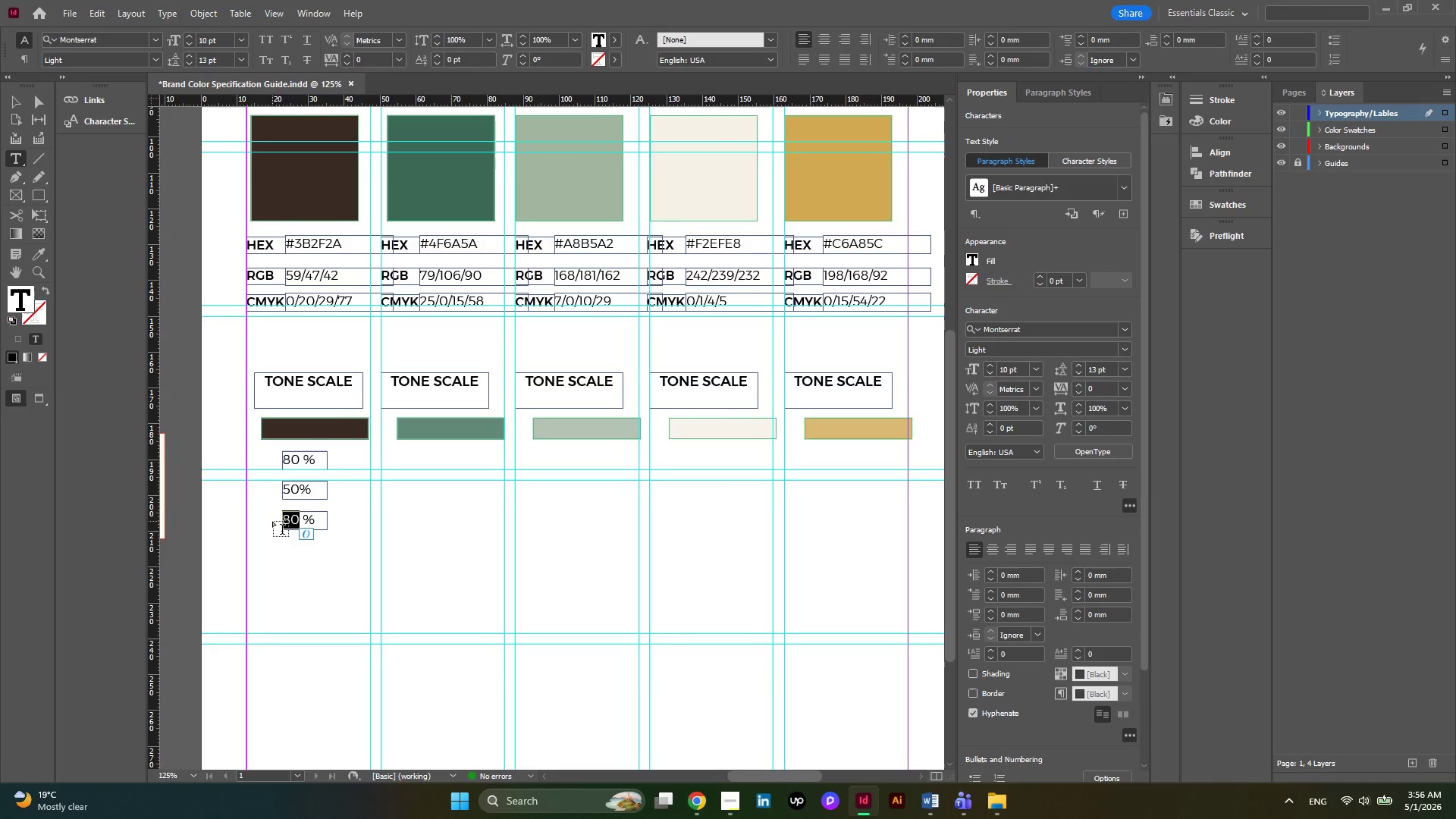 
key(Numpad2)
 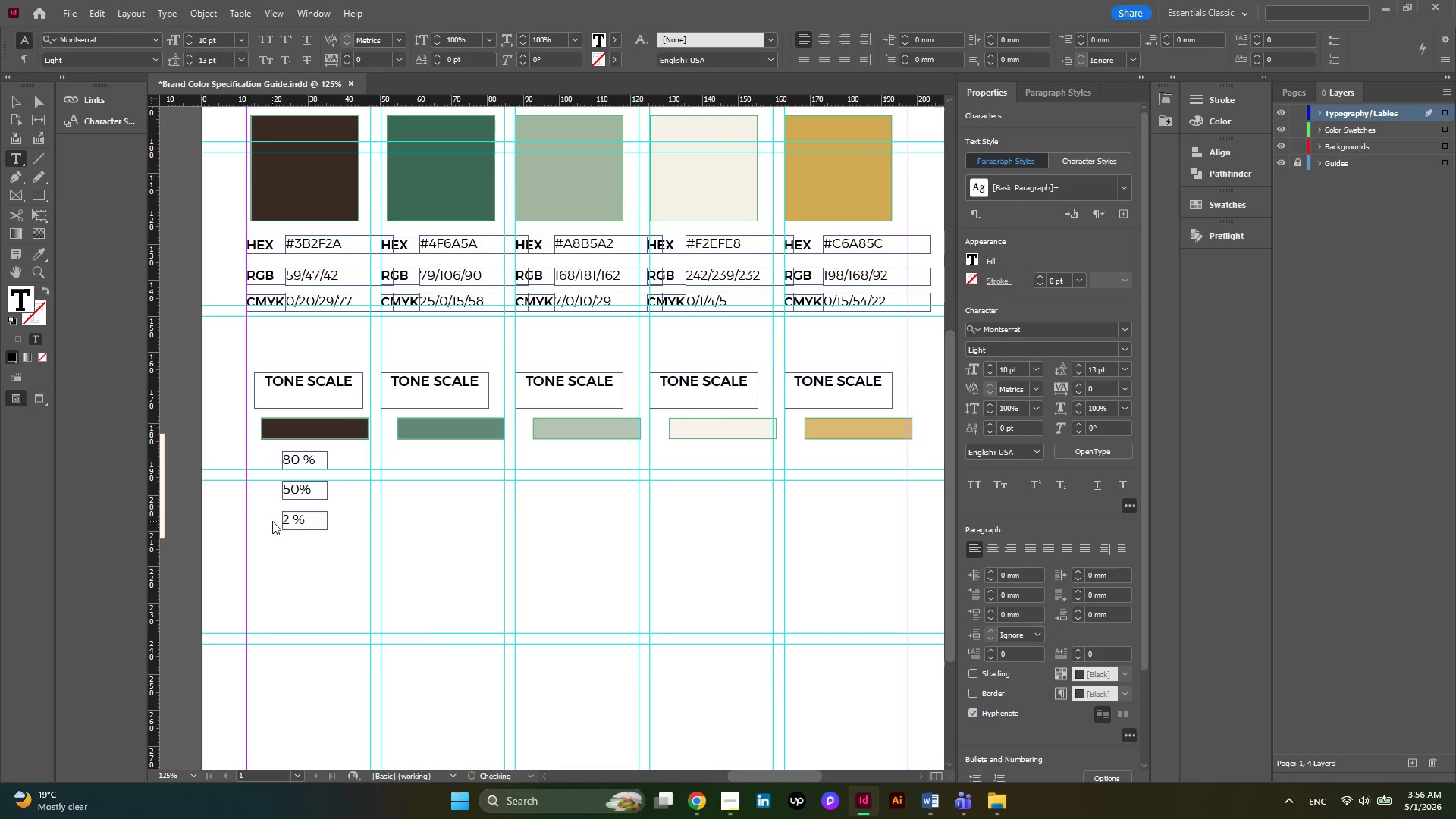 
key(Numpad0)
 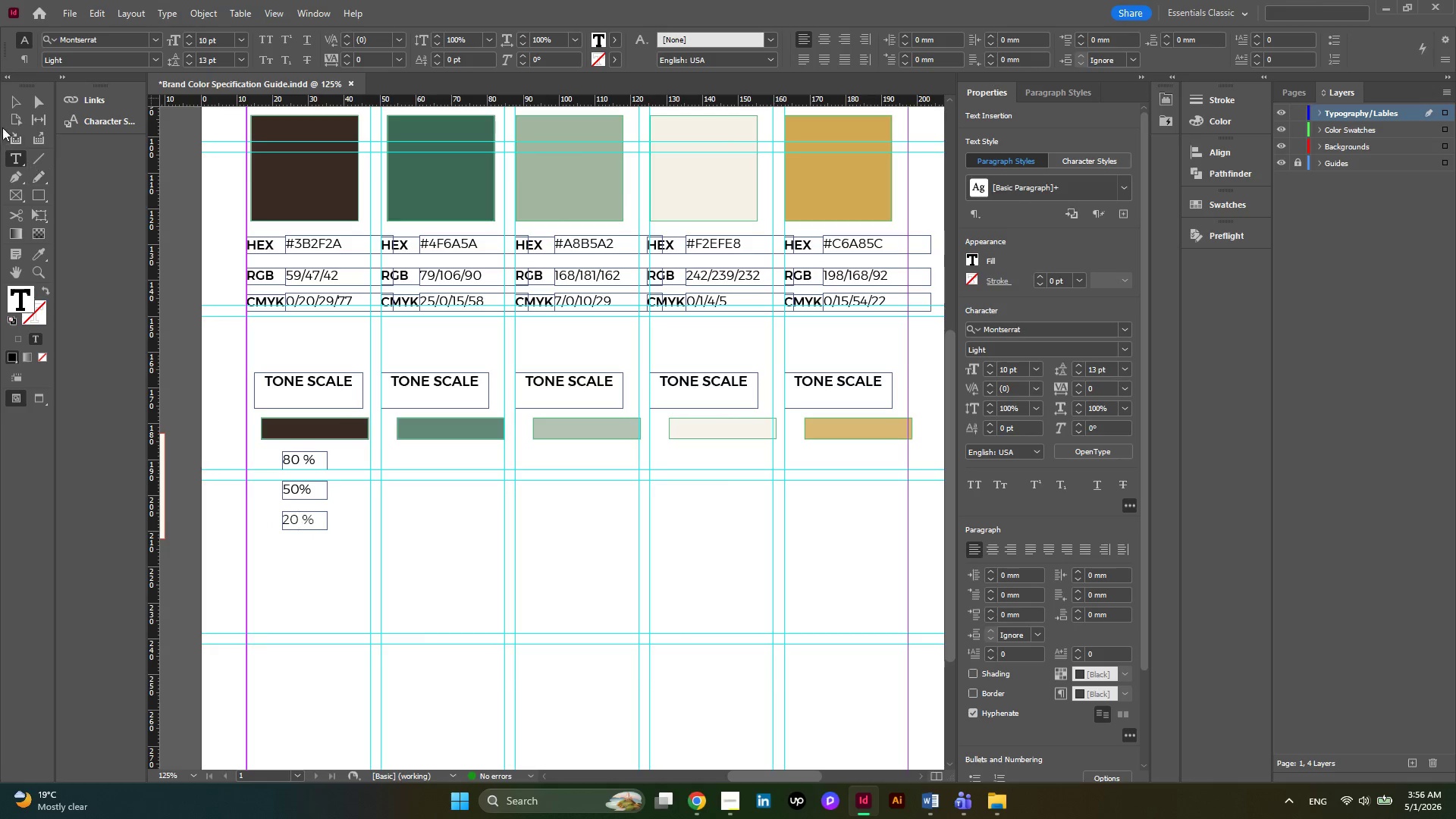 
left_click([8, 106])
 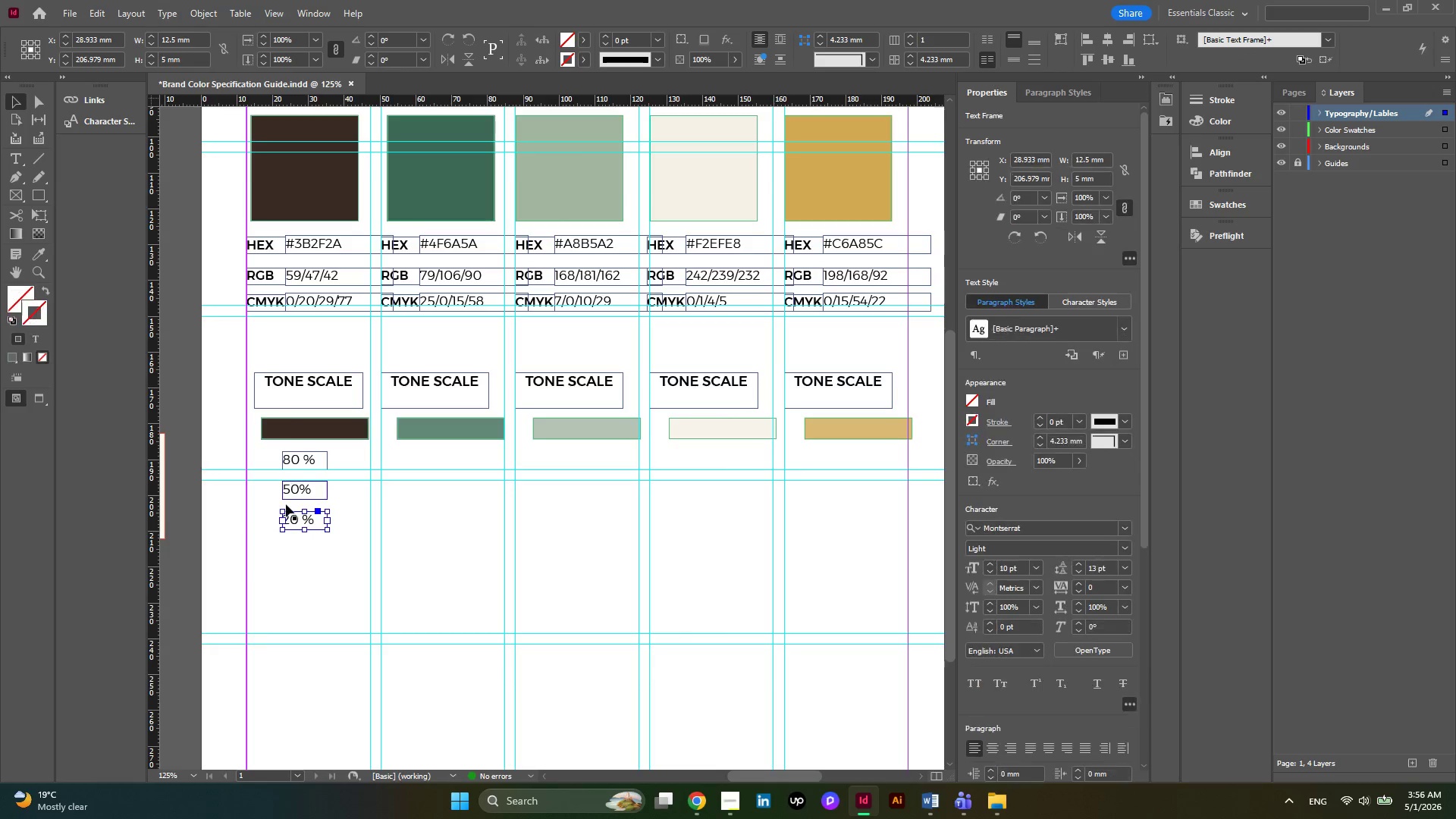 
left_click([305, 557])
 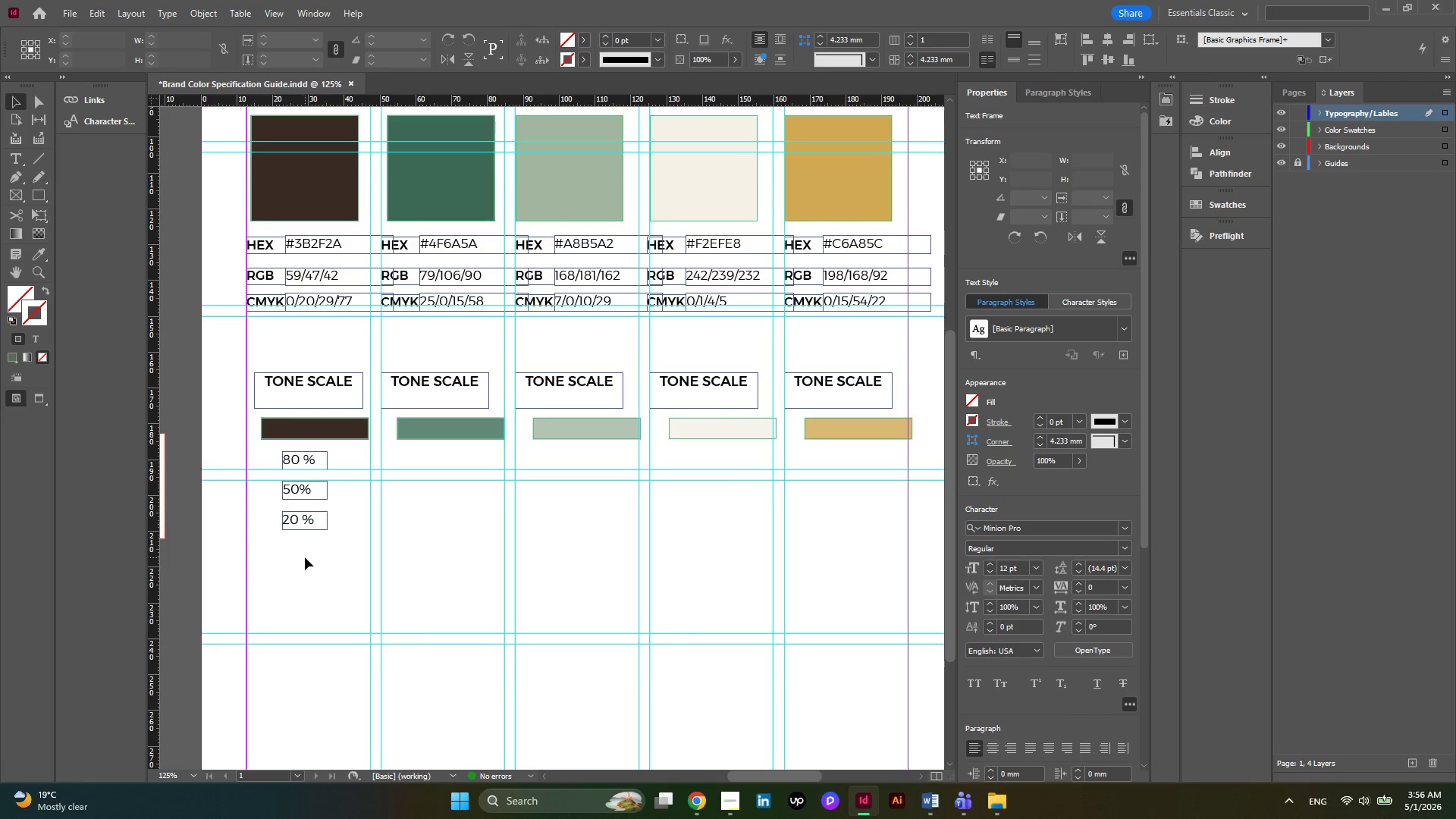 
left_click_drag(start_coordinate=[305, 557], to_coordinate=[277, 429])
 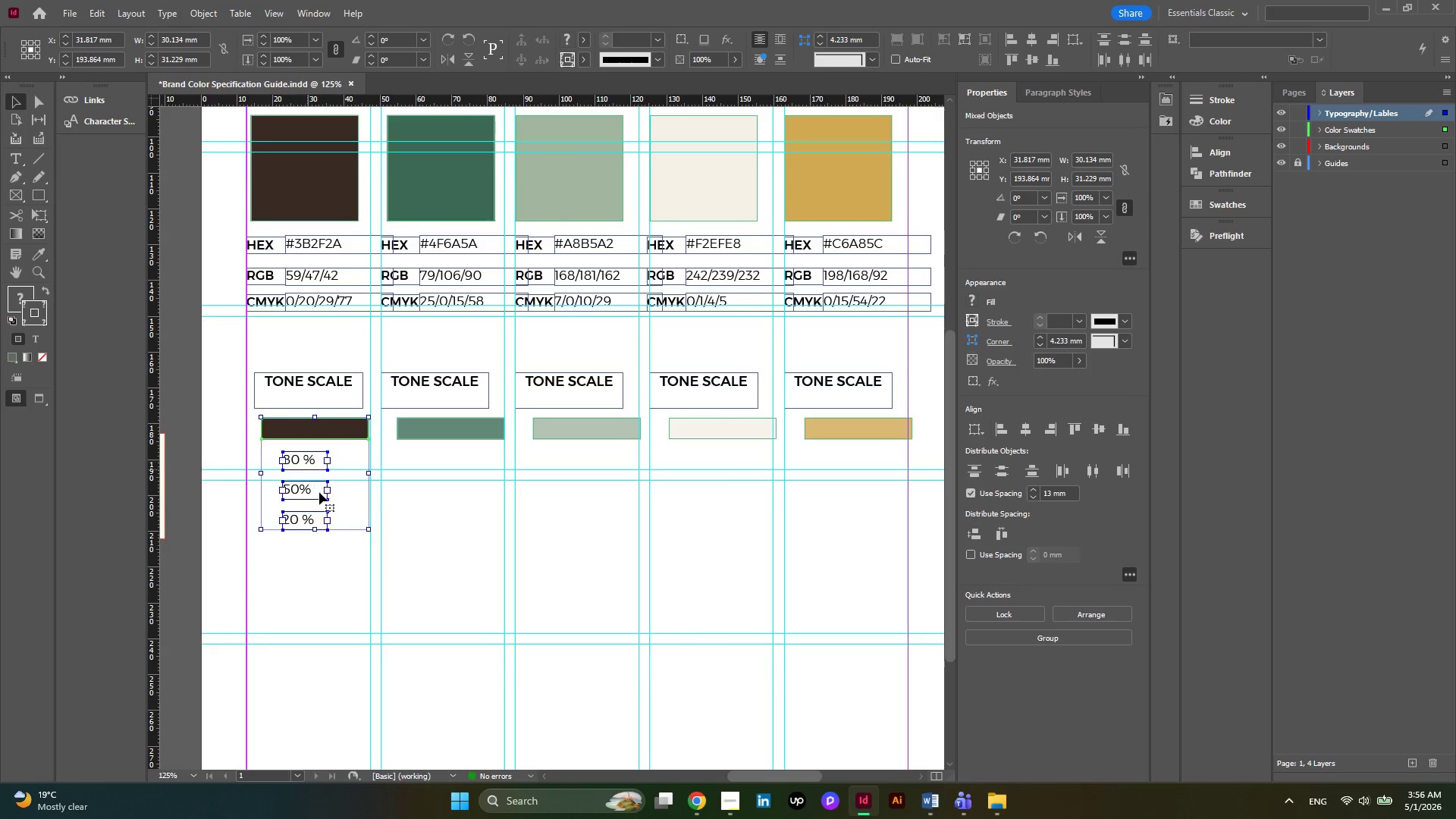 
left_click([328, 509])
 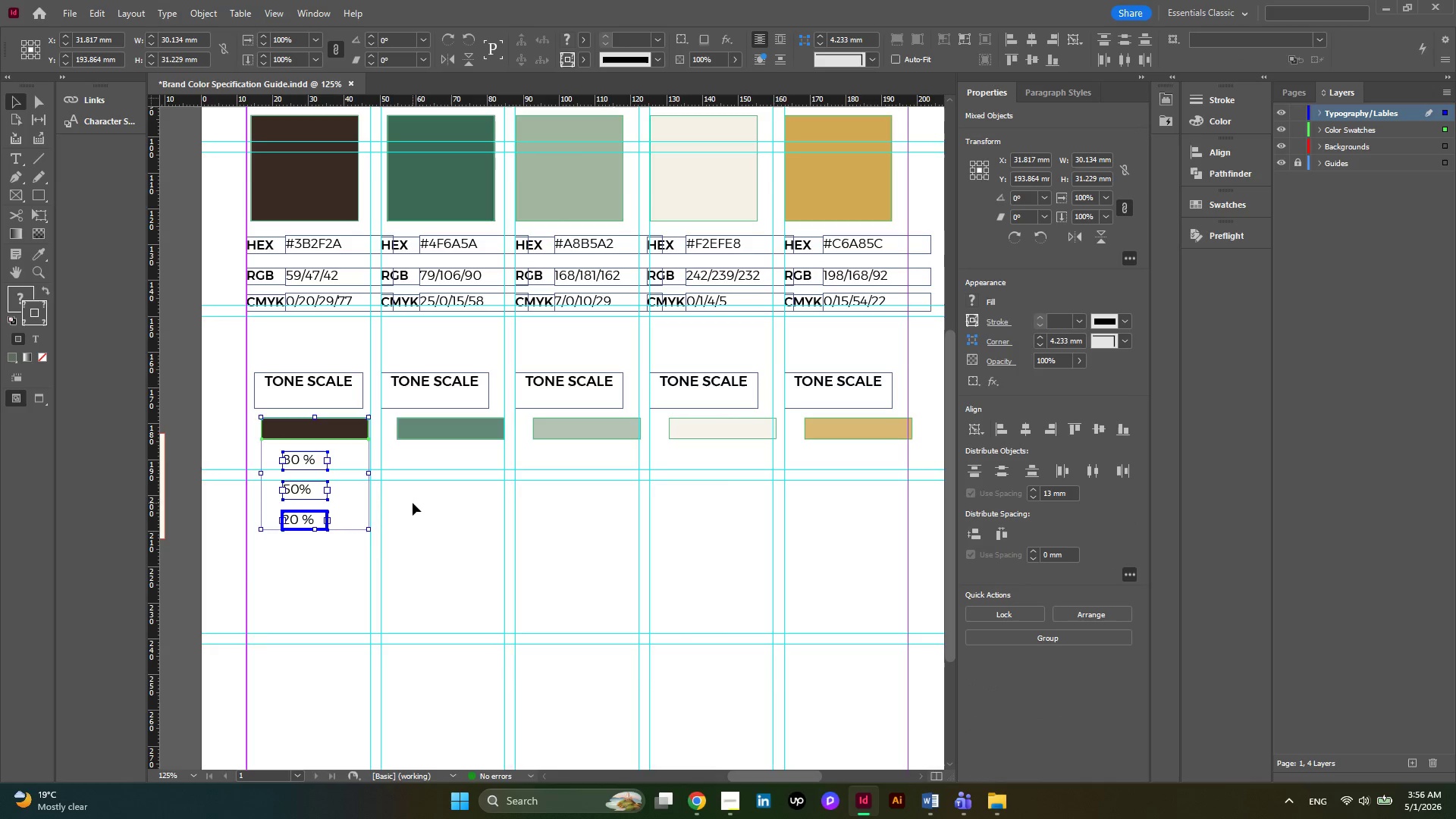 
left_click([413, 503])
 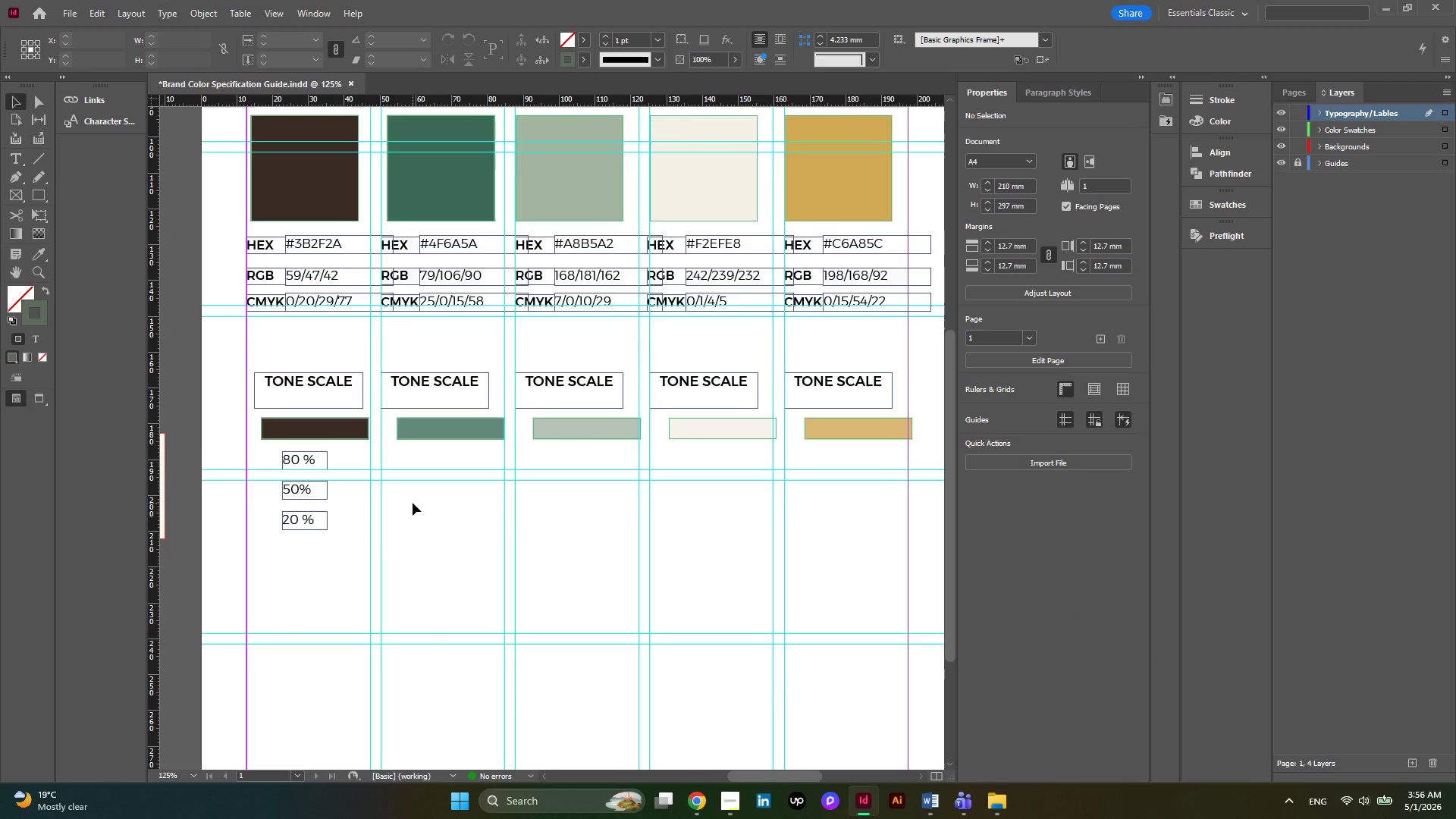 
scroll: coordinate [413, 503], scroll_direction: up, amount: 2.0
 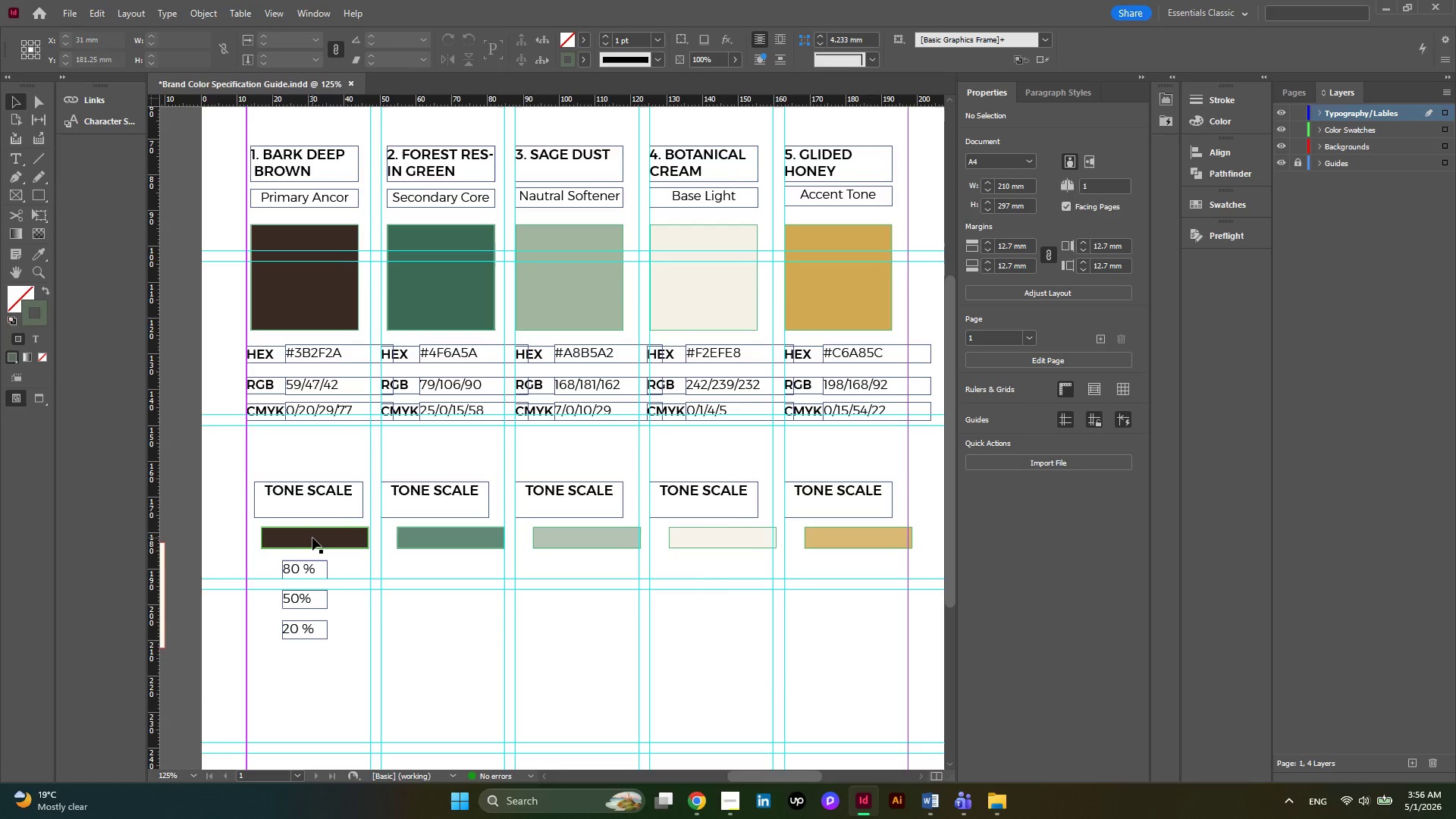 
left_click([312, 538])
 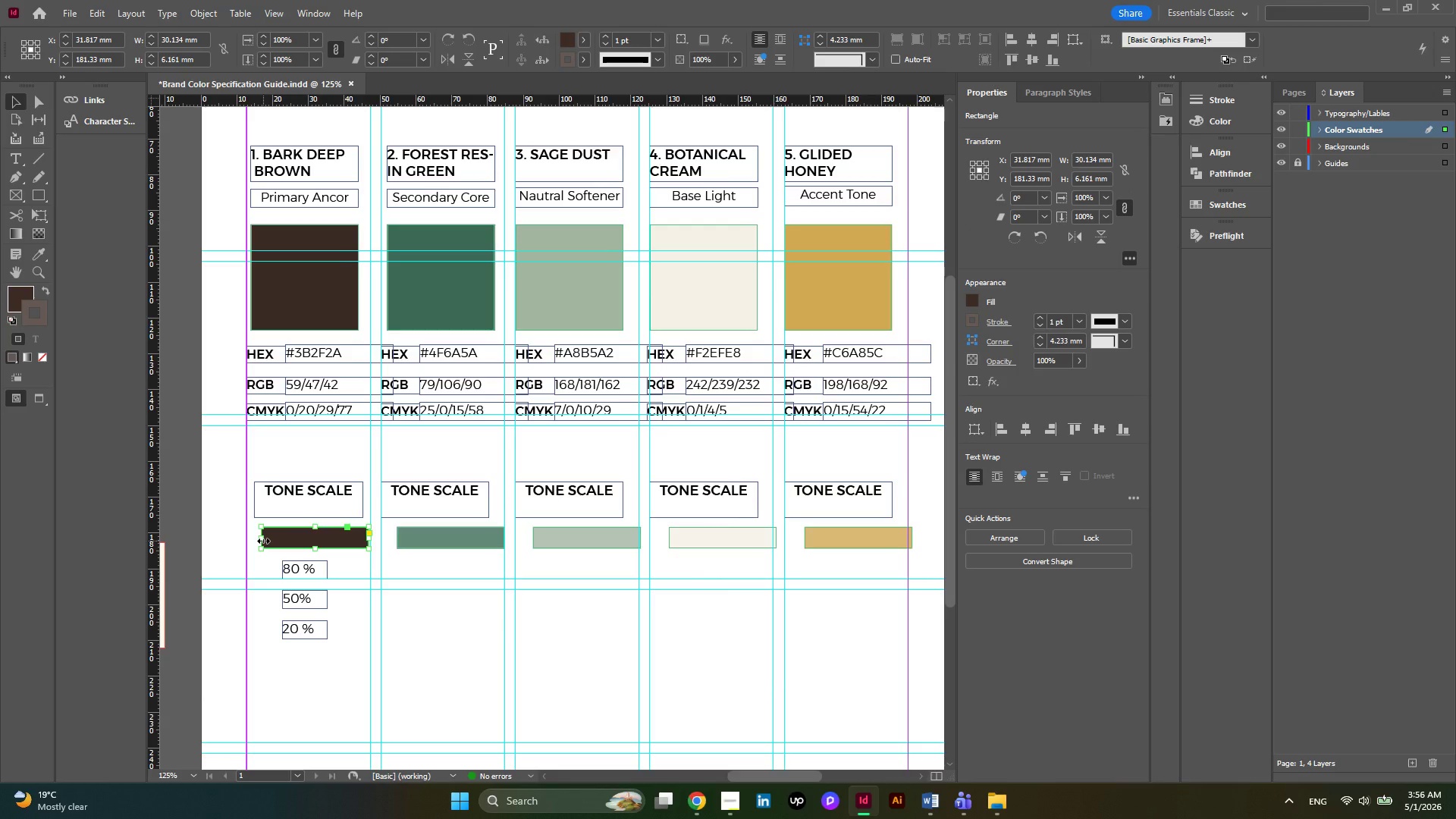 
left_click_drag(start_coordinate=[263, 541], to_coordinate=[293, 541])
 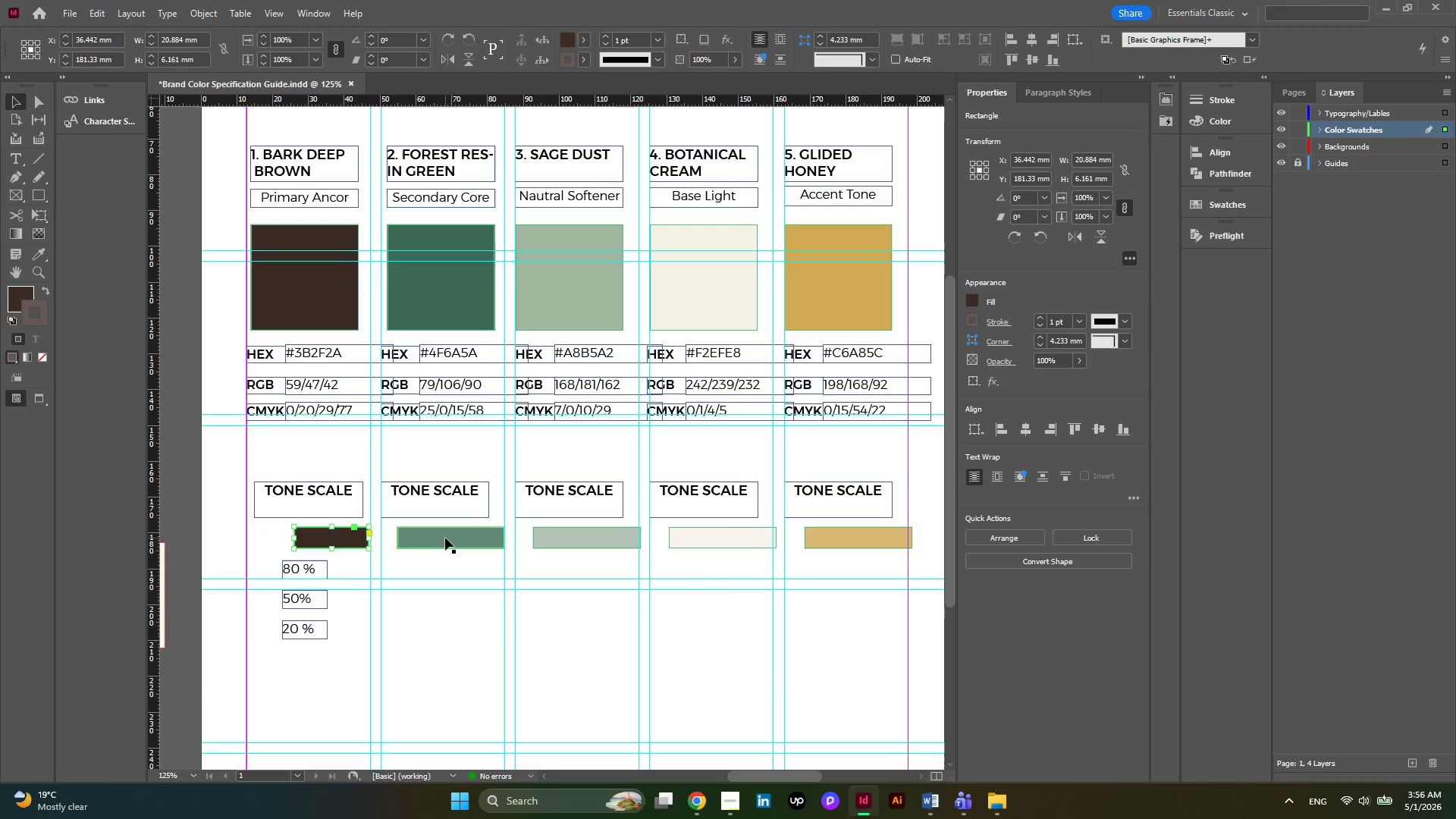 
left_click([445, 538])
 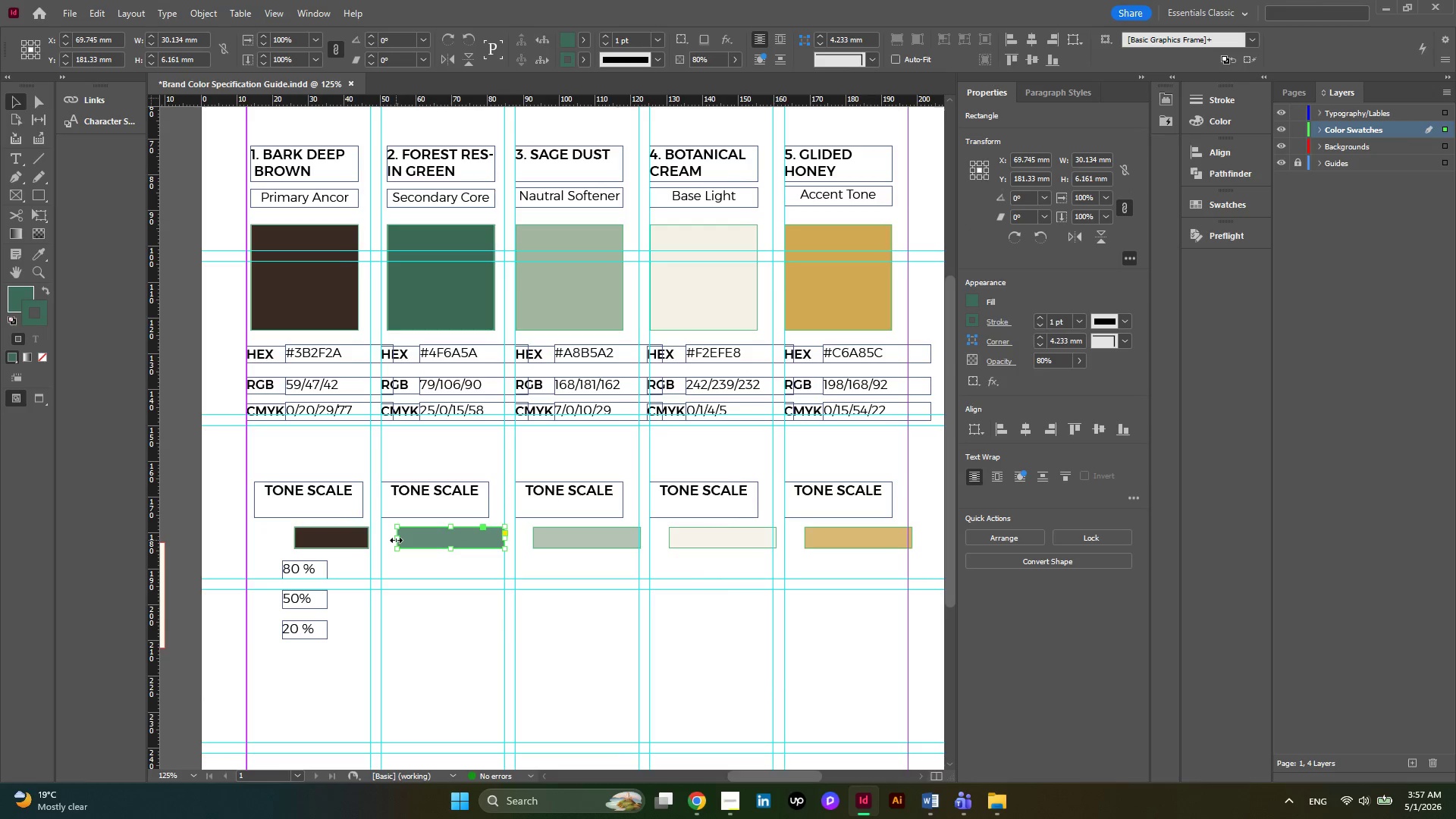 
left_click_drag(start_coordinate=[396, 540], to_coordinate=[440, 540])
 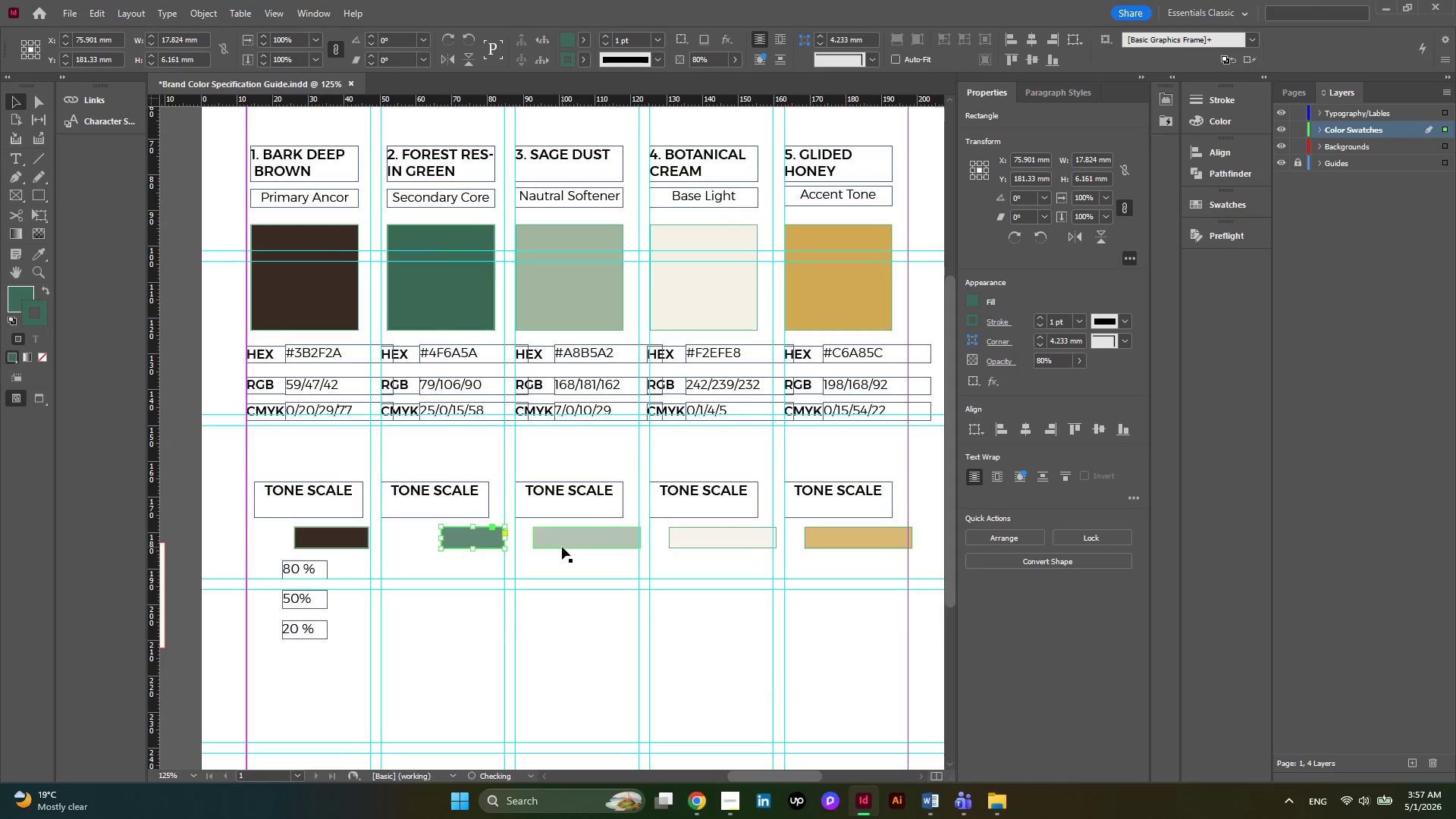 
left_click([562, 547])
 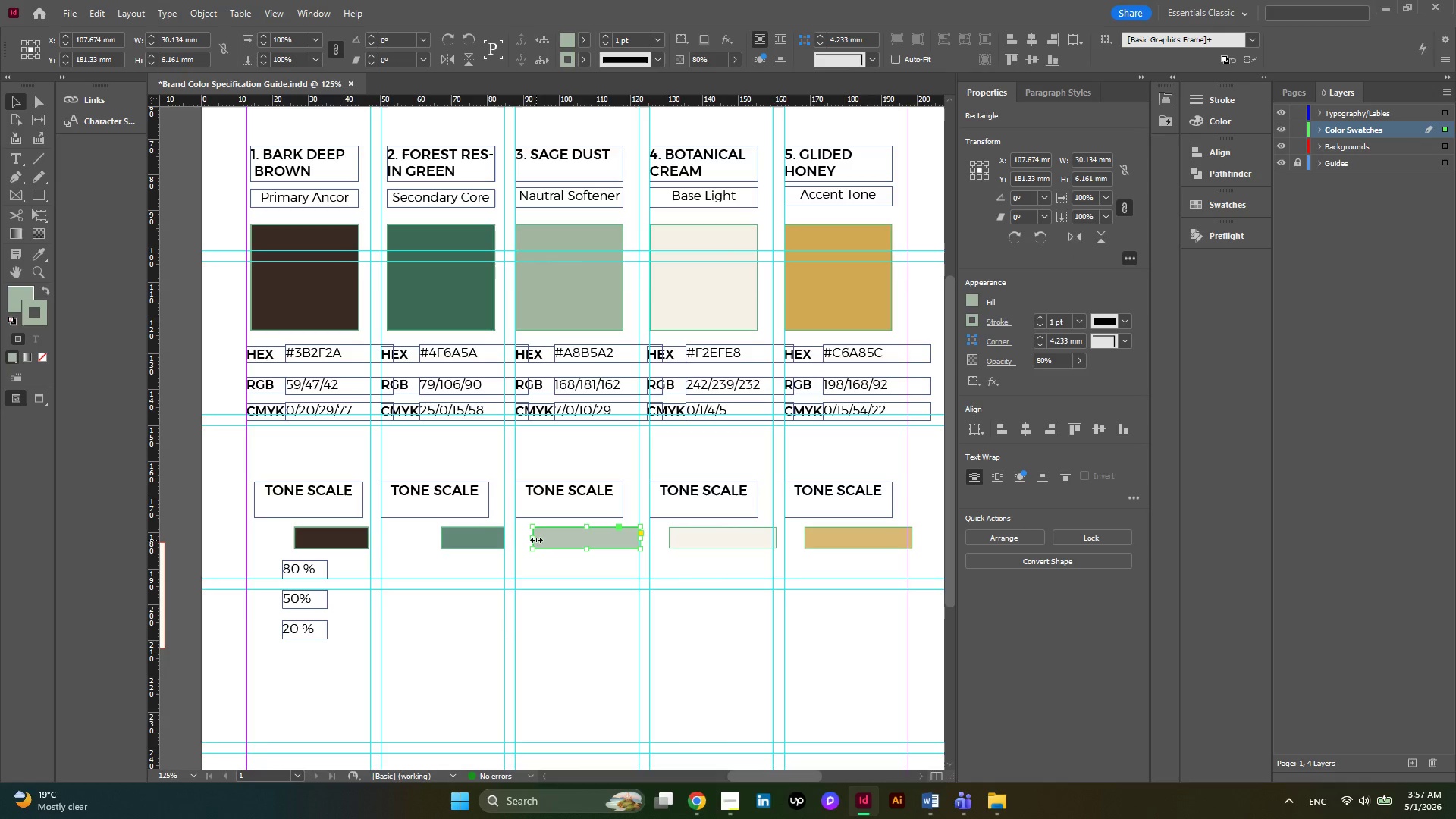 
left_click_drag(start_coordinate=[536, 540], to_coordinate=[572, 541])
 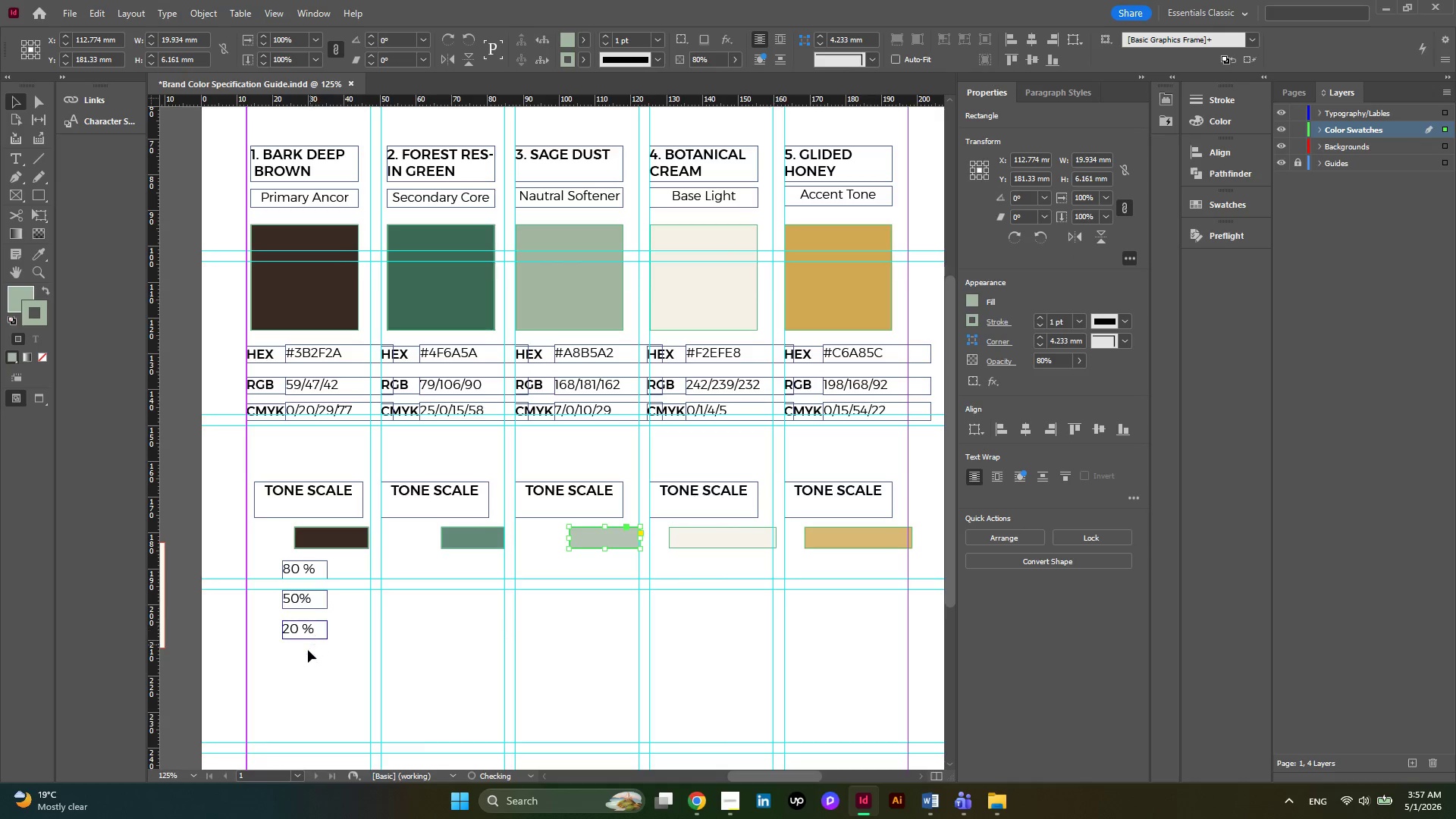 
left_click_drag(start_coordinate=[308, 653], to_coordinate=[282, 570])
 